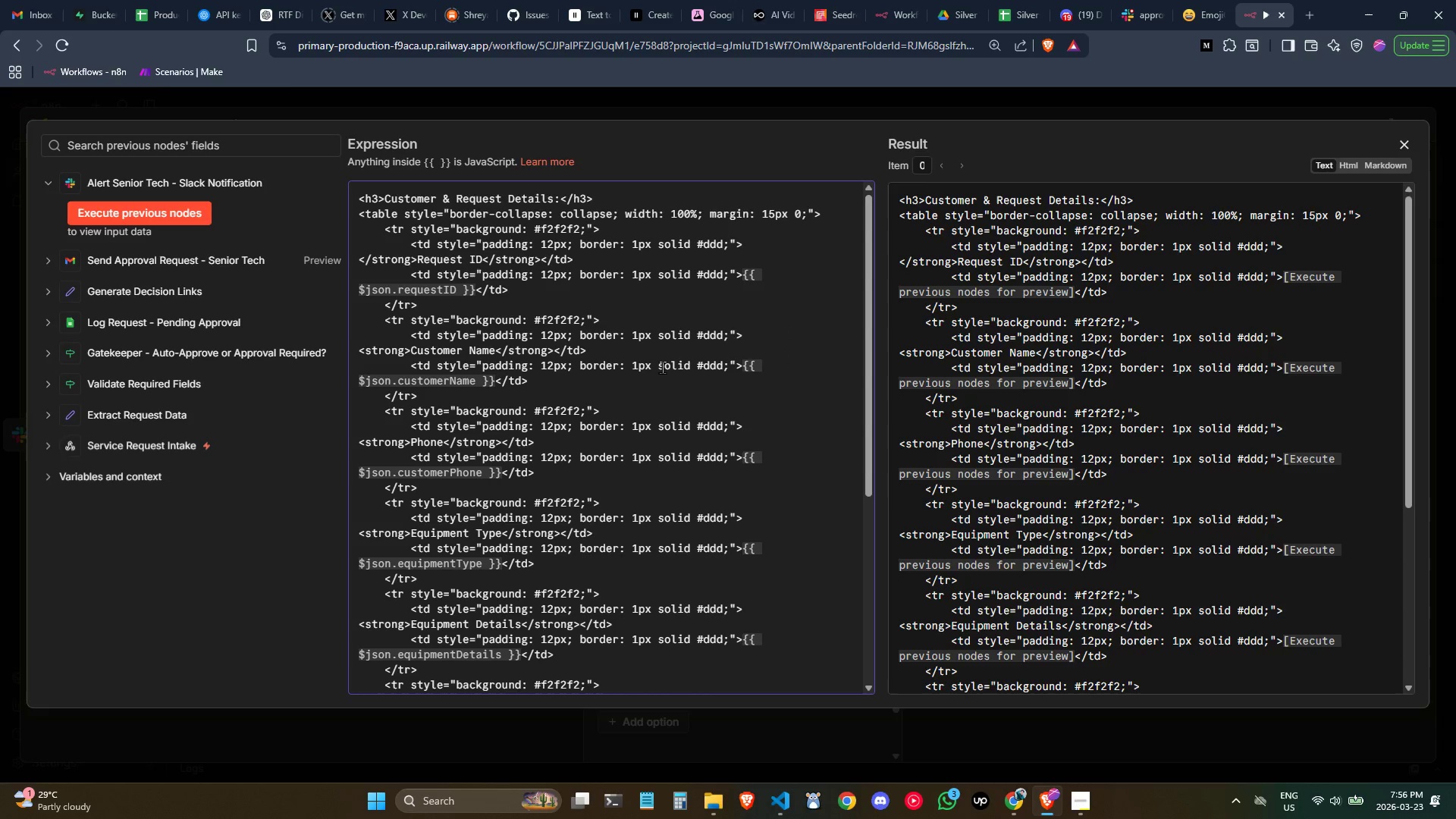 
scroll: coordinate [664, 369], scroll_direction: up, amount: 2.0
 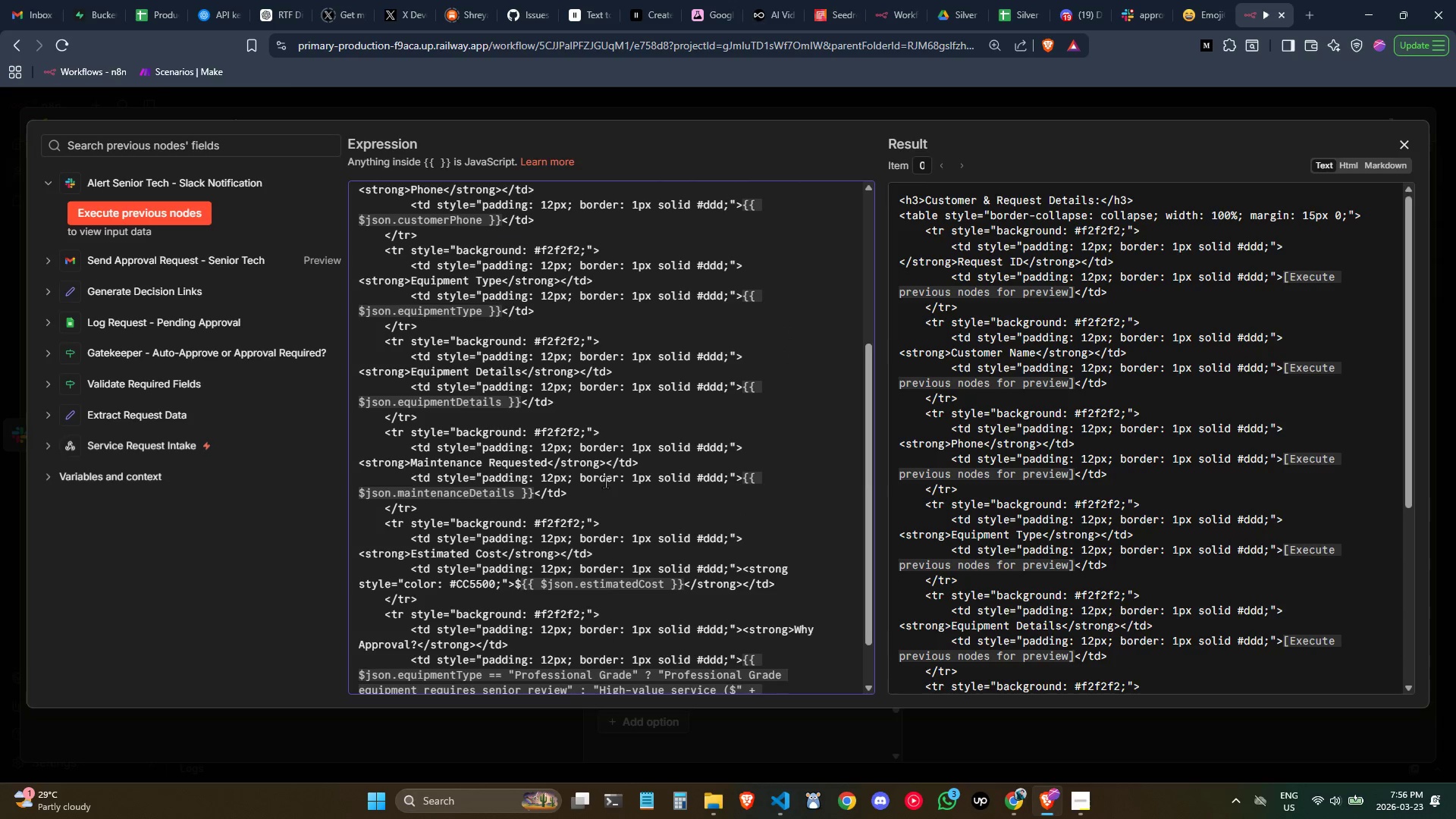 
scroll: coordinate [605, 482], scroll_direction: down, amount: 1.0
 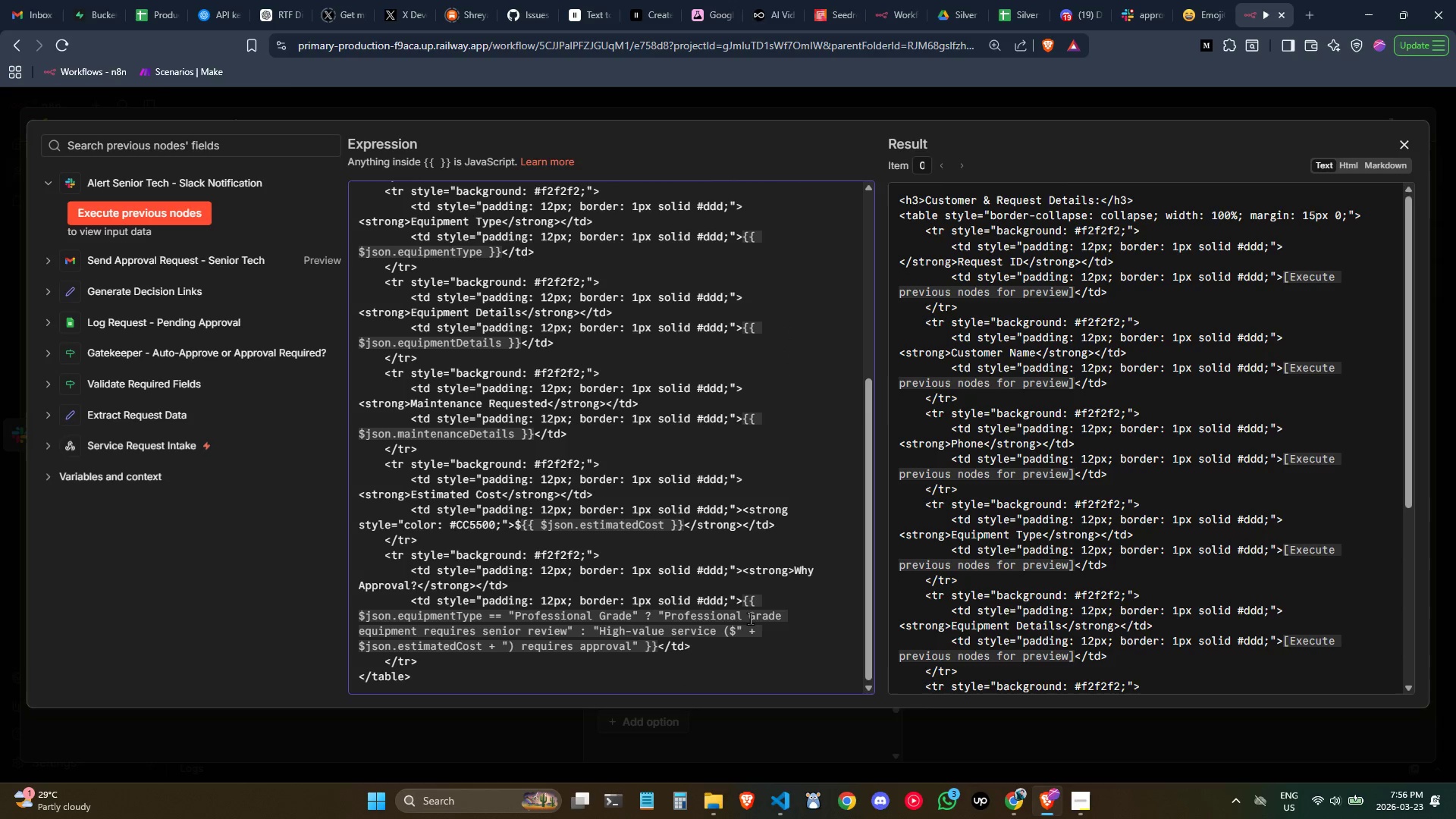 
scroll: coordinate [713, 572], scroll_direction: up, amount: 6.0
 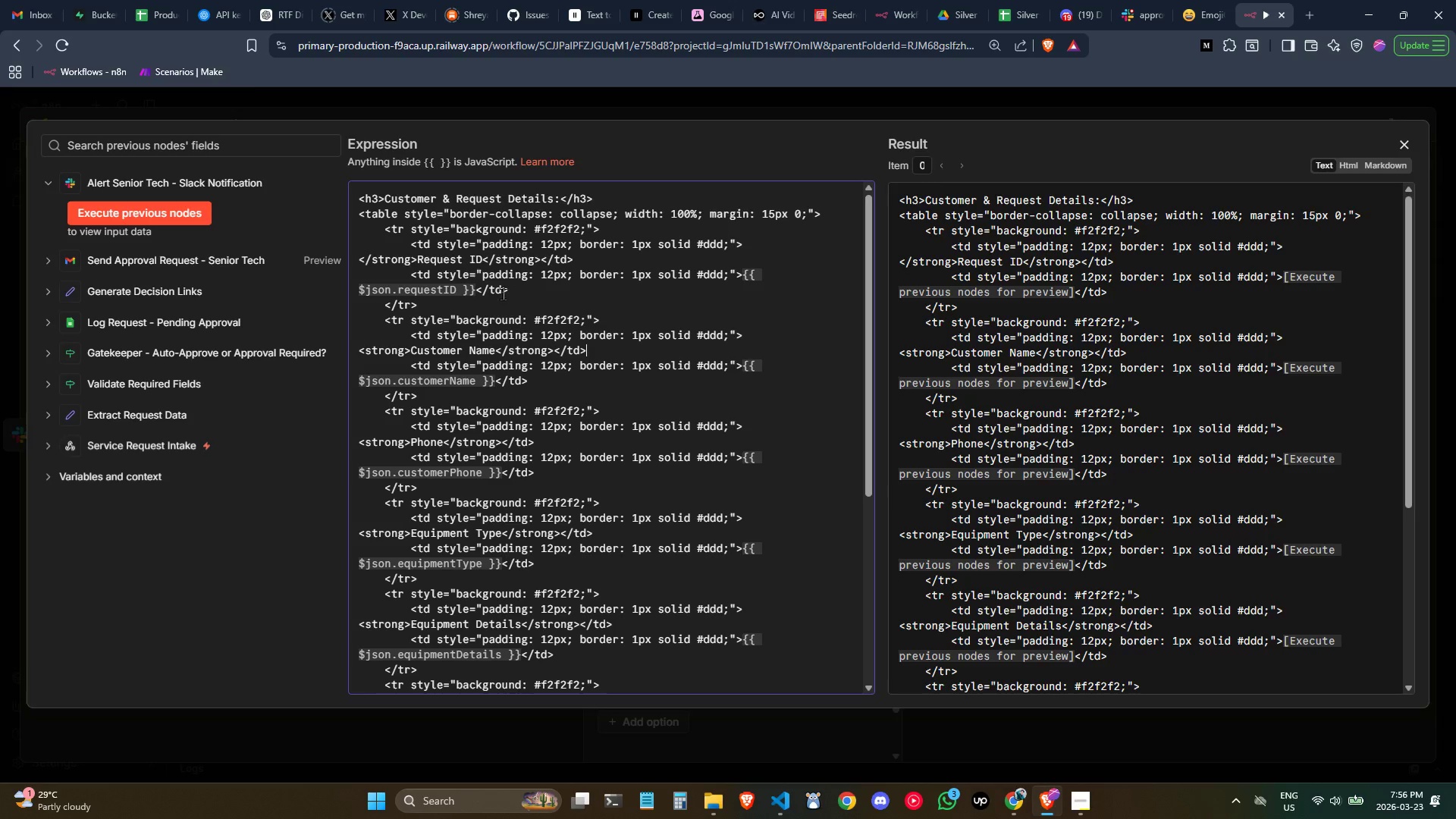 
left_click([512, 257])
 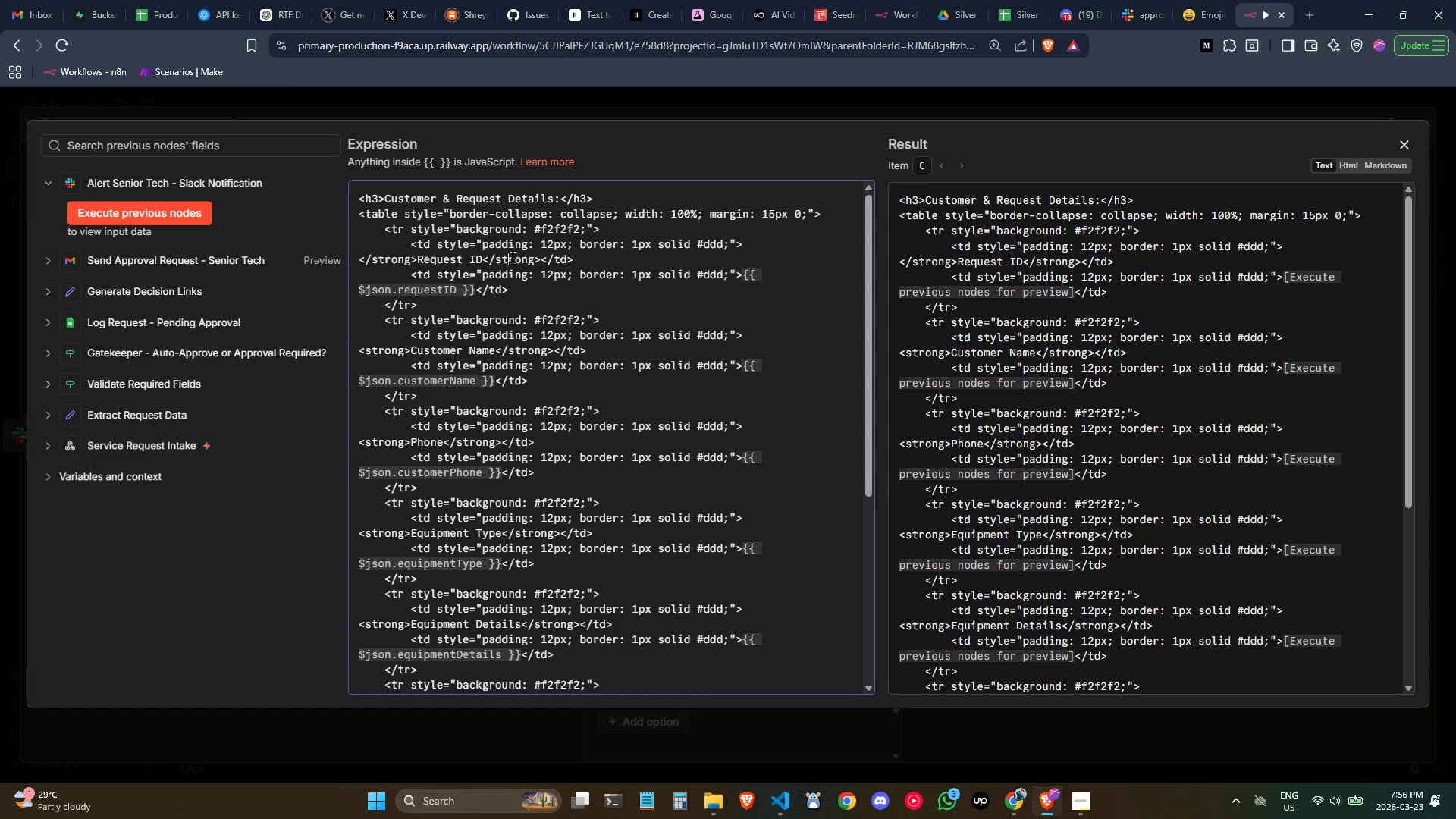 
left_click([476, 240])
 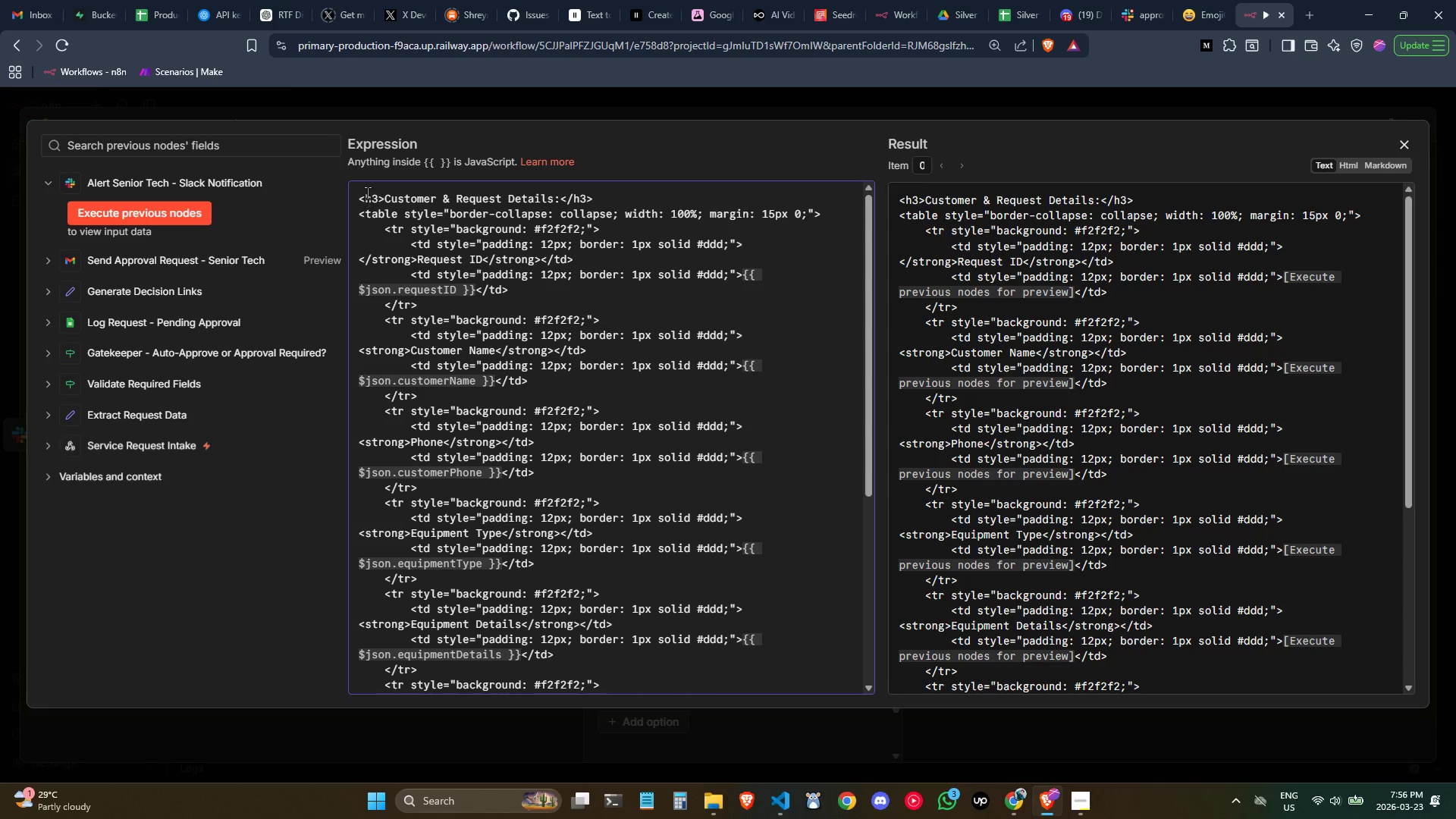 
left_click([367, 193])
 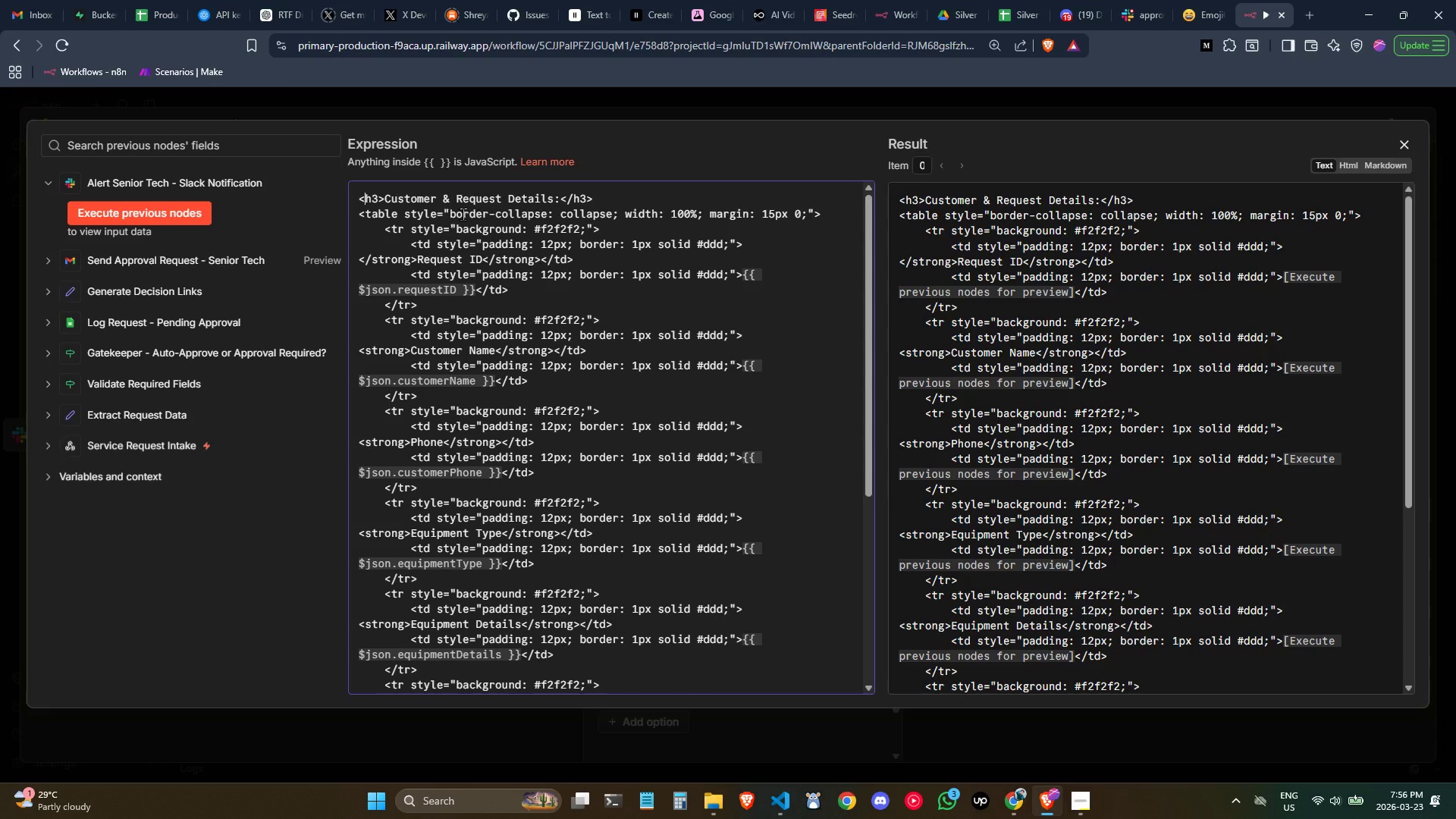 
key(Enter)
 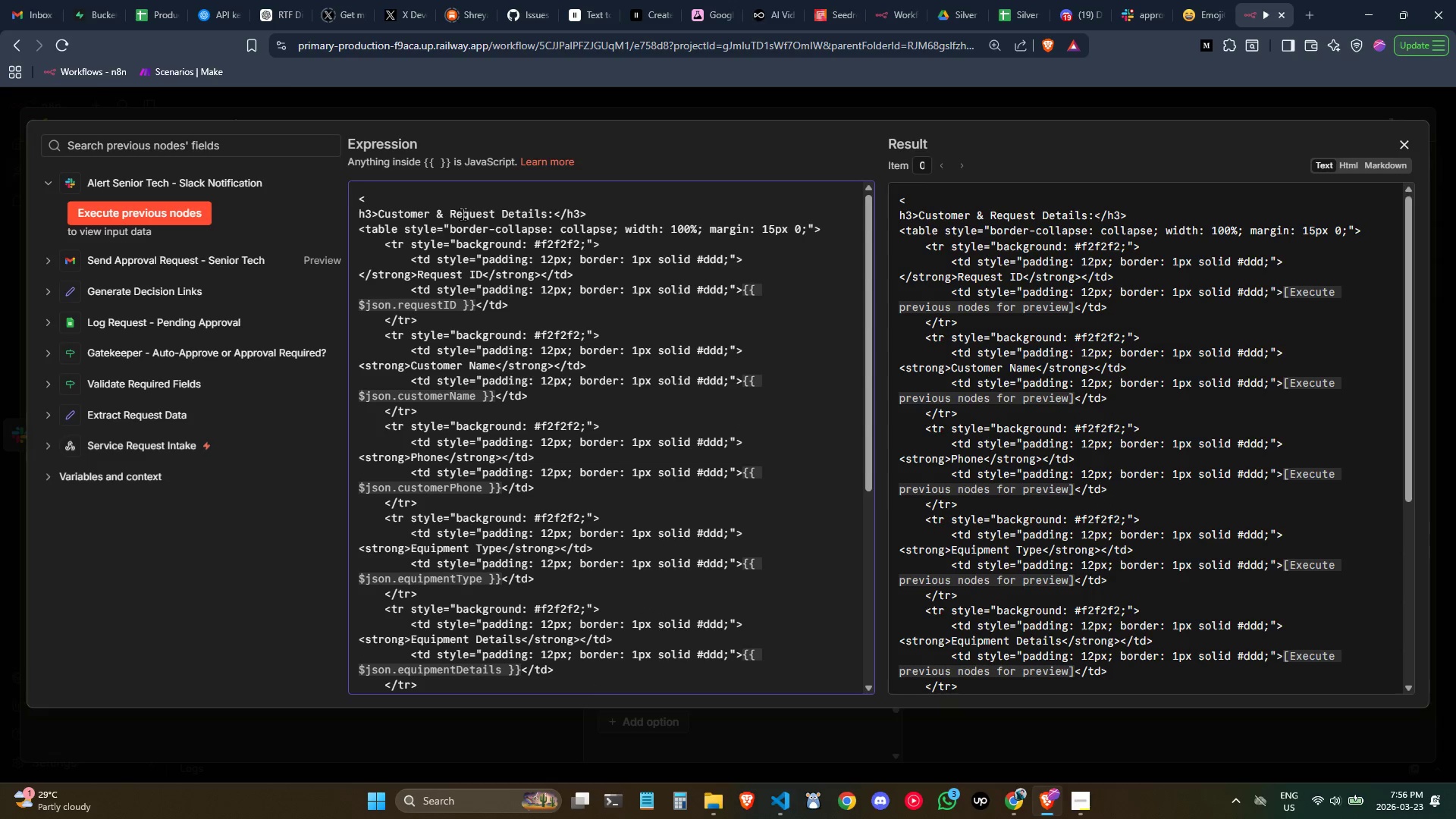 
key(Control+ControlLeft)
 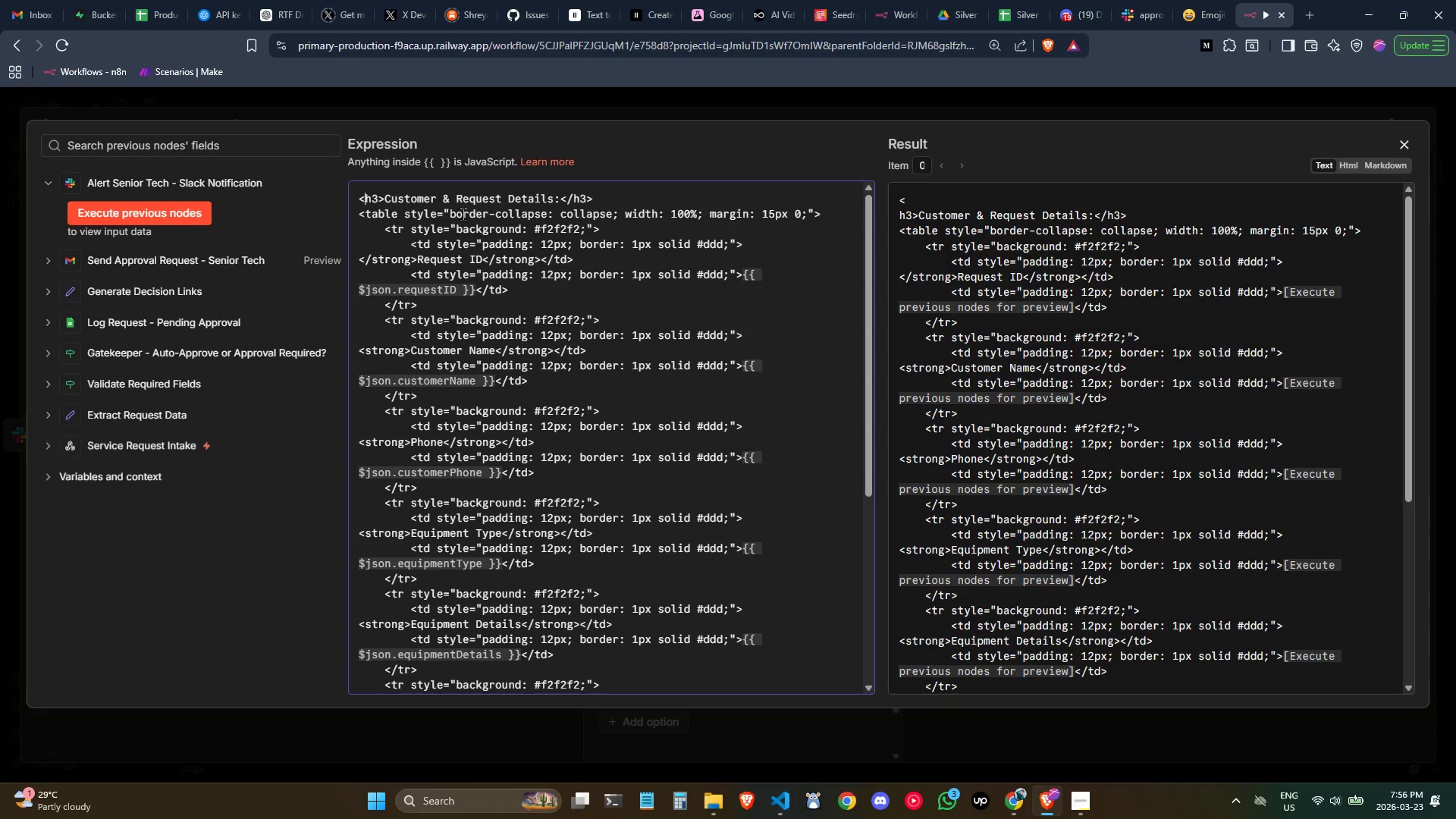 
key(Control+Z)
 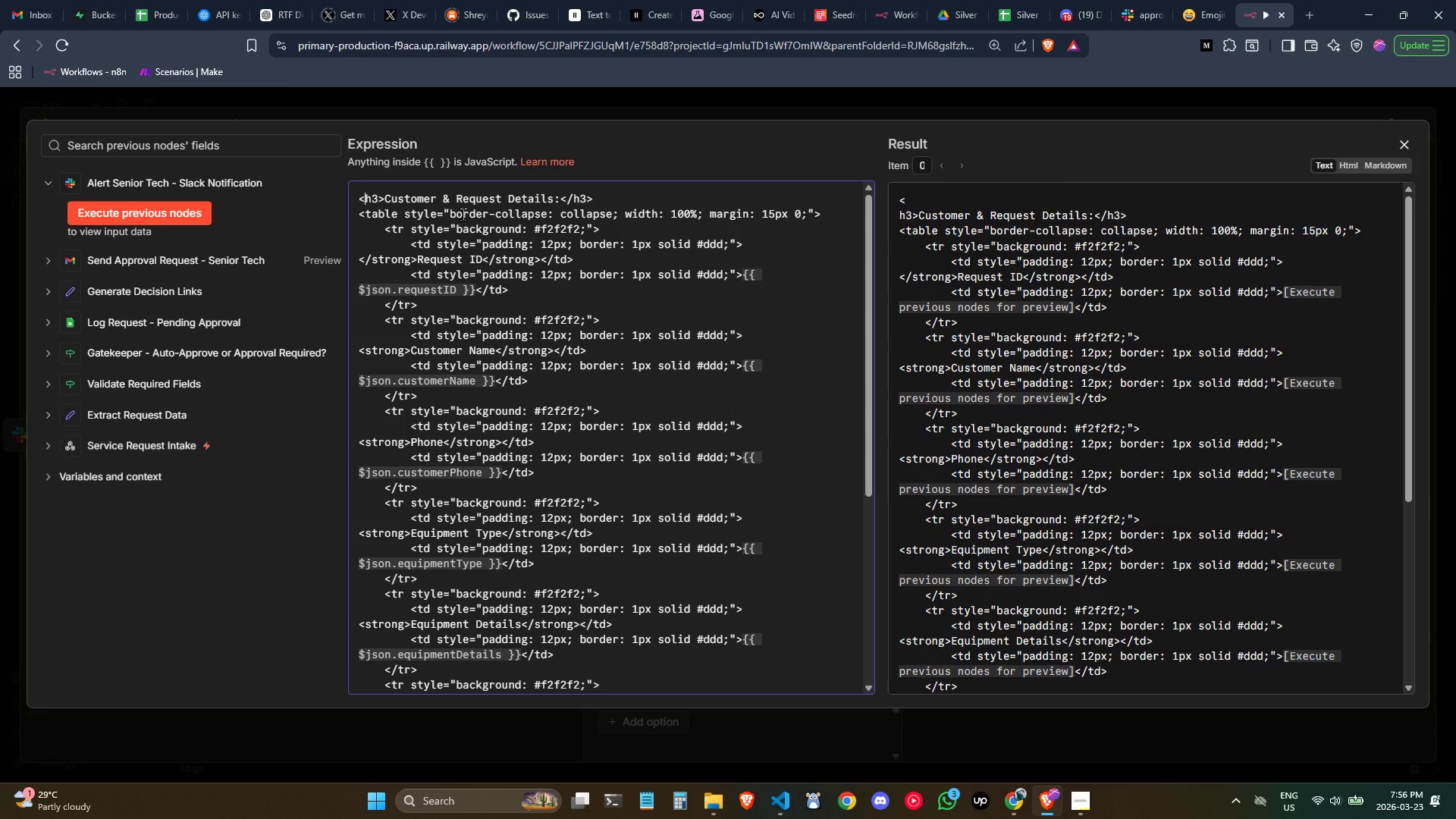 
key(ArrowLeft)
 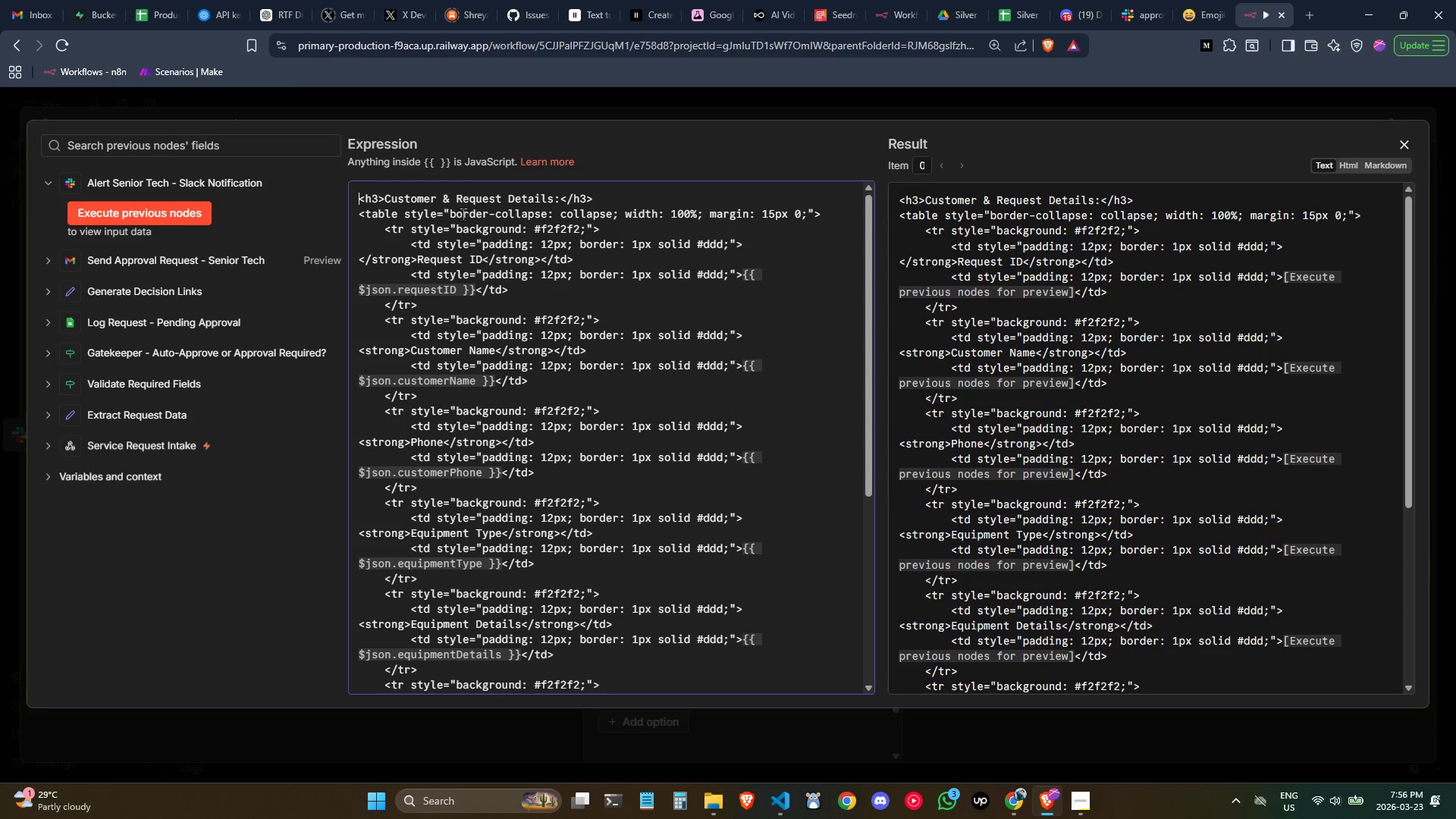 
key(Enter)
 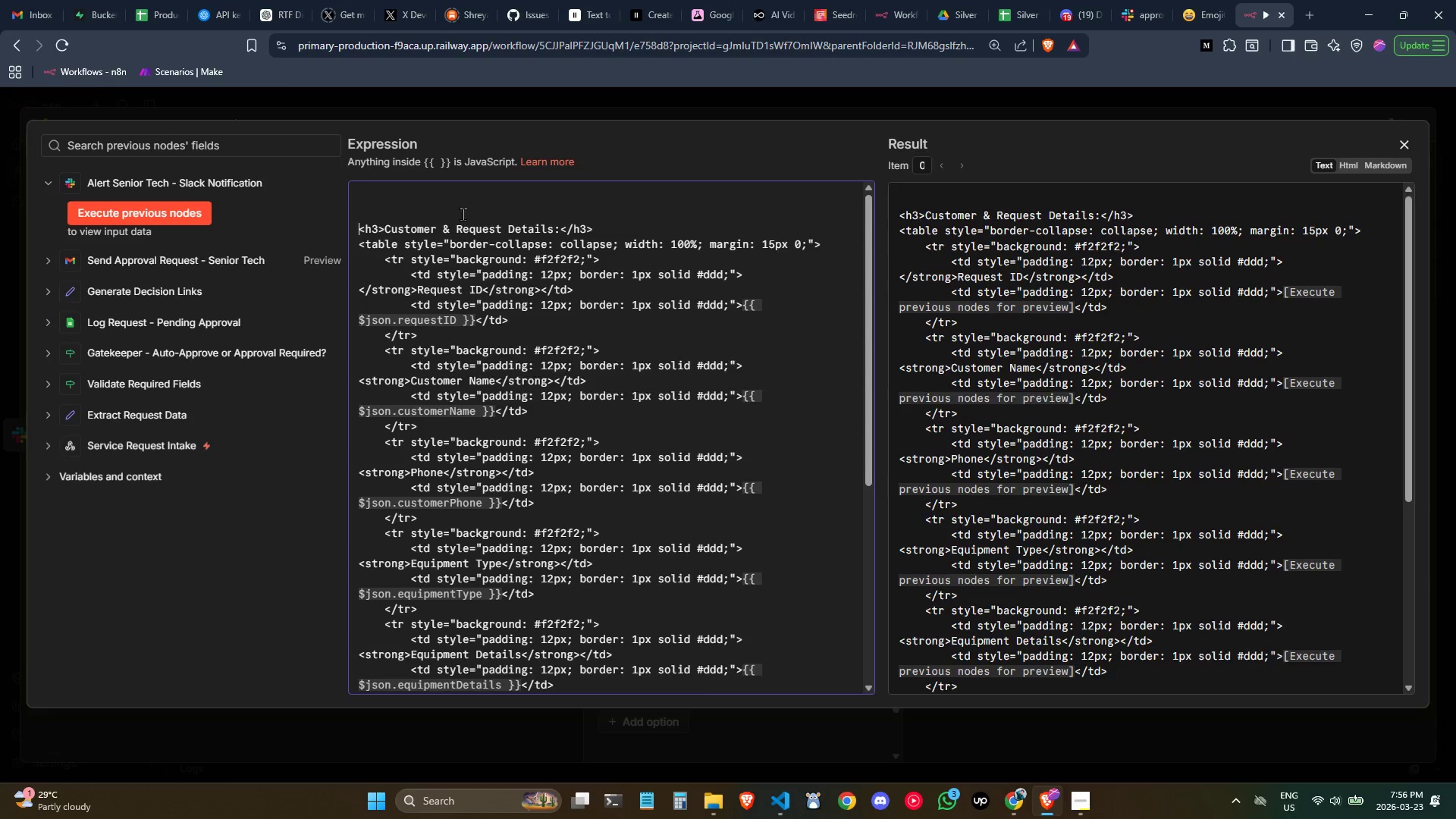 
key(Enter)
 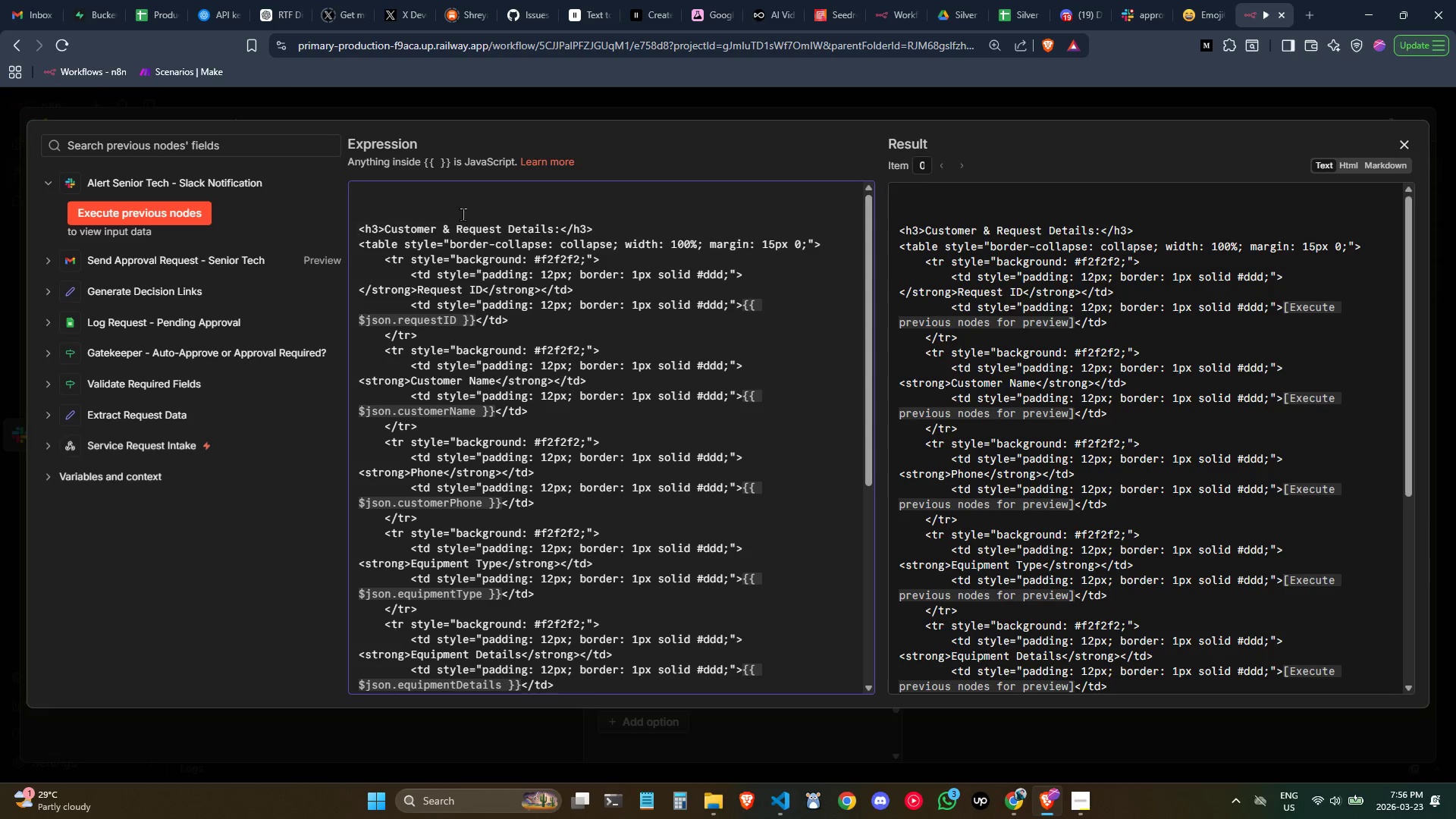 
key(ArrowRight)
 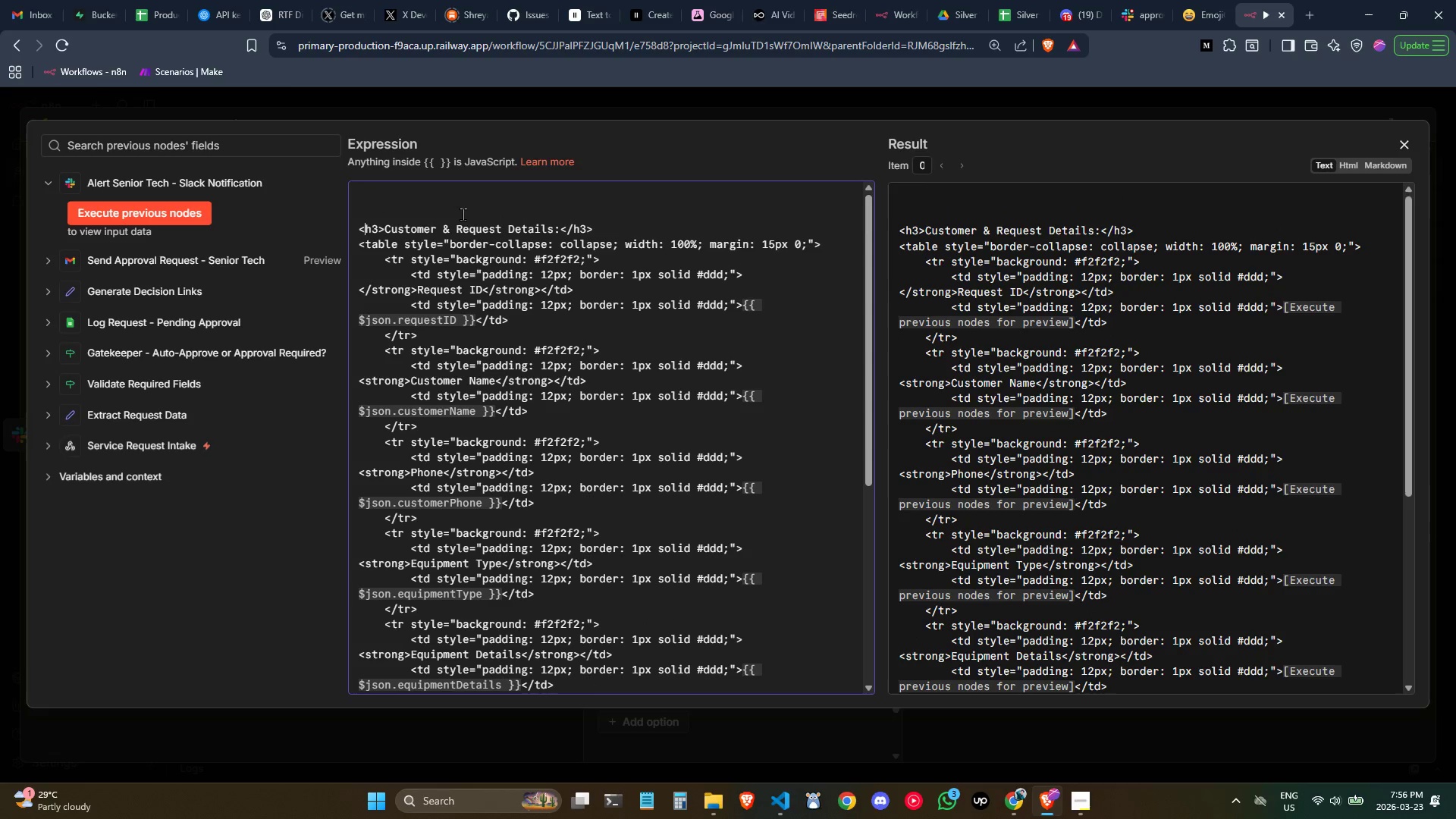 
key(ArrowRight)
 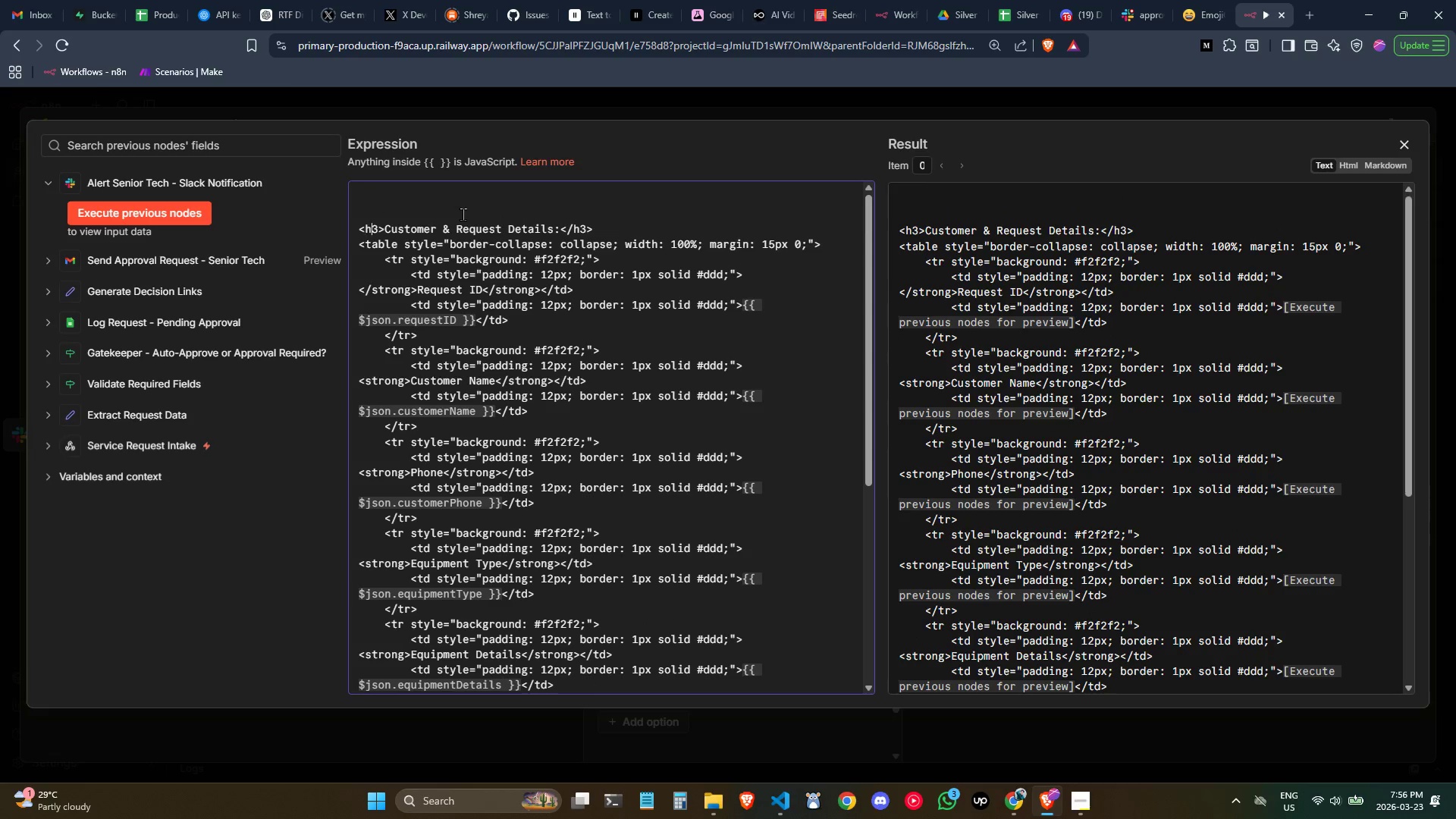 
key(ArrowRight)
 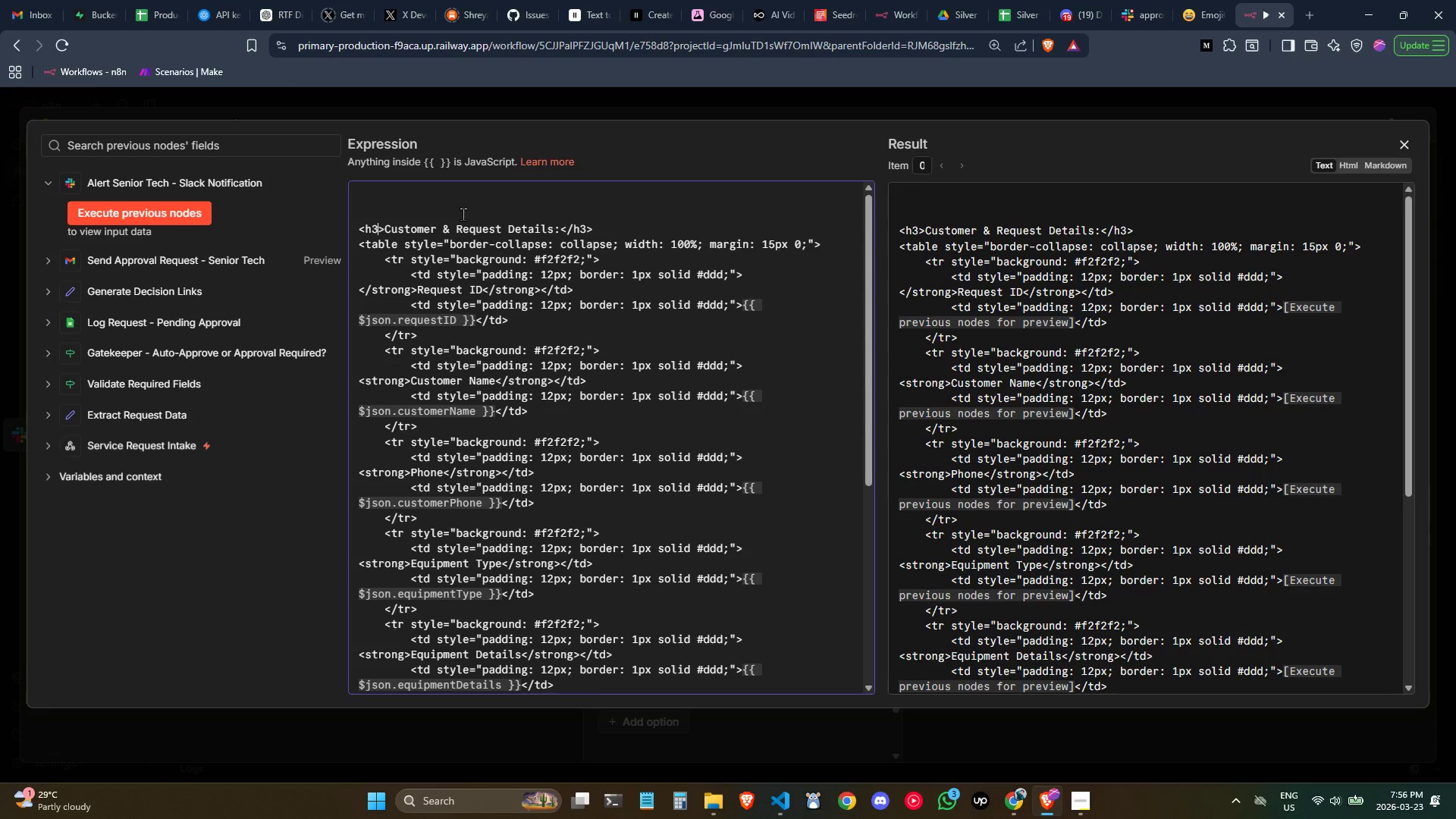 
key(ArrowRight)
 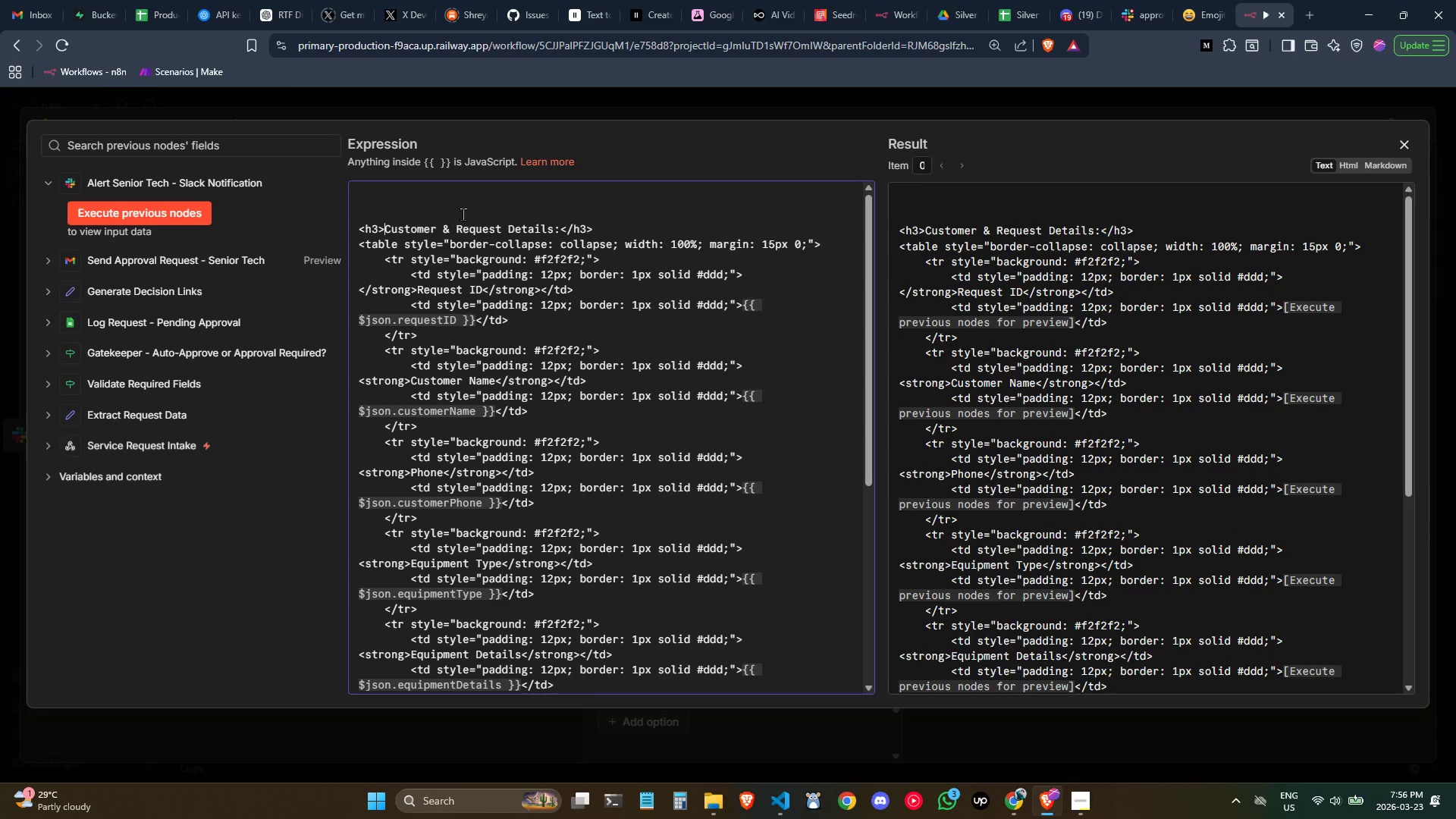 
key(ArrowRight)
 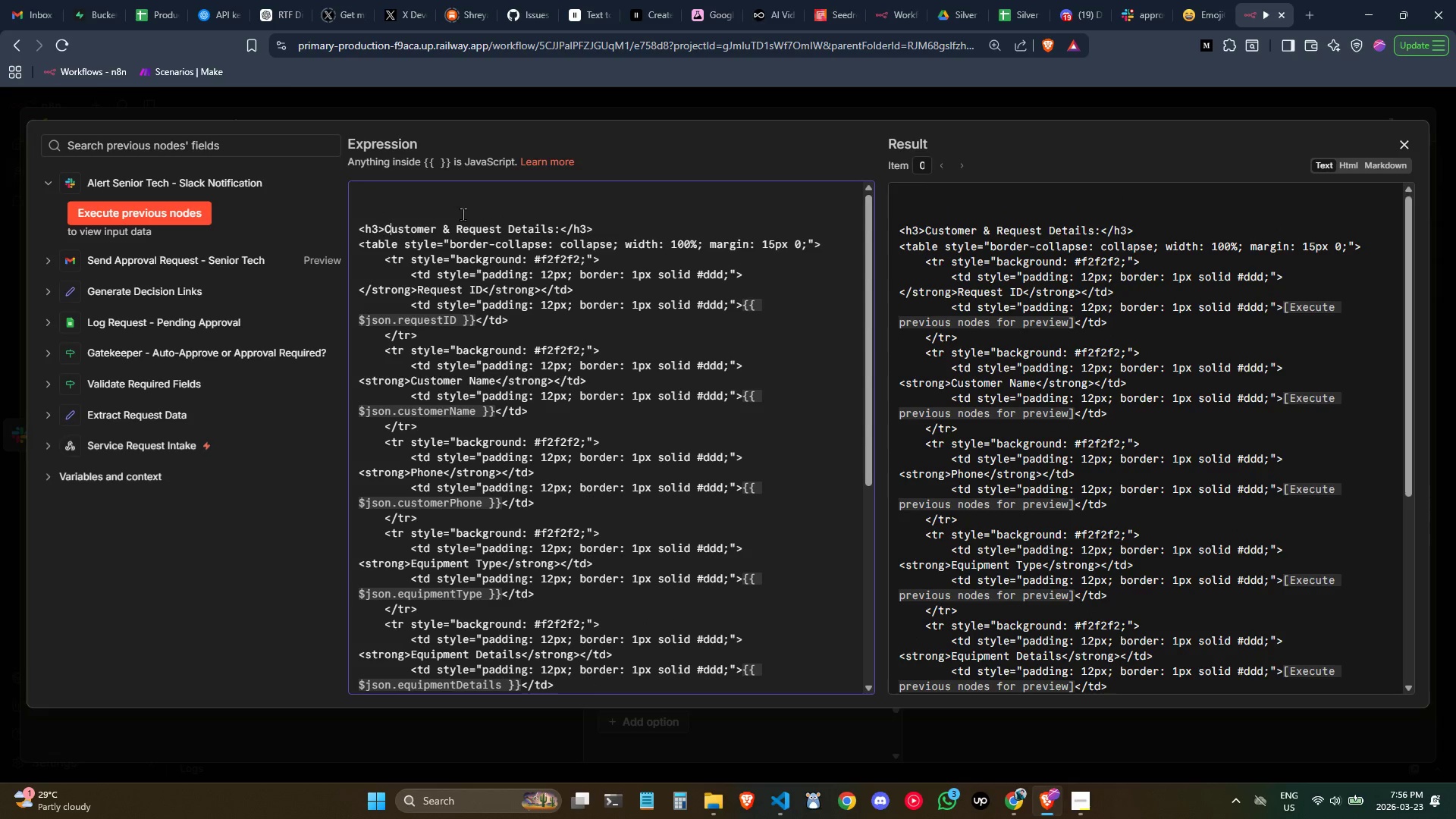 
key(Control+ArrowRight)
 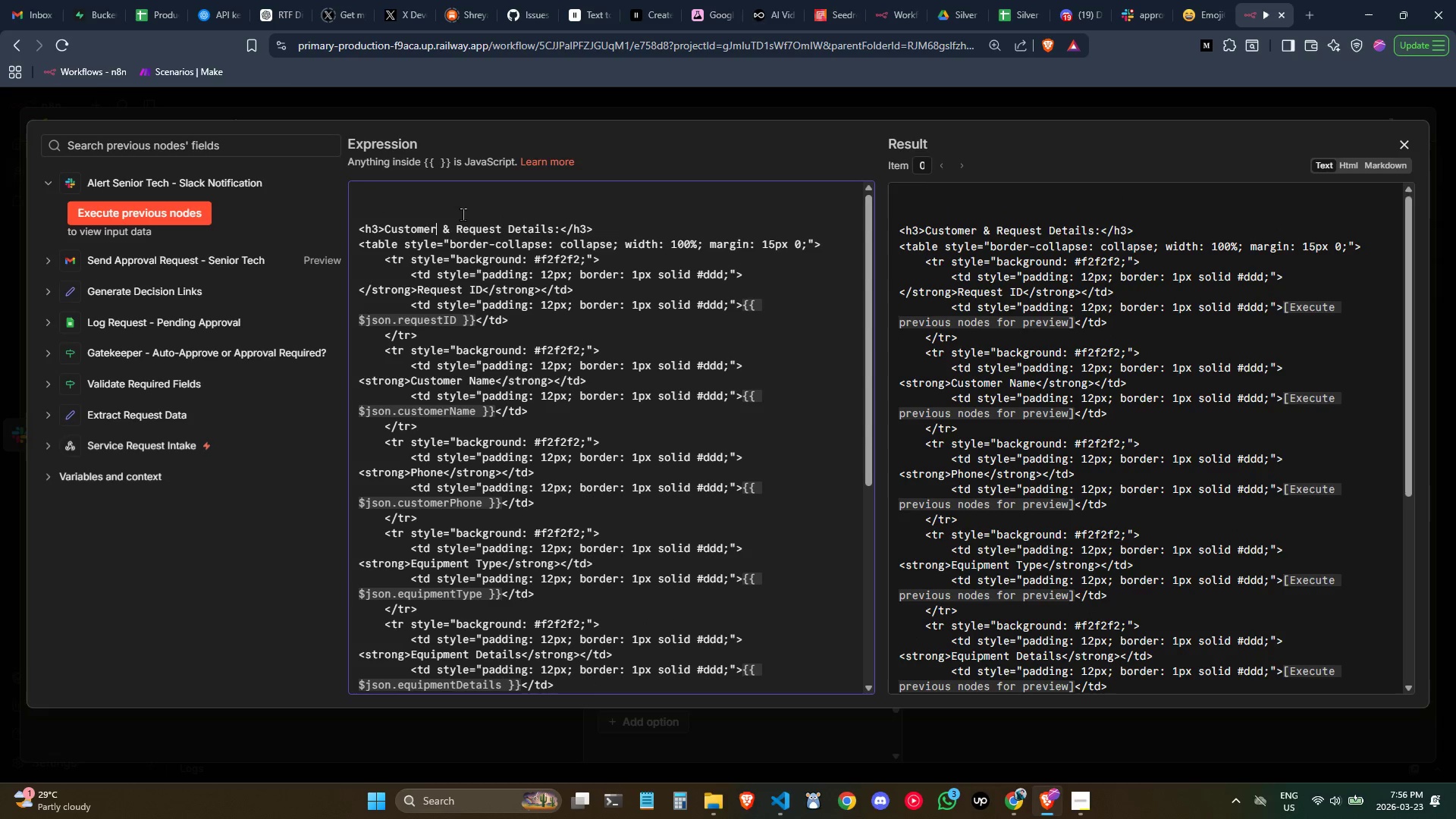 
key(Control+ArrowRight)
 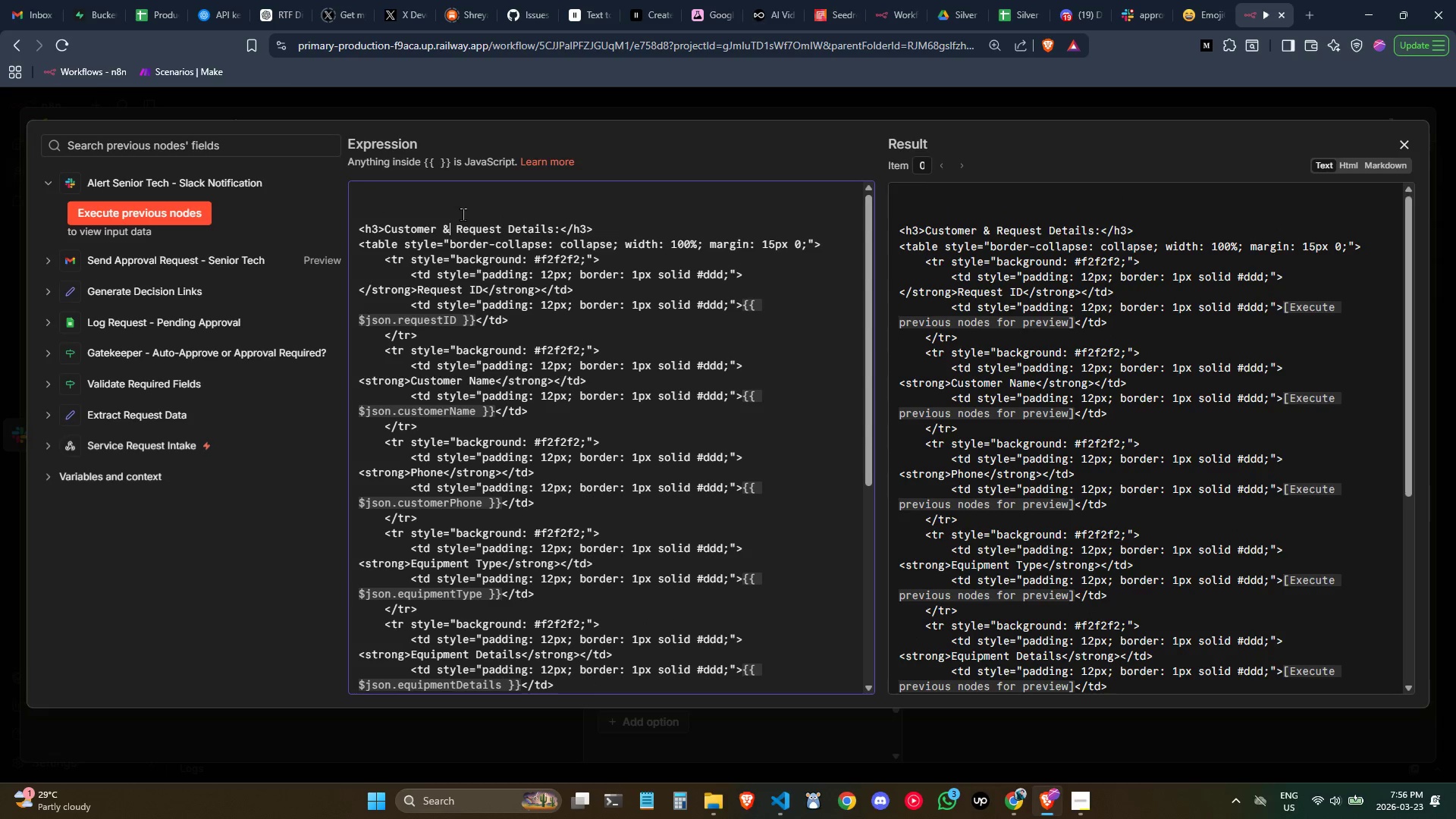 
key(Control+ArrowRight)
 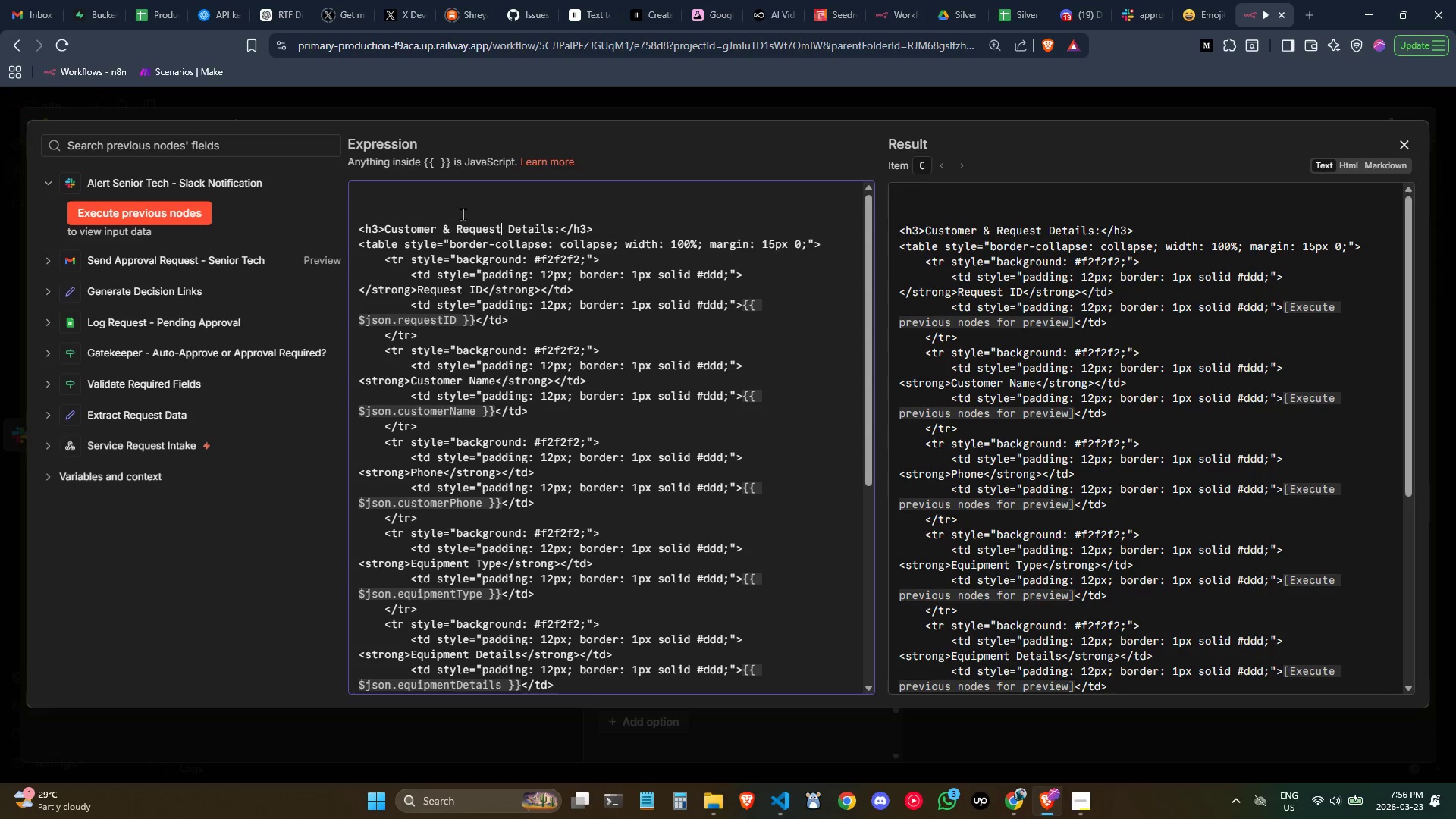 
key(Control+ArrowRight)
 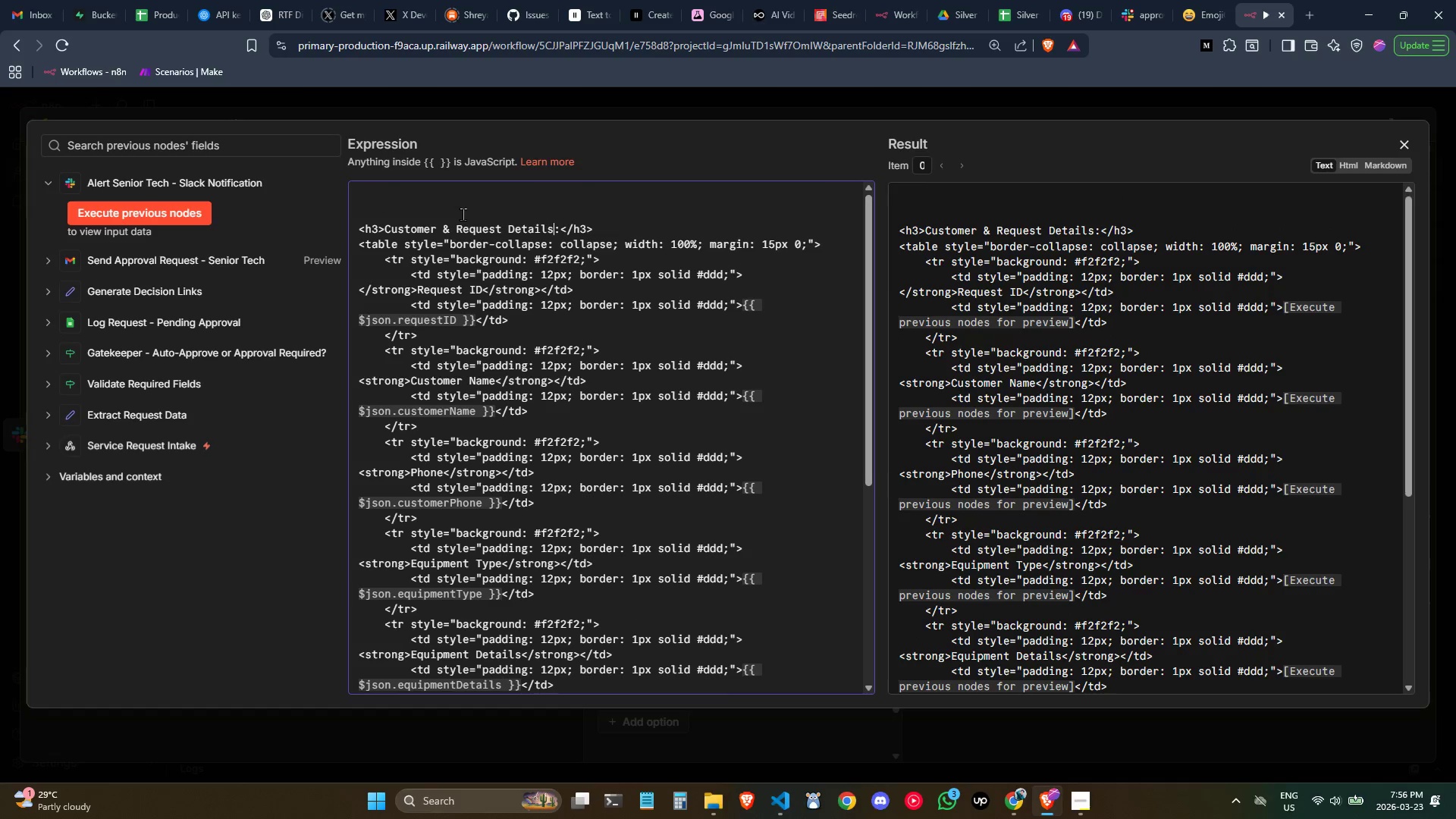 
key(Control+ArrowRight)
 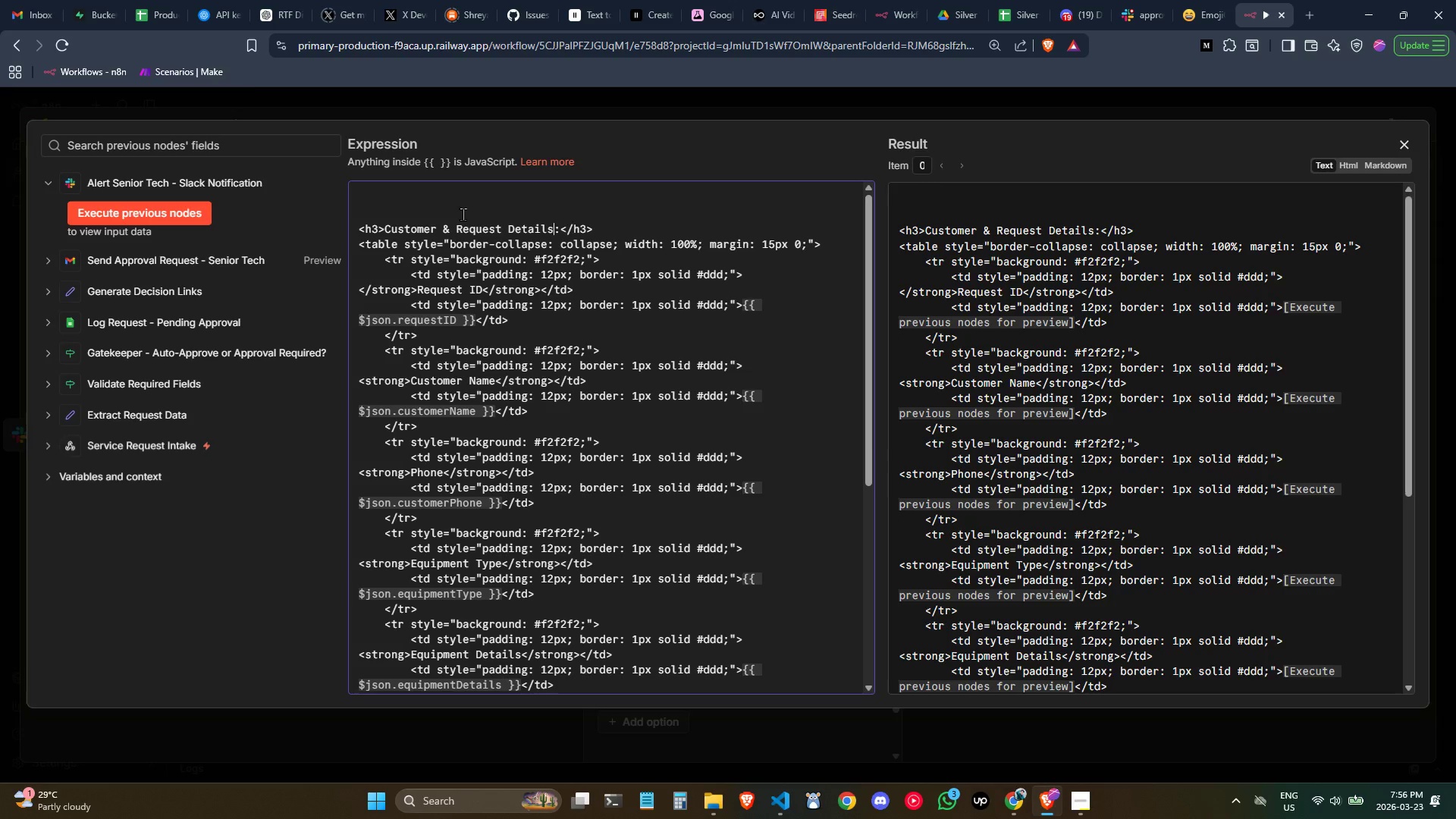 
key(Control+ArrowLeft)
 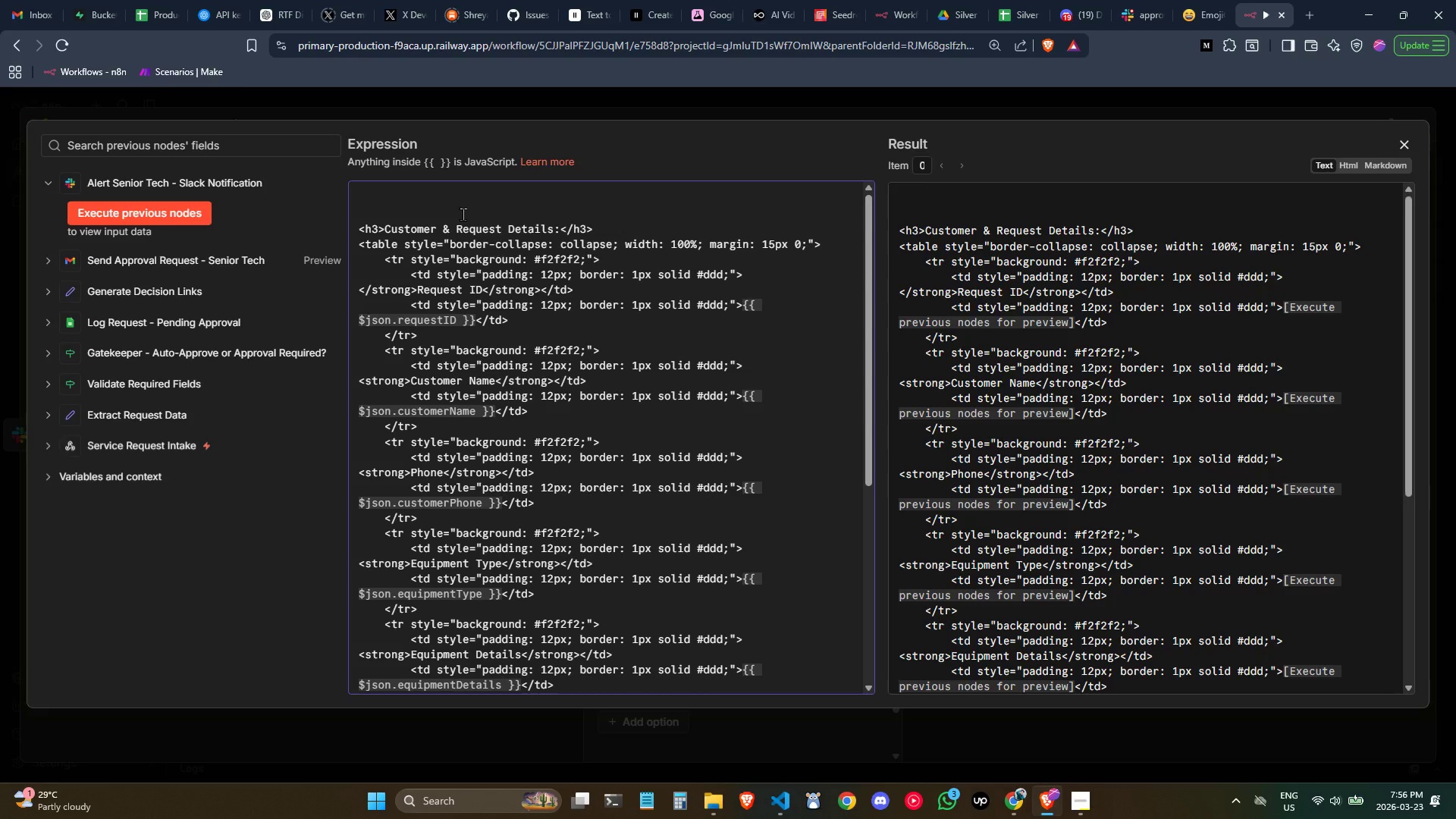 
key(Control+Backspace)
 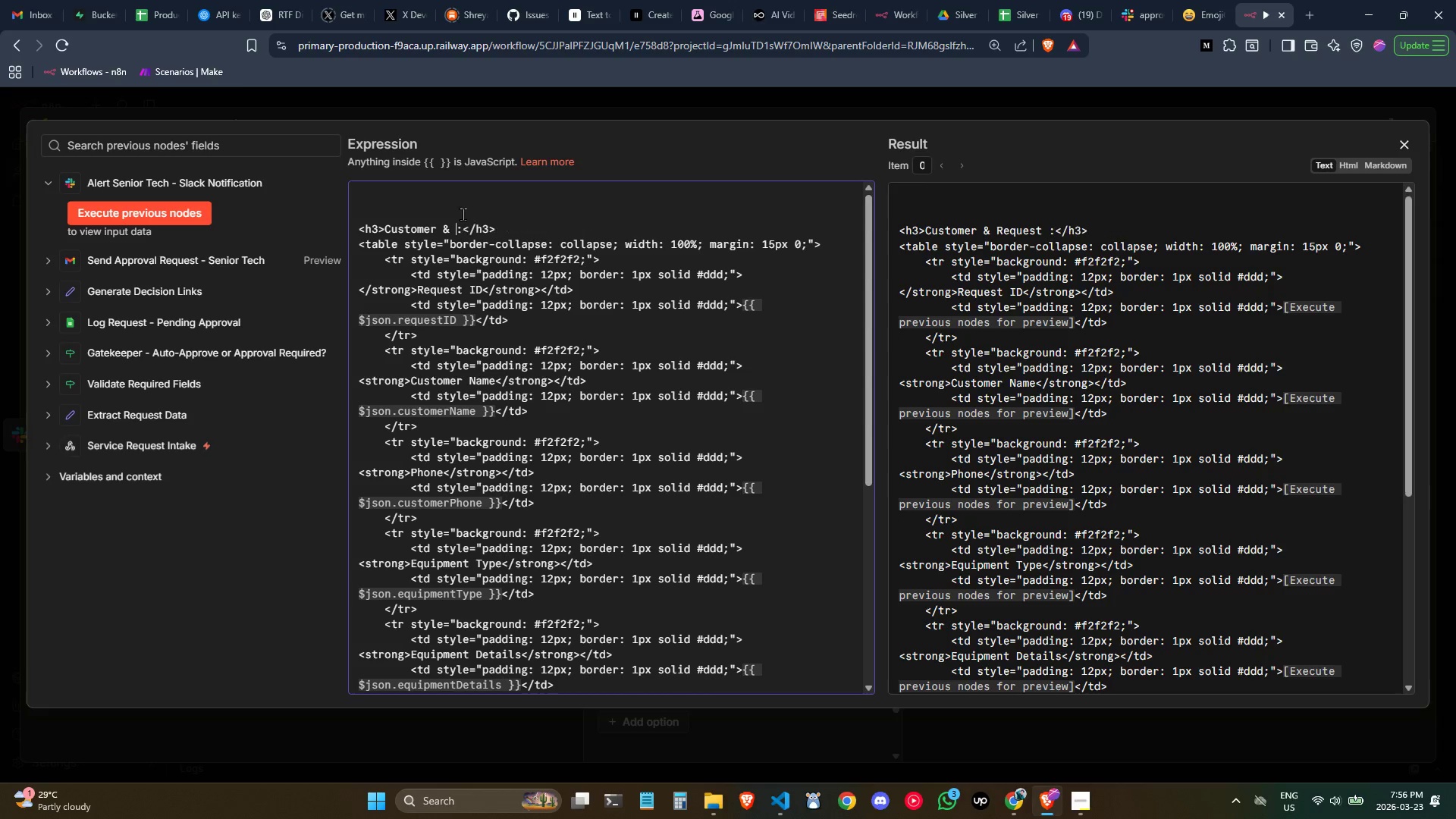 
key(Control+Backspace)
 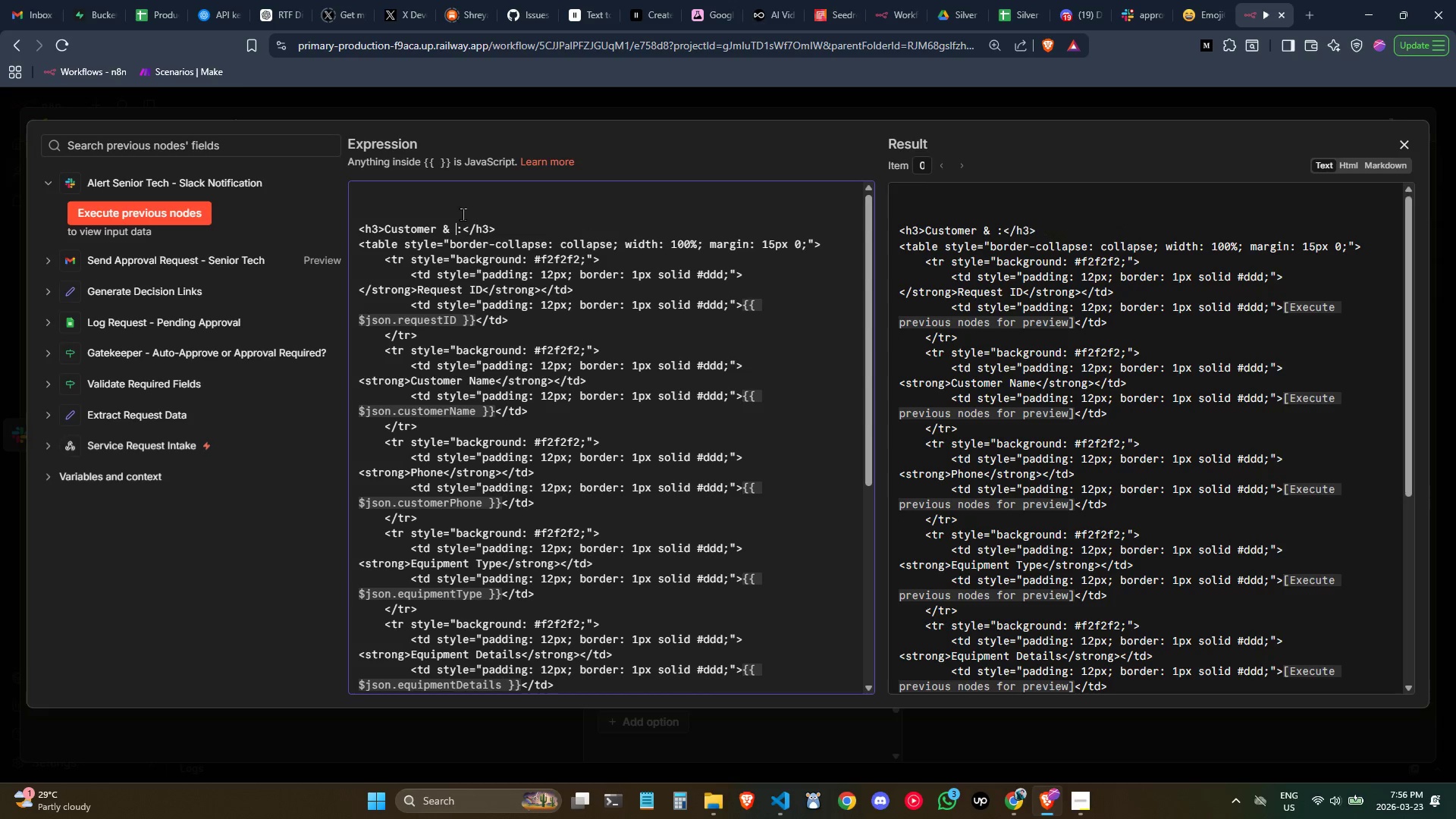 
key(Control+Backspace)
 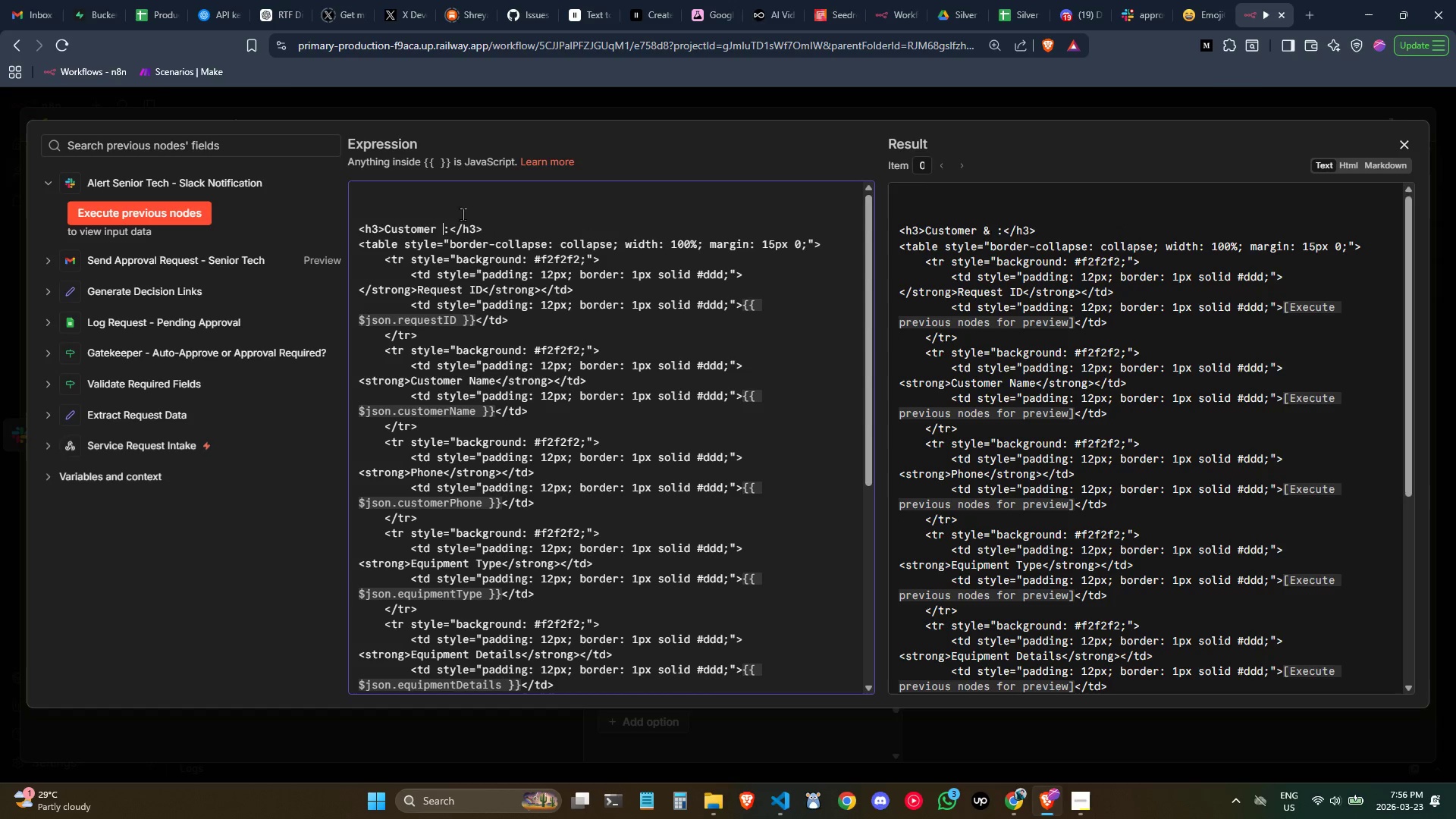 
key(Control+Backspace)
 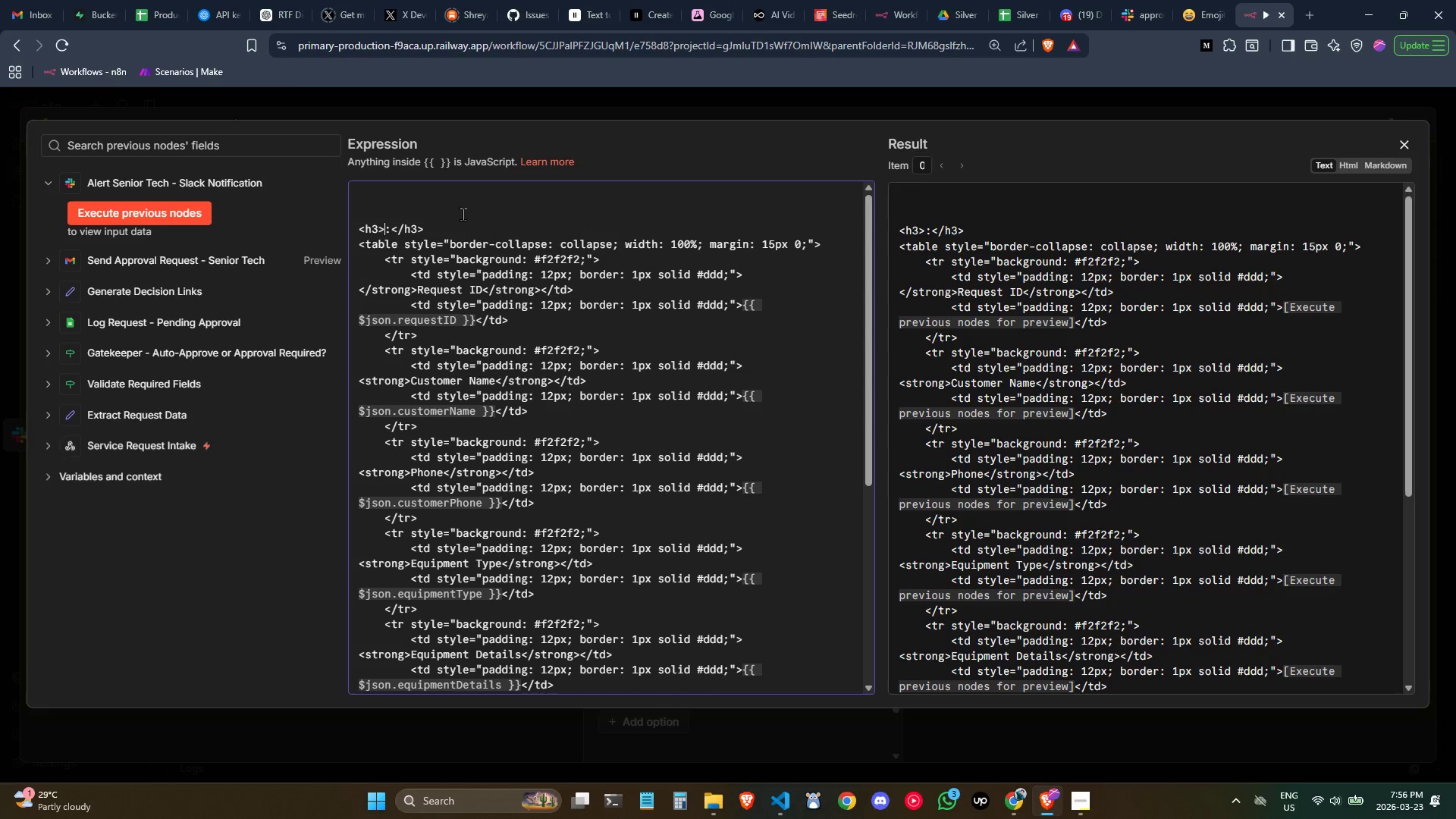 
type(Your re)
key(Backspace)
key(Backspace)
type(Request Summary)
 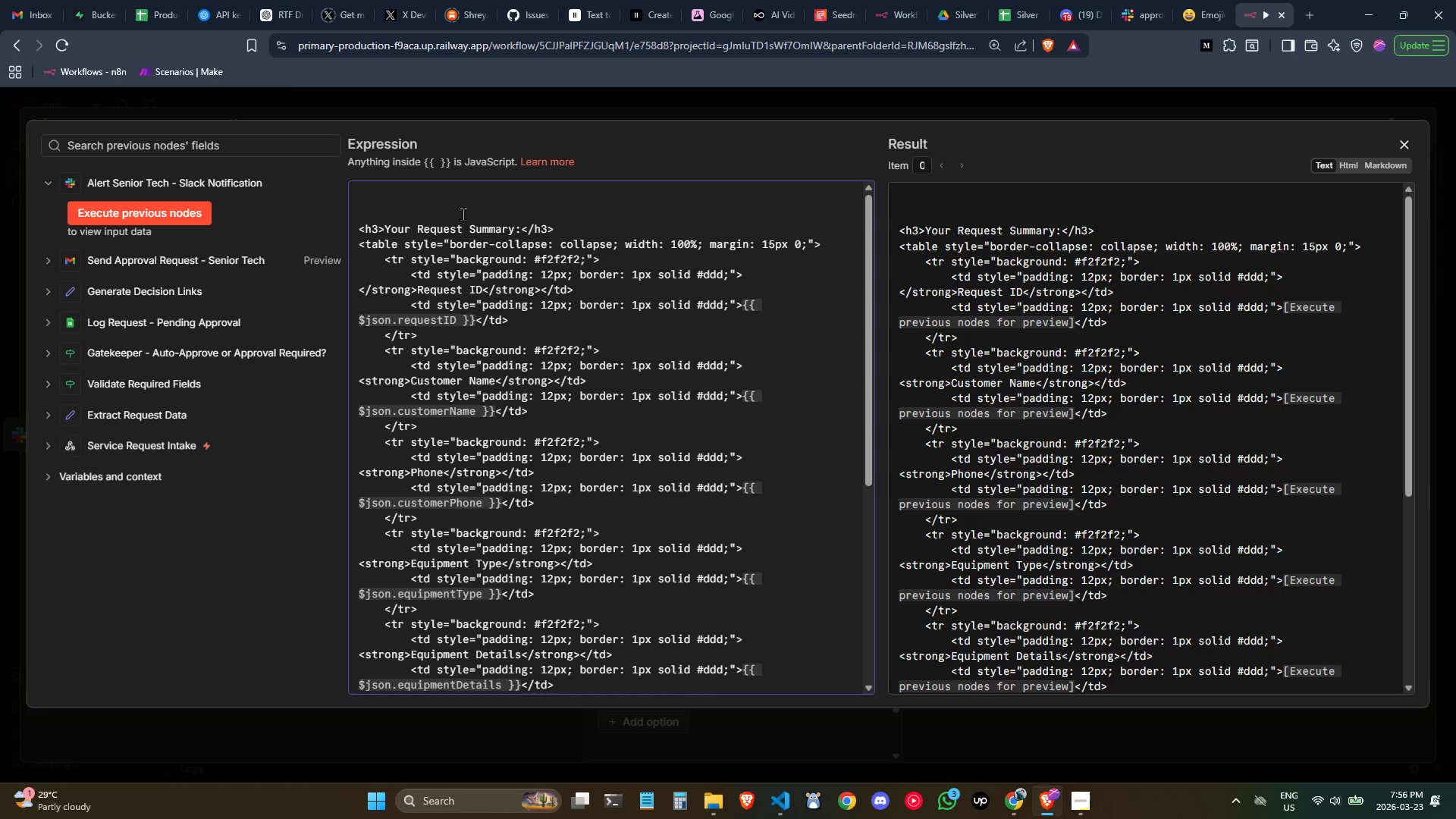 
left_click([589, 222])
 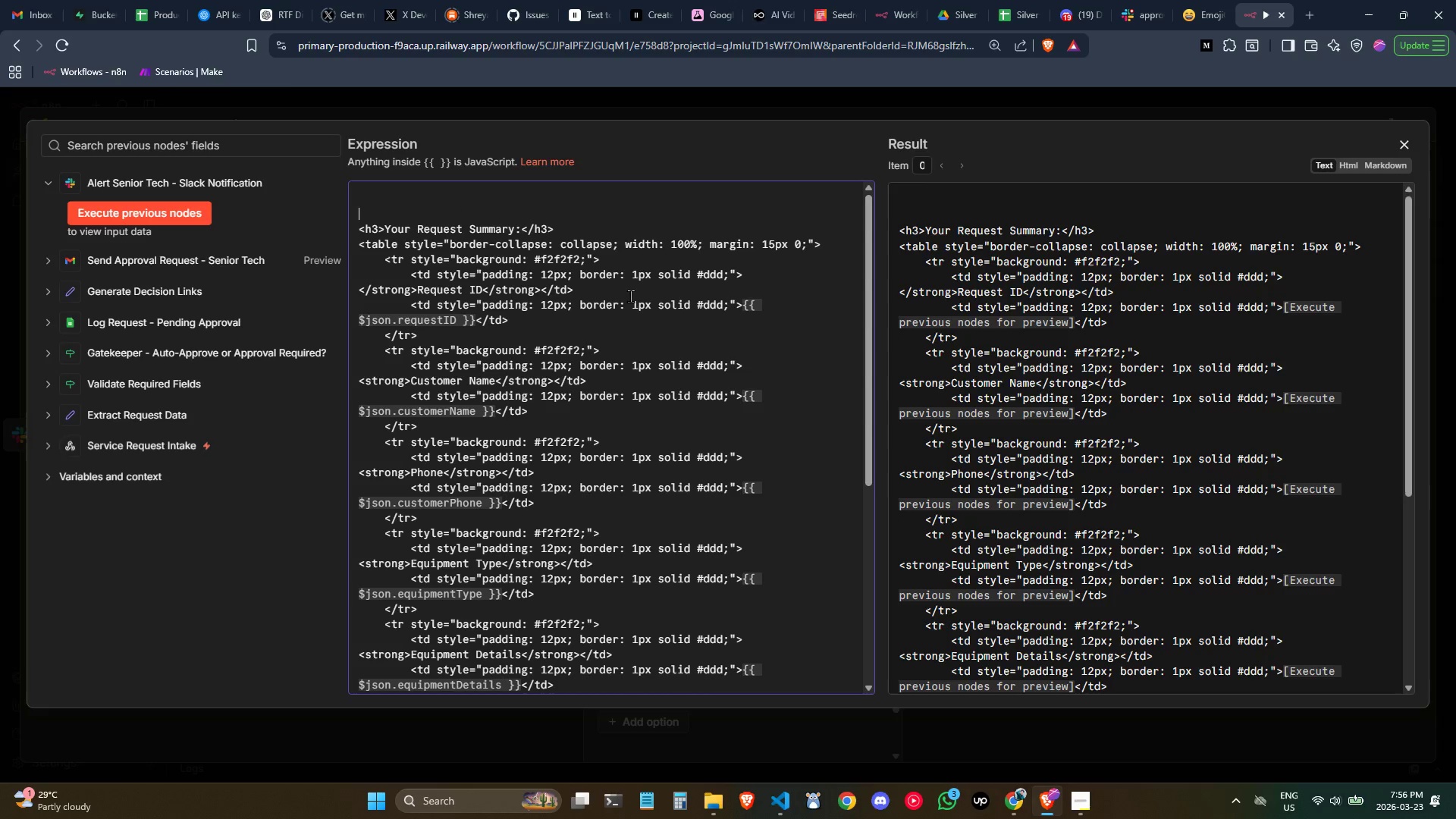 
scroll: coordinate [613, 283], scroll_direction: none, amount: 0.0
 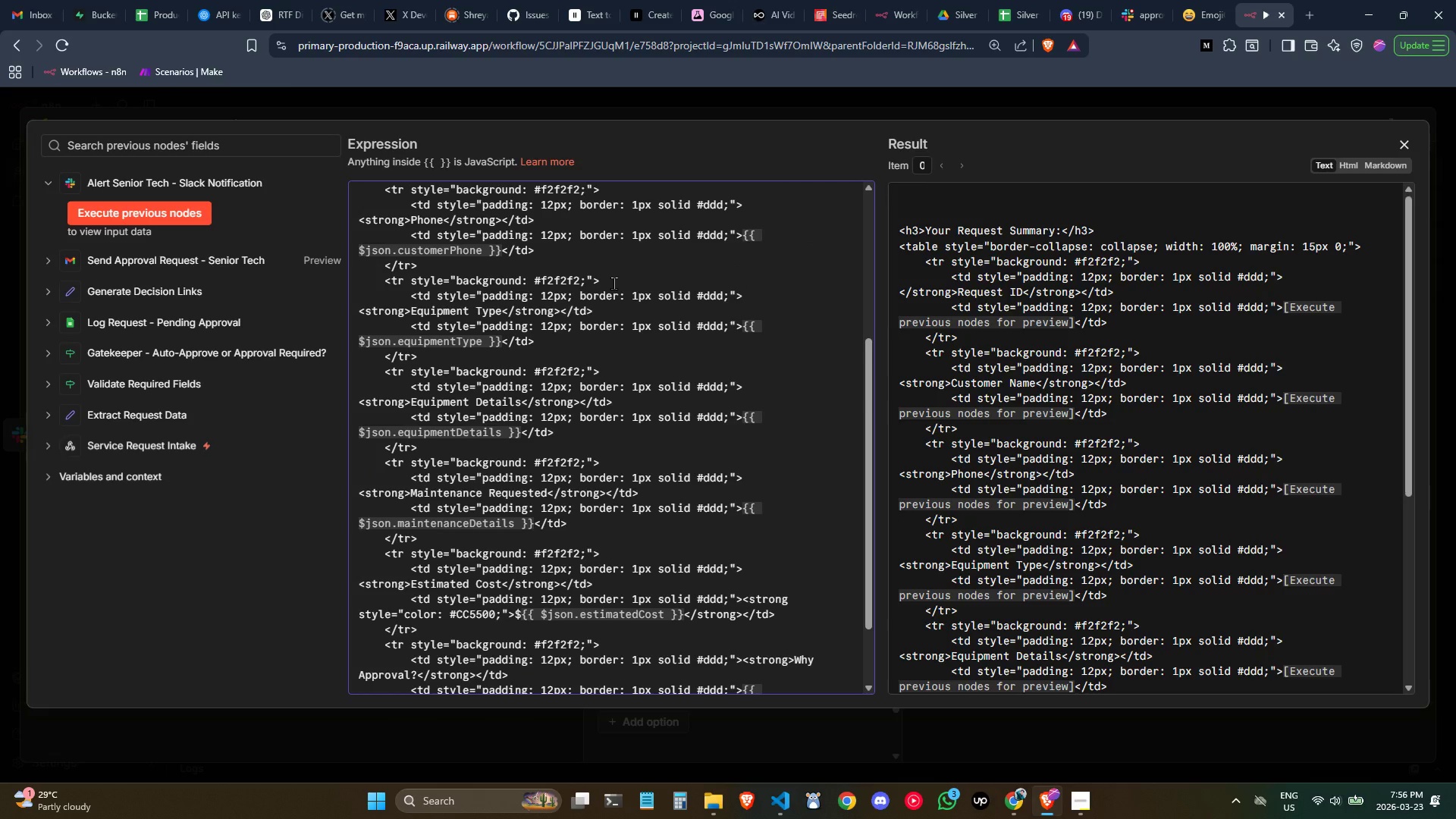 
wait(5.34)
 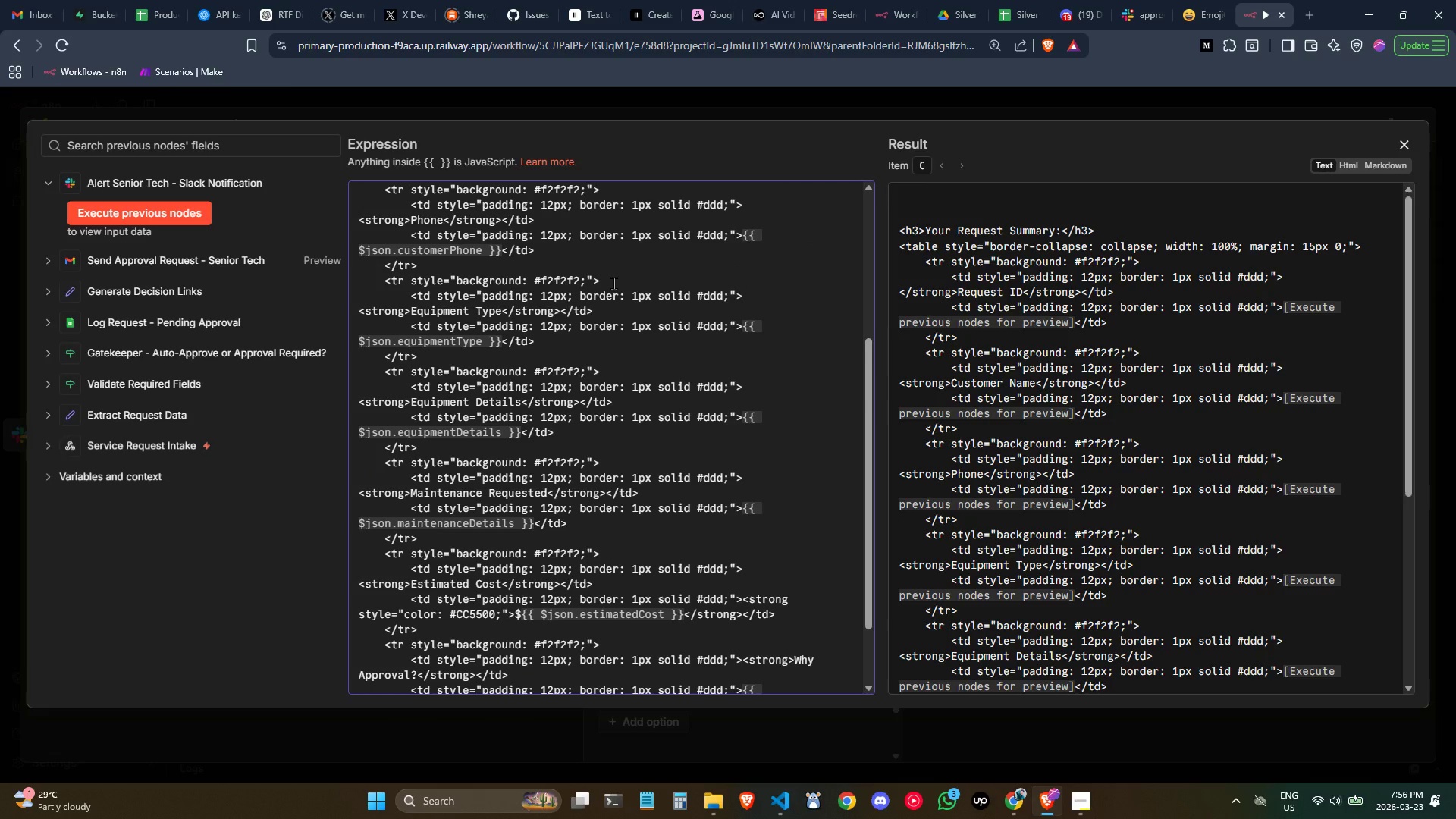 
scroll: coordinate [665, 271], scroll_direction: none, amount: 0.0
 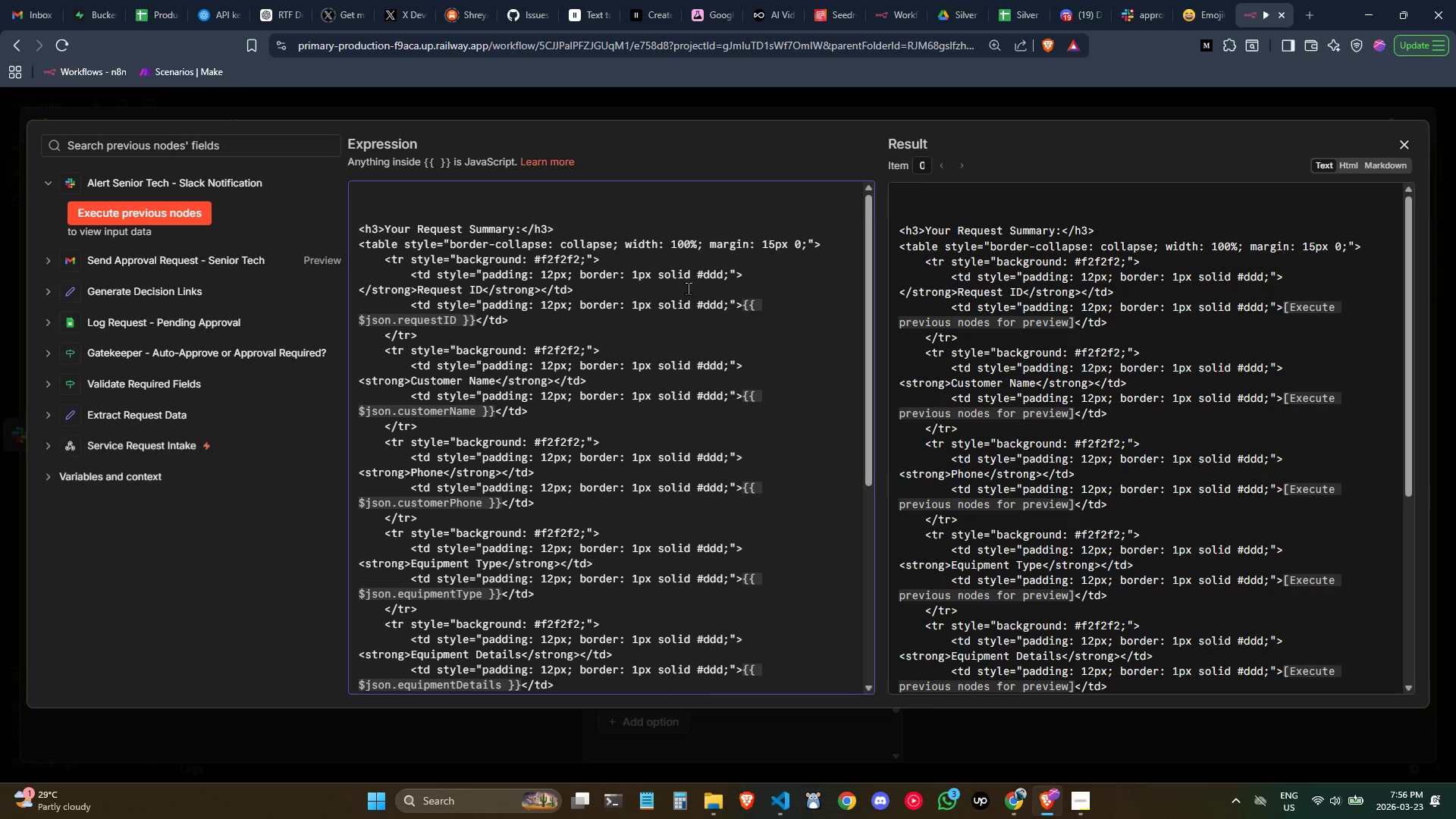 
left_click([666, 324])
 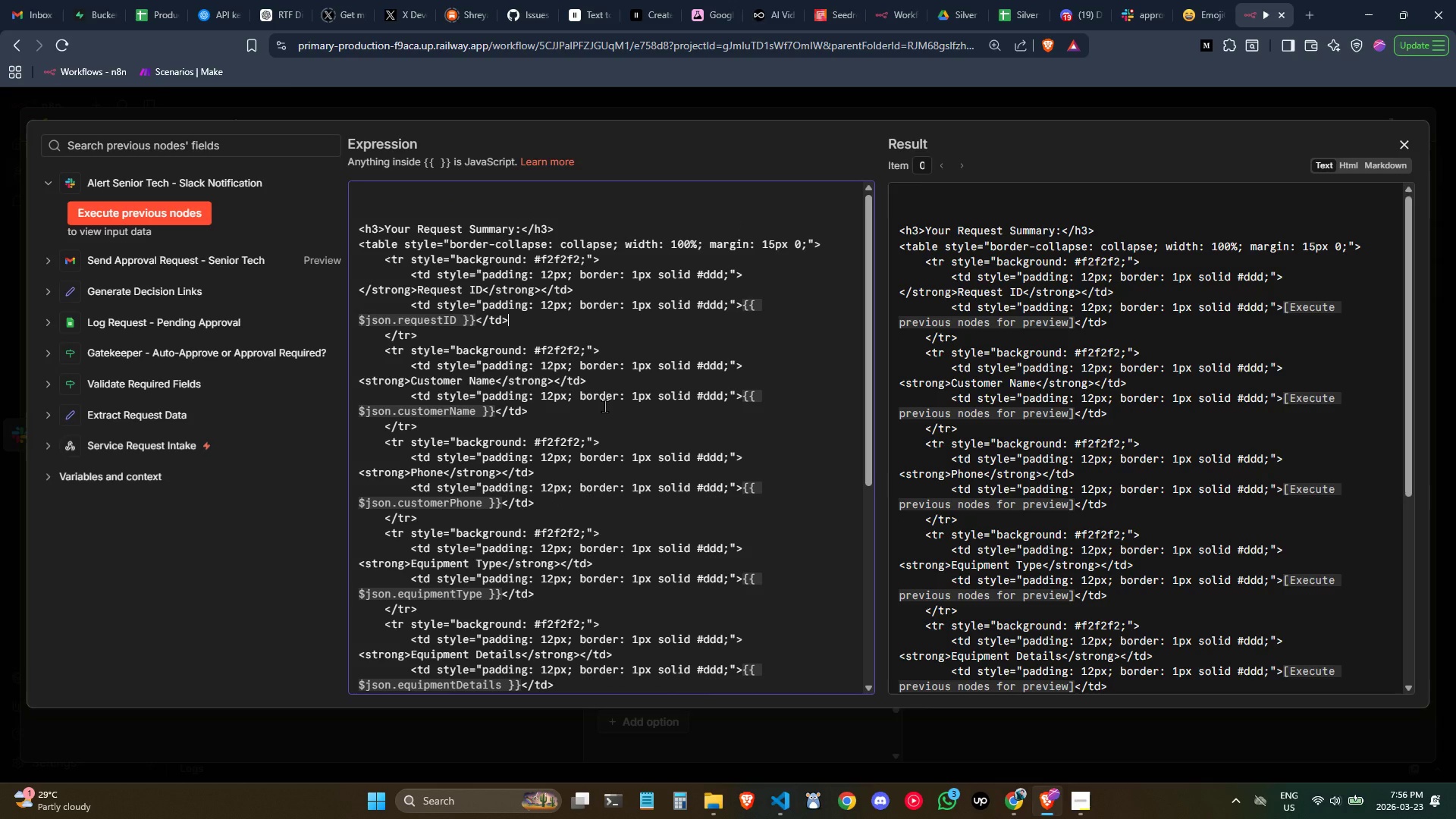 
left_click([604, 406])
 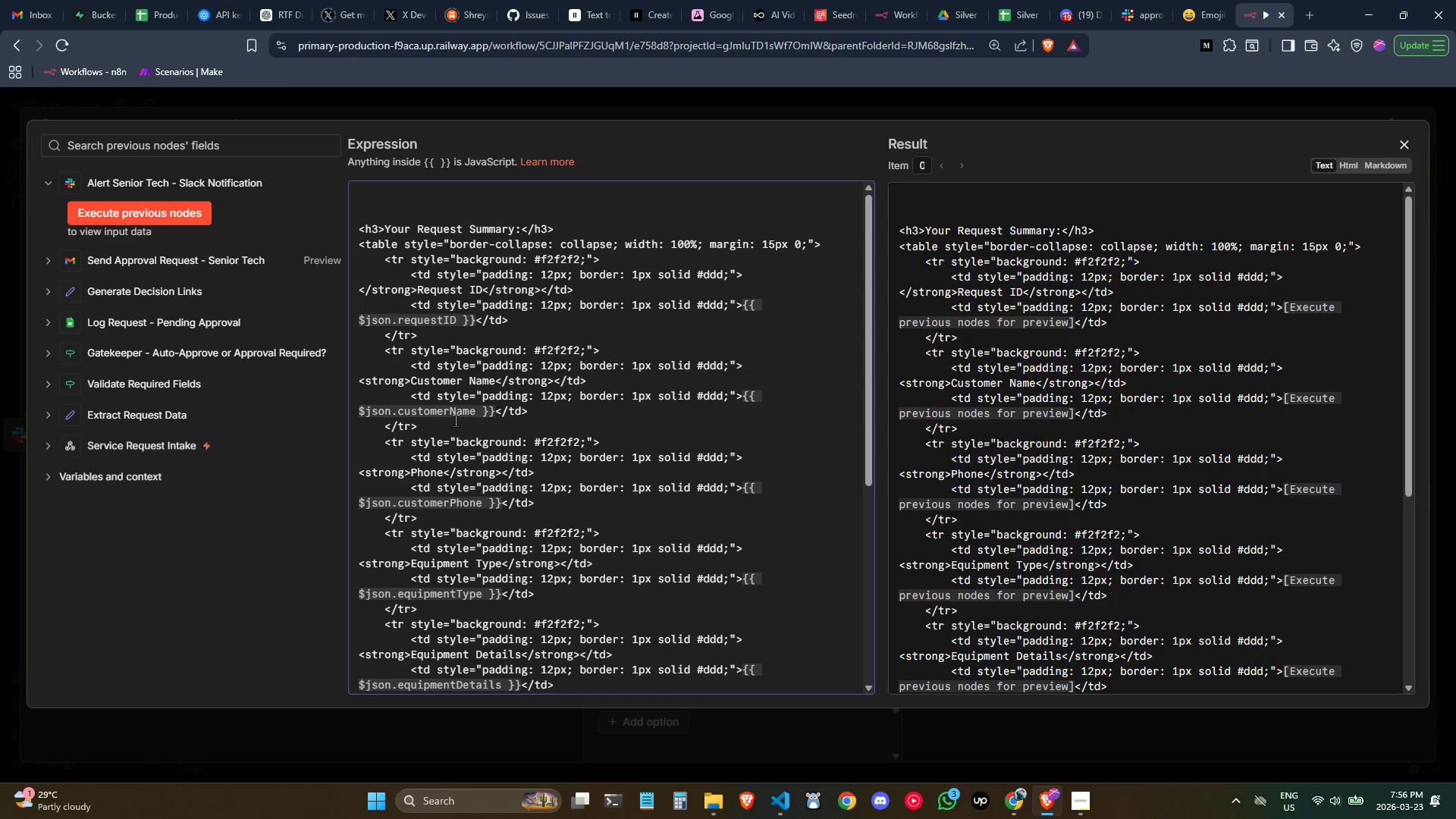 
left_click_drag(start_coordinate=[435, 427], to_coordinate=[316, 347])
 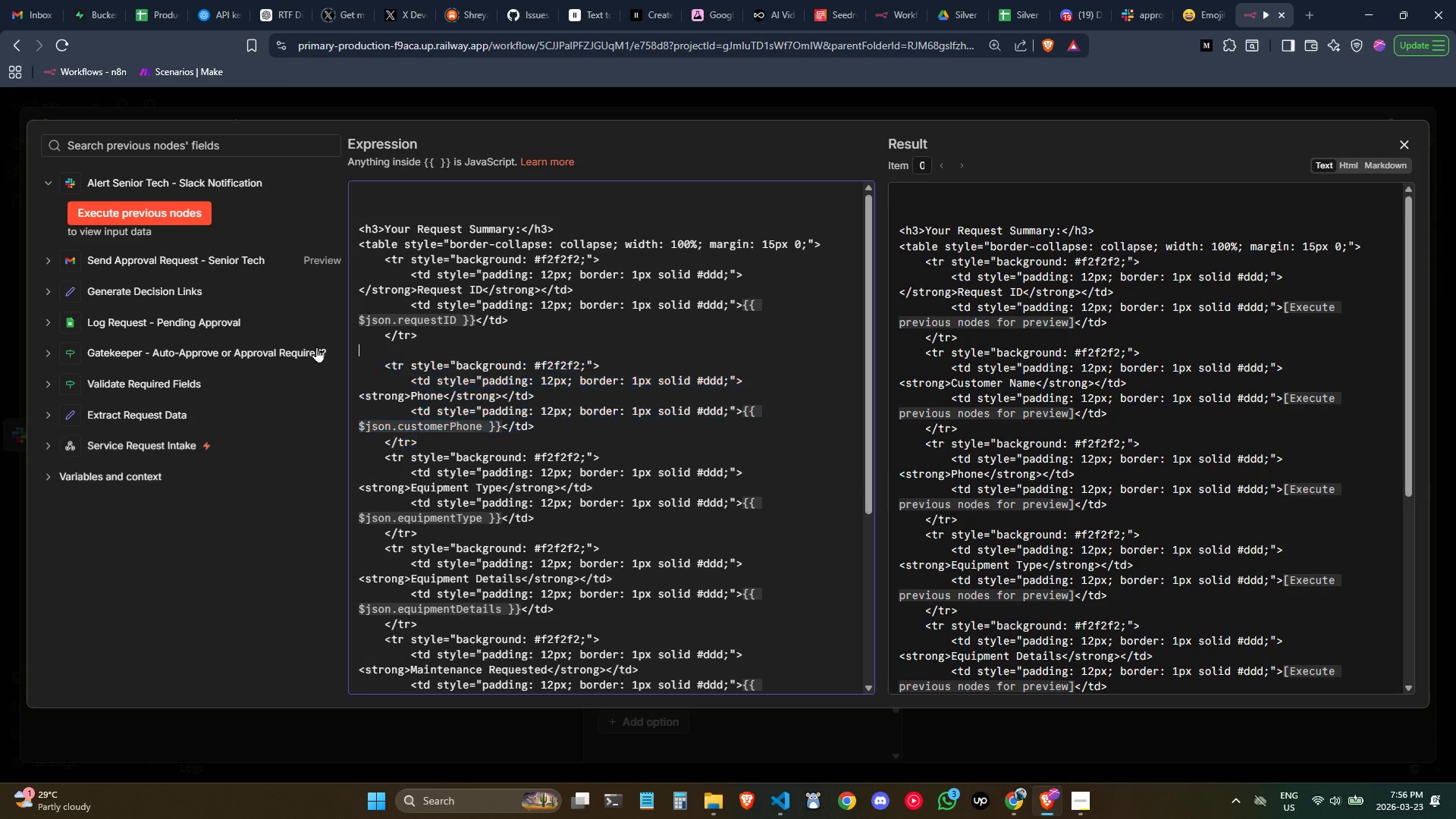 
key(Backspace)
 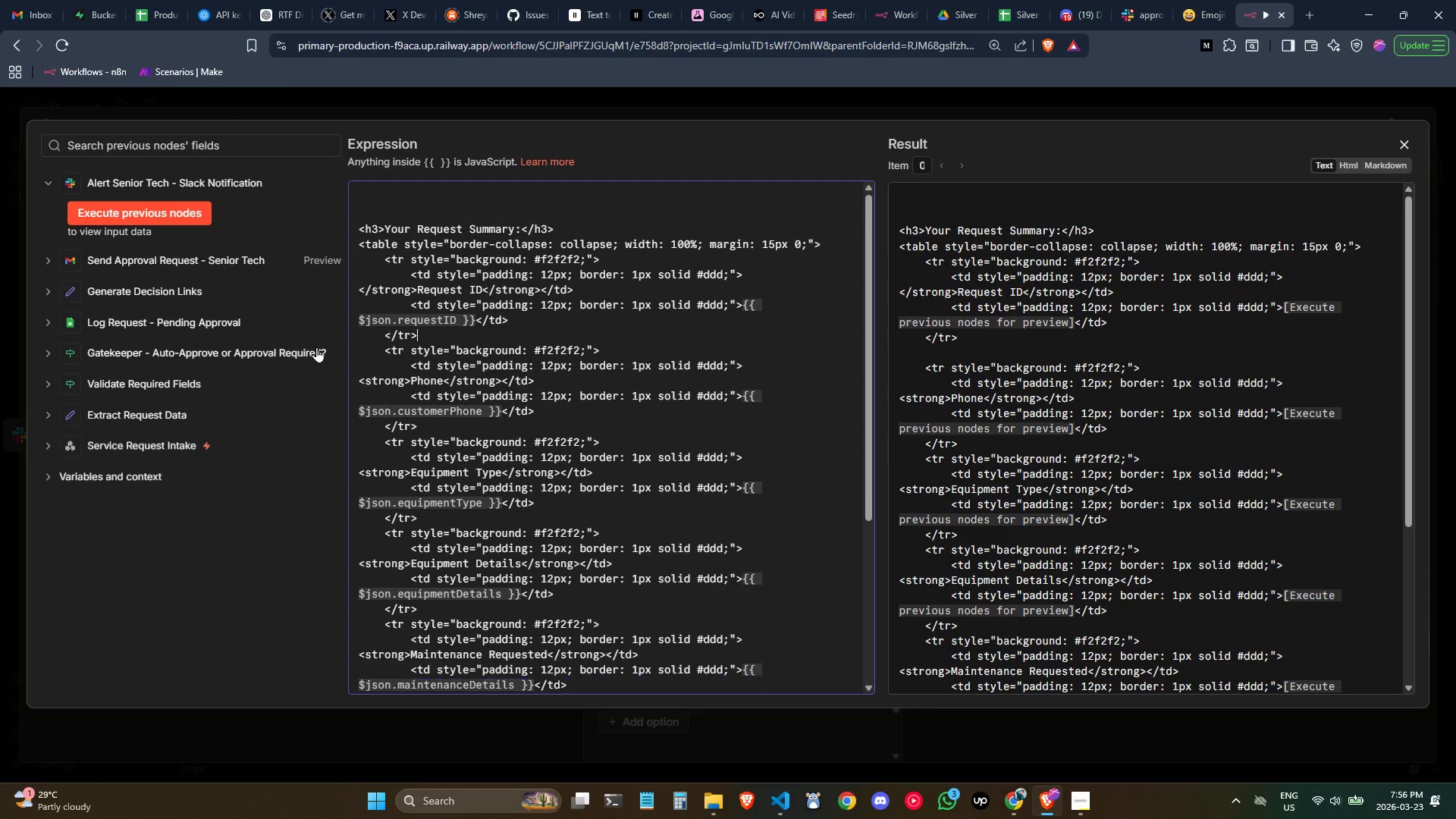 
key(Backspace)
 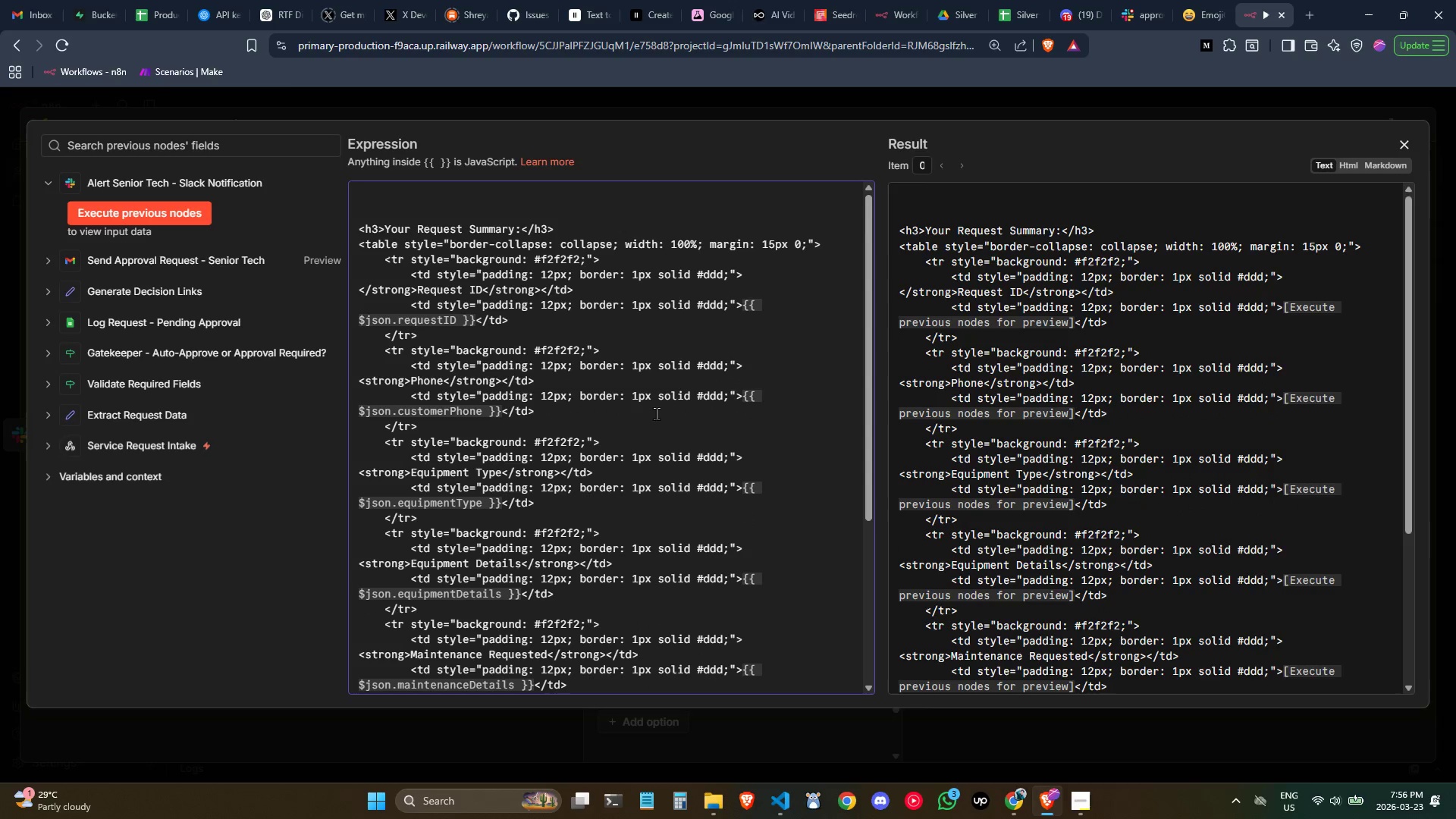 
left_click([616, 416])
 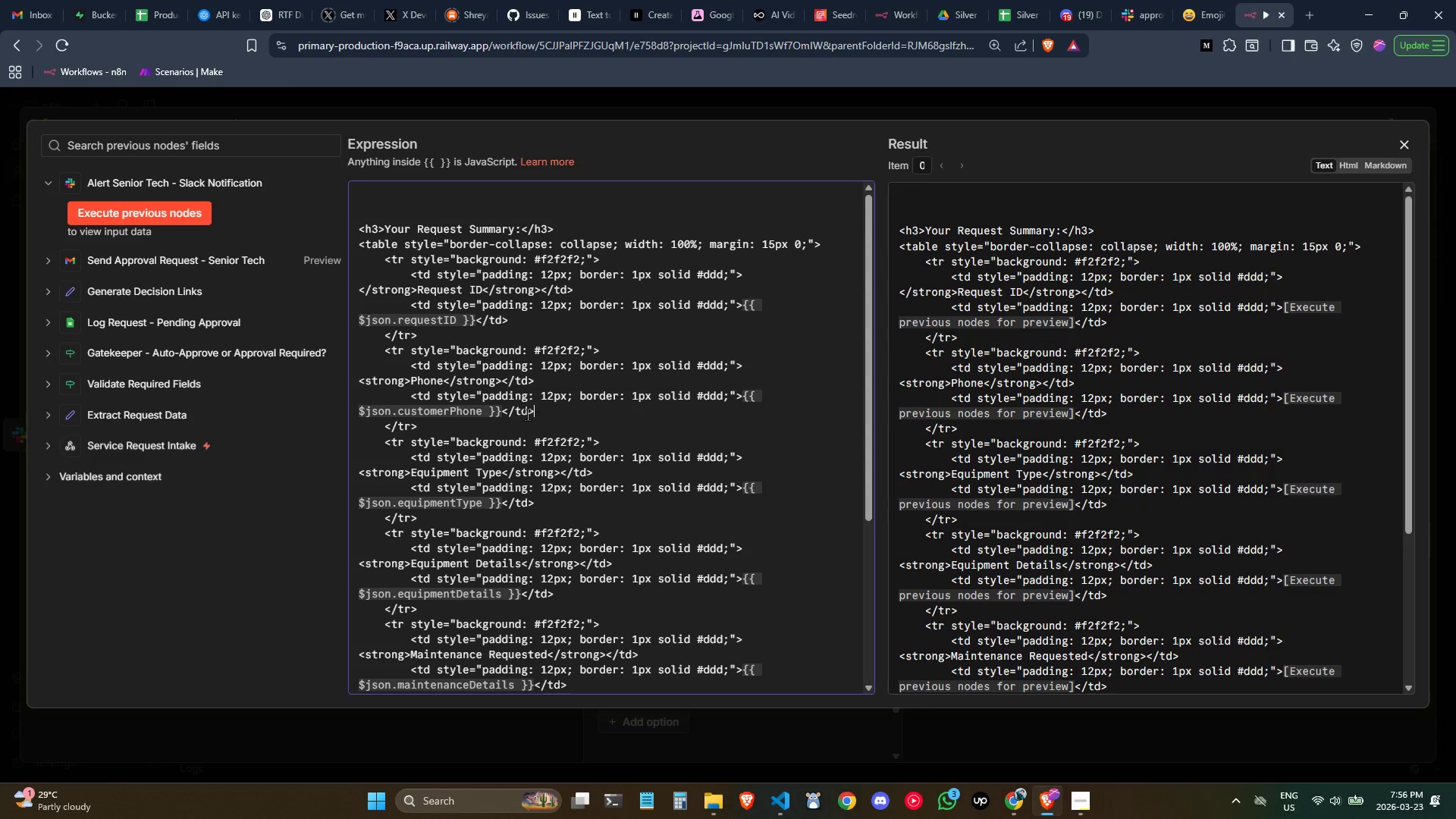 
left_click_drag(start_coordinate=[439, 422], to_coordinate=[344, 353])
 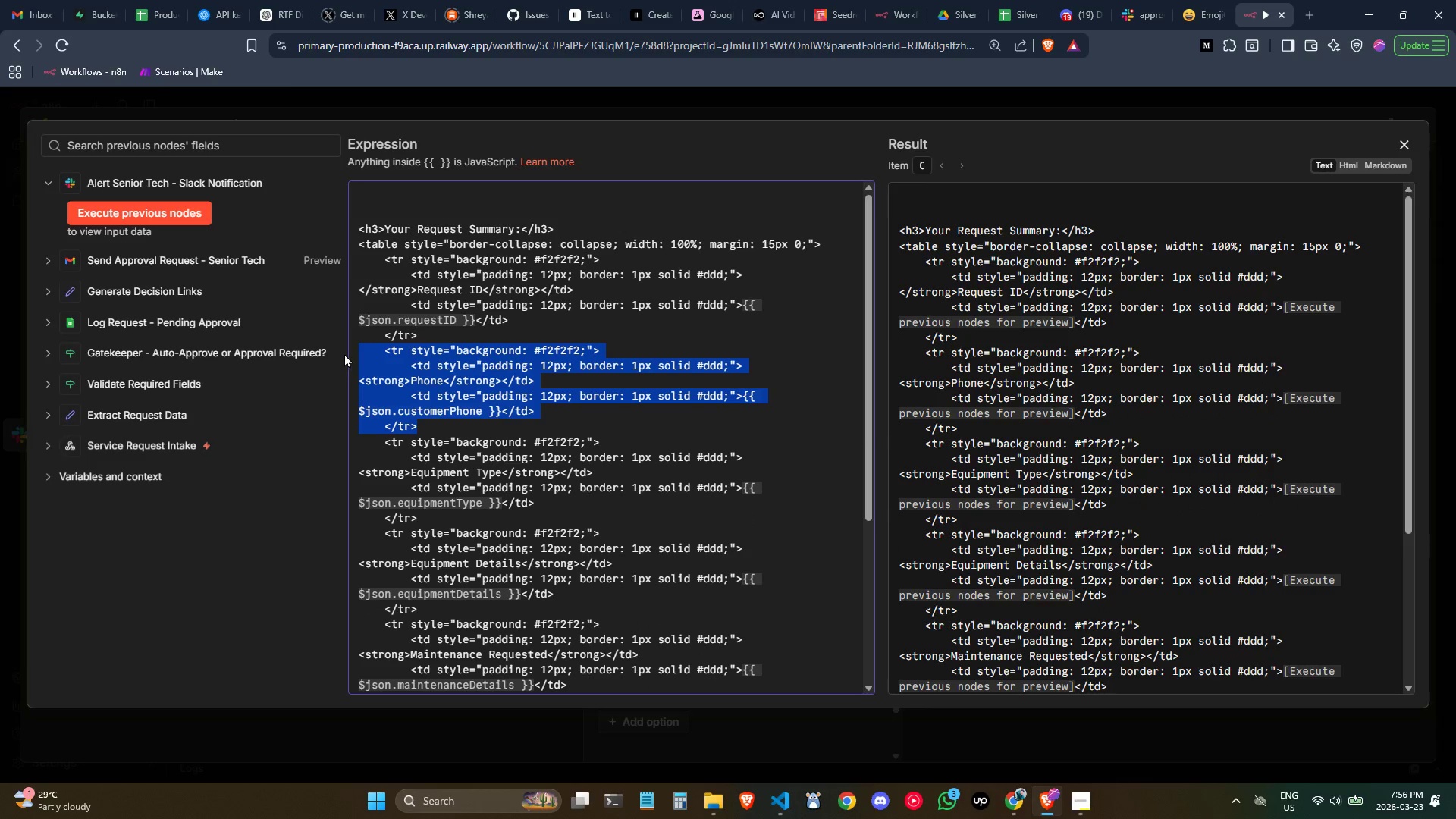 
key(Backspace)
 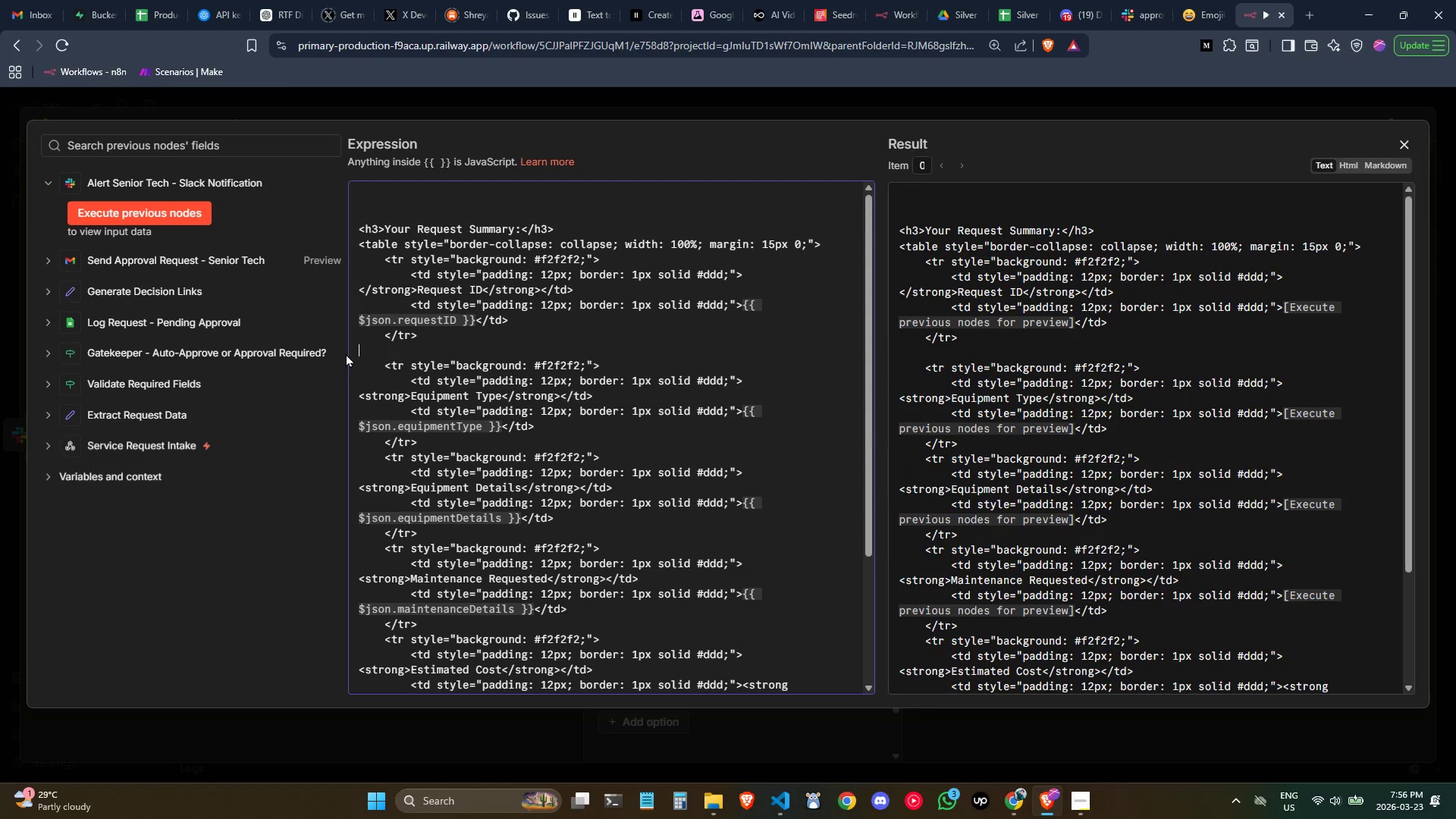 
key(Backspace)
 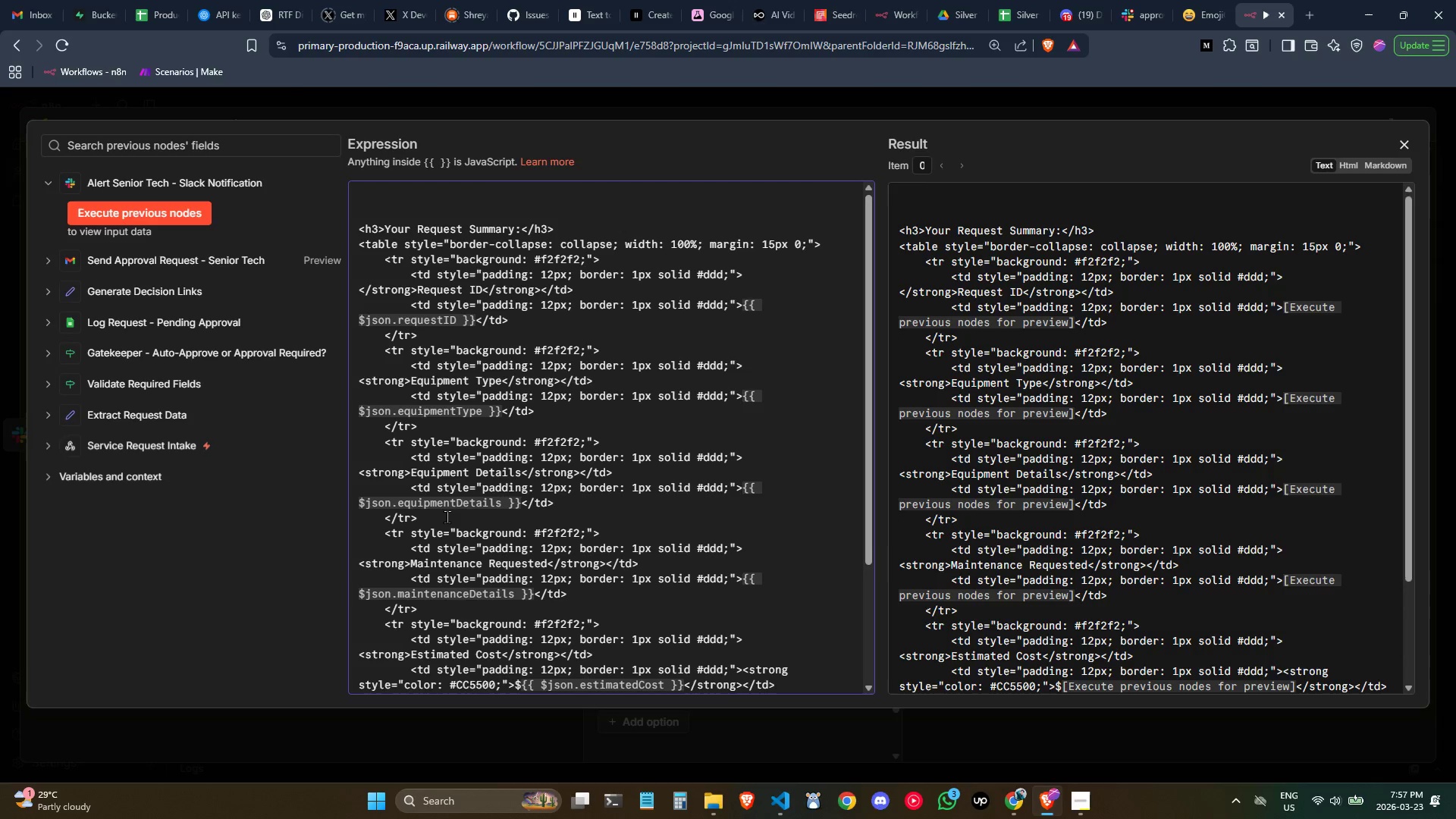 
wait(15.25)
 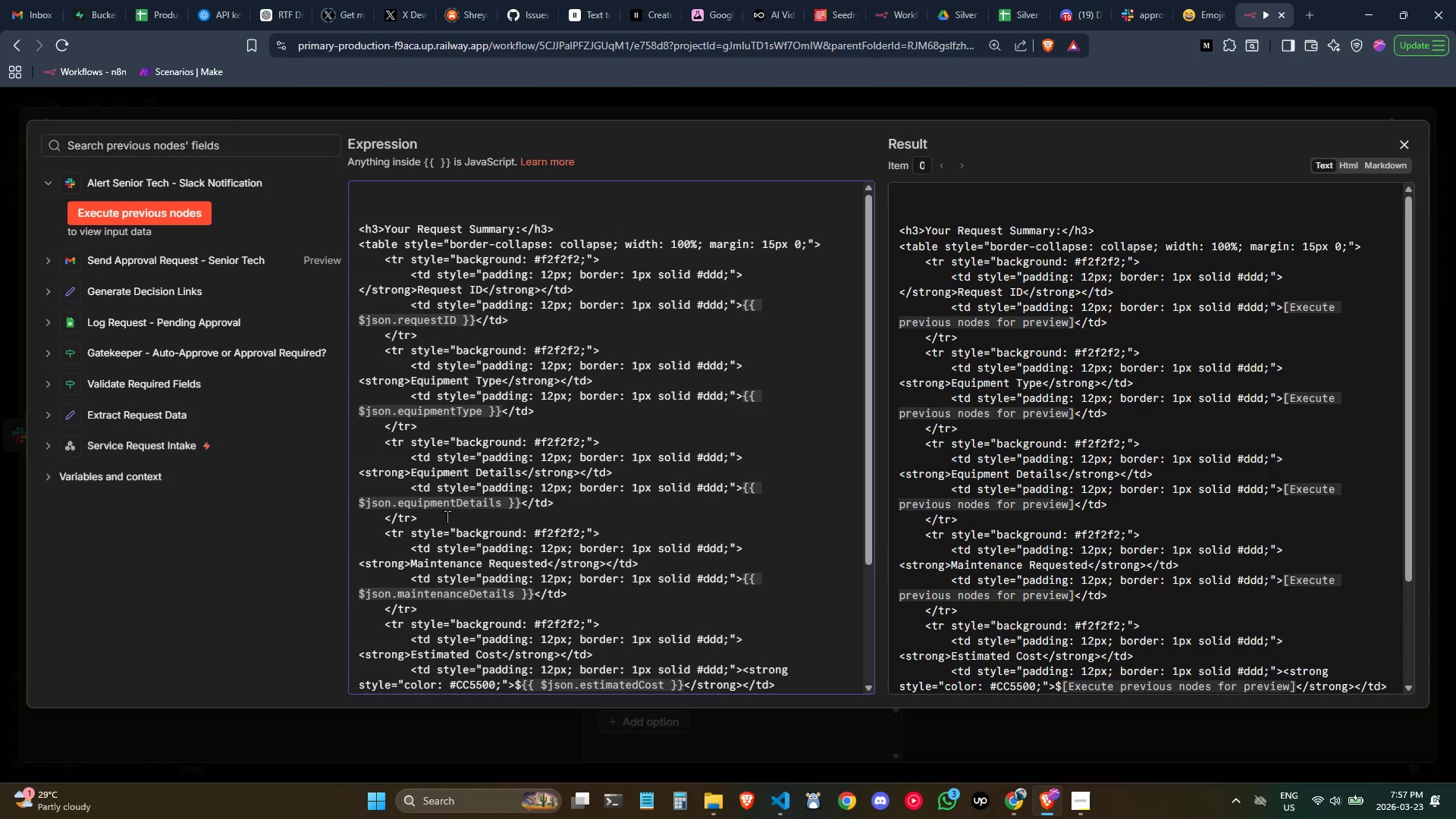 
left_click_drag(start_coordinate=[425, 519], to_coordinate=[312, 435])
 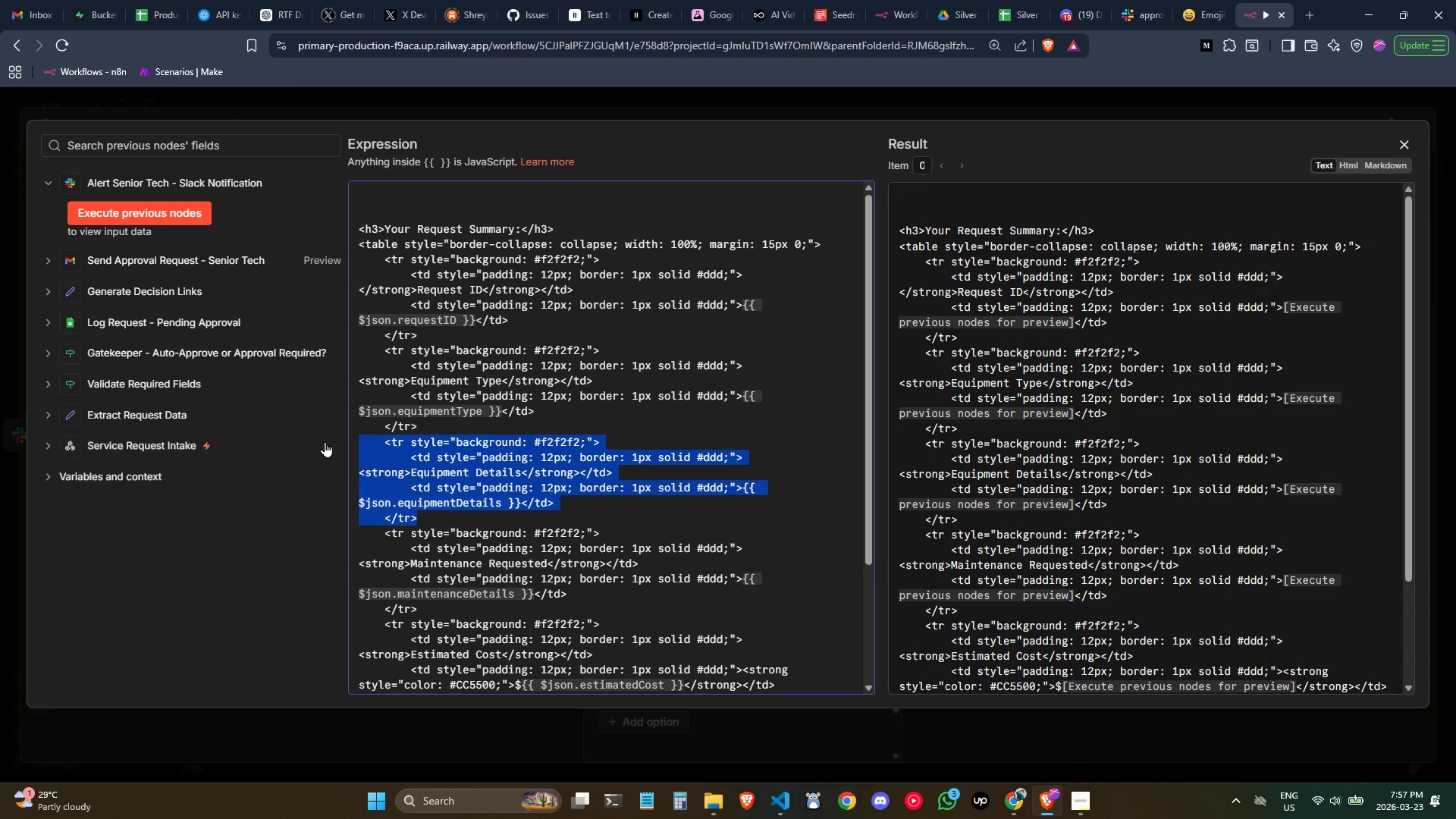 
key(Backspace)
 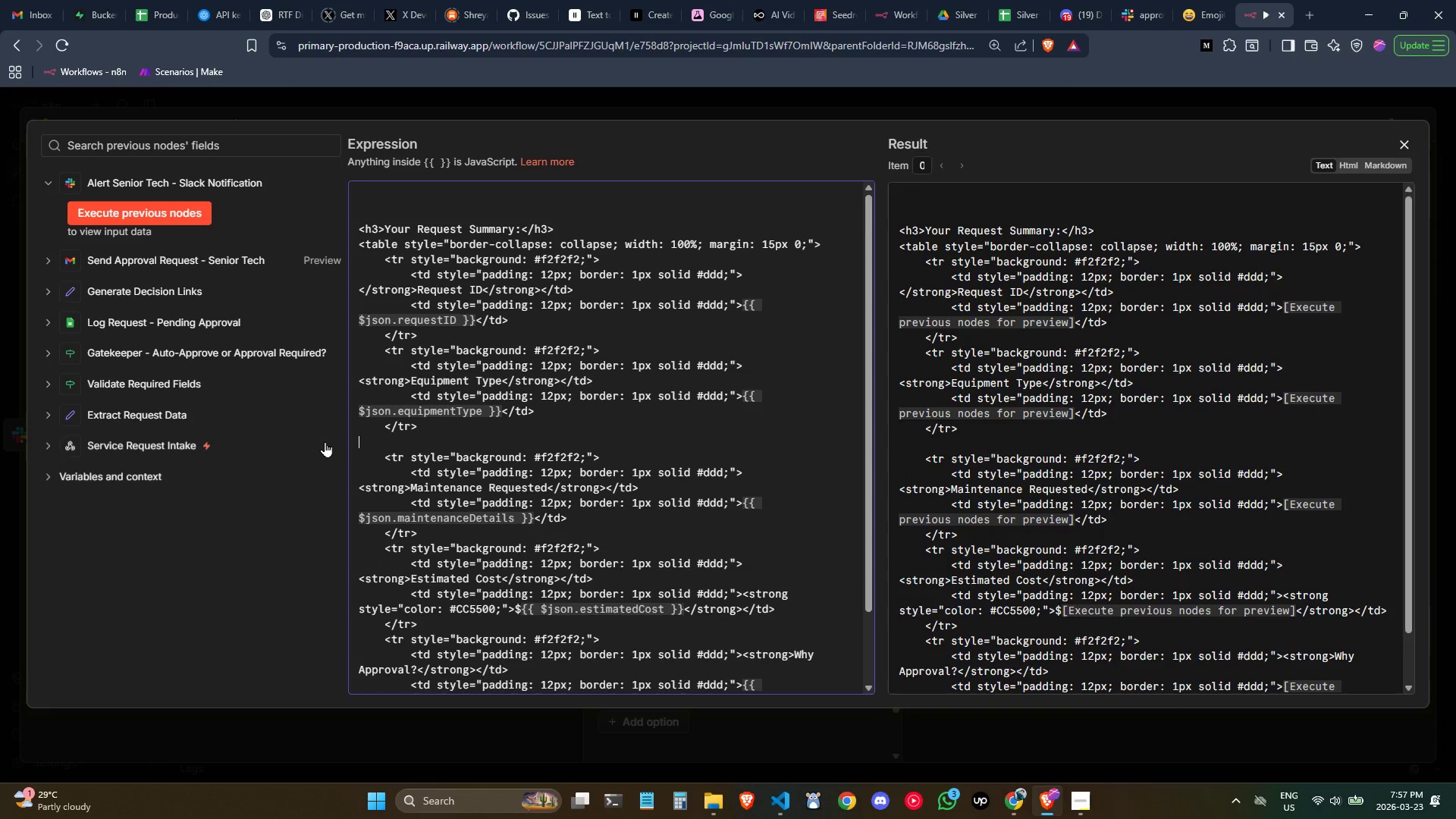 
key(Backspace)
 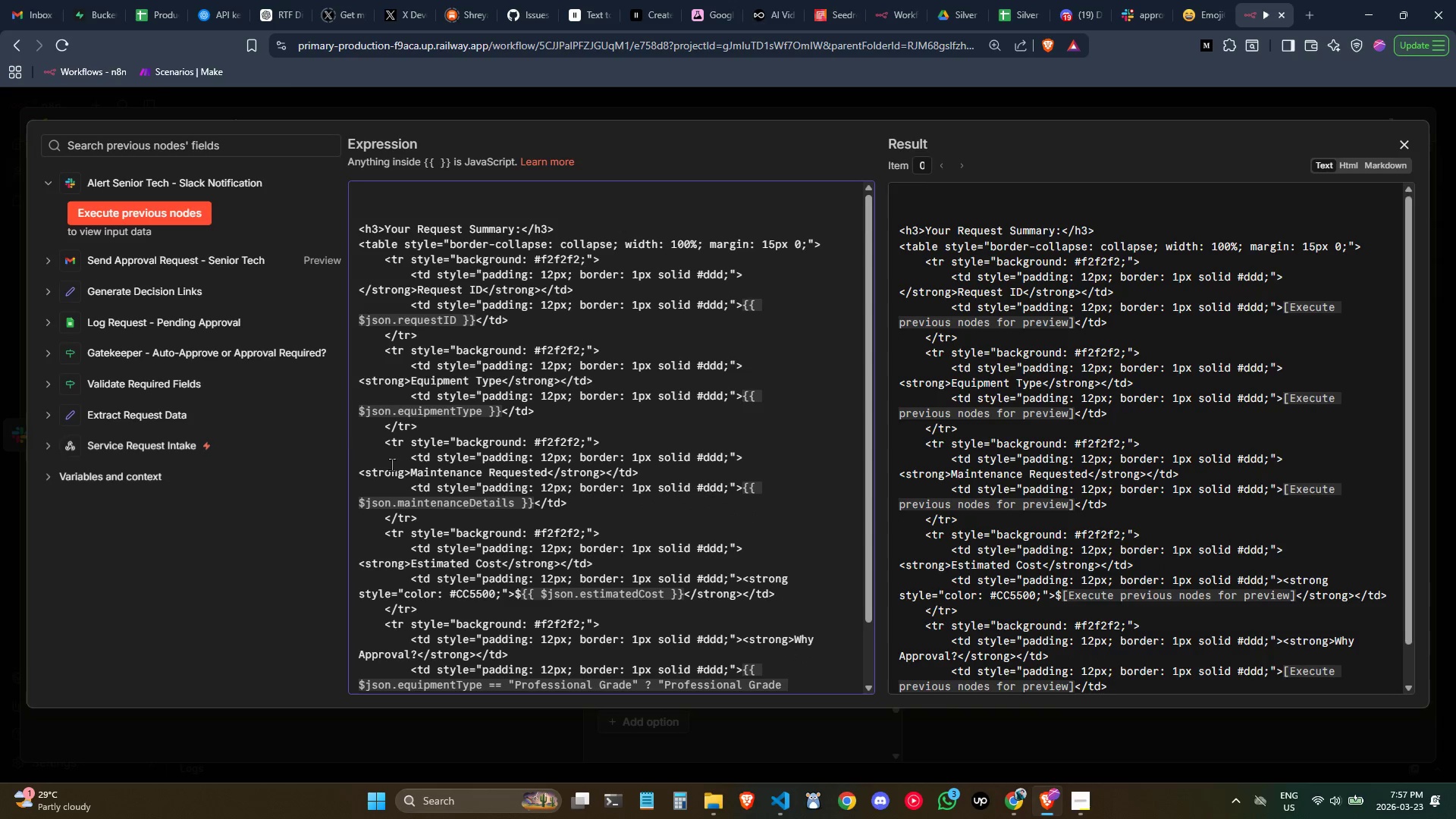 
scroll: coordinate [436, 491], scroll_direction: none, amount: 0.0
 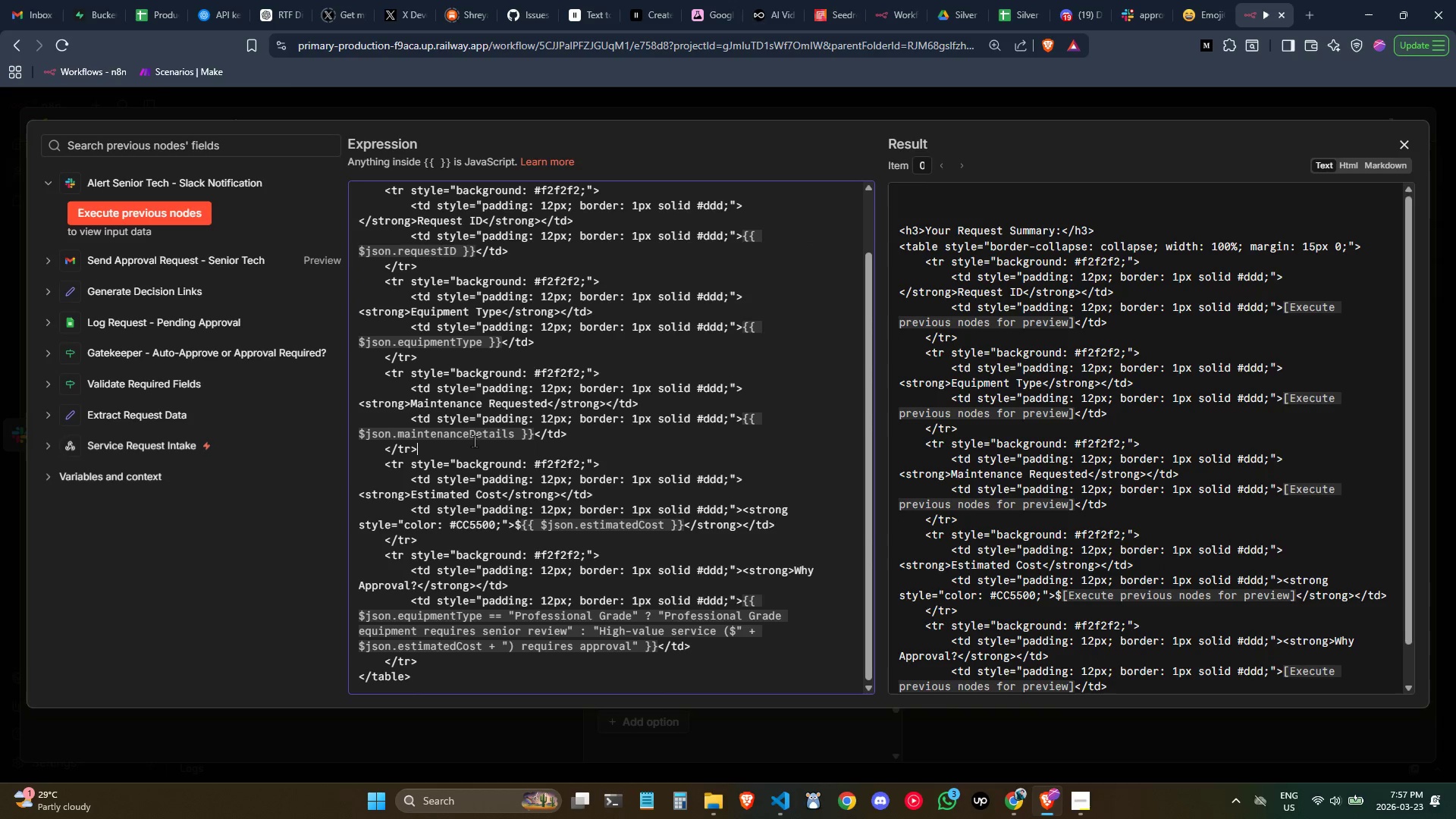 
double_click([487, 432])
 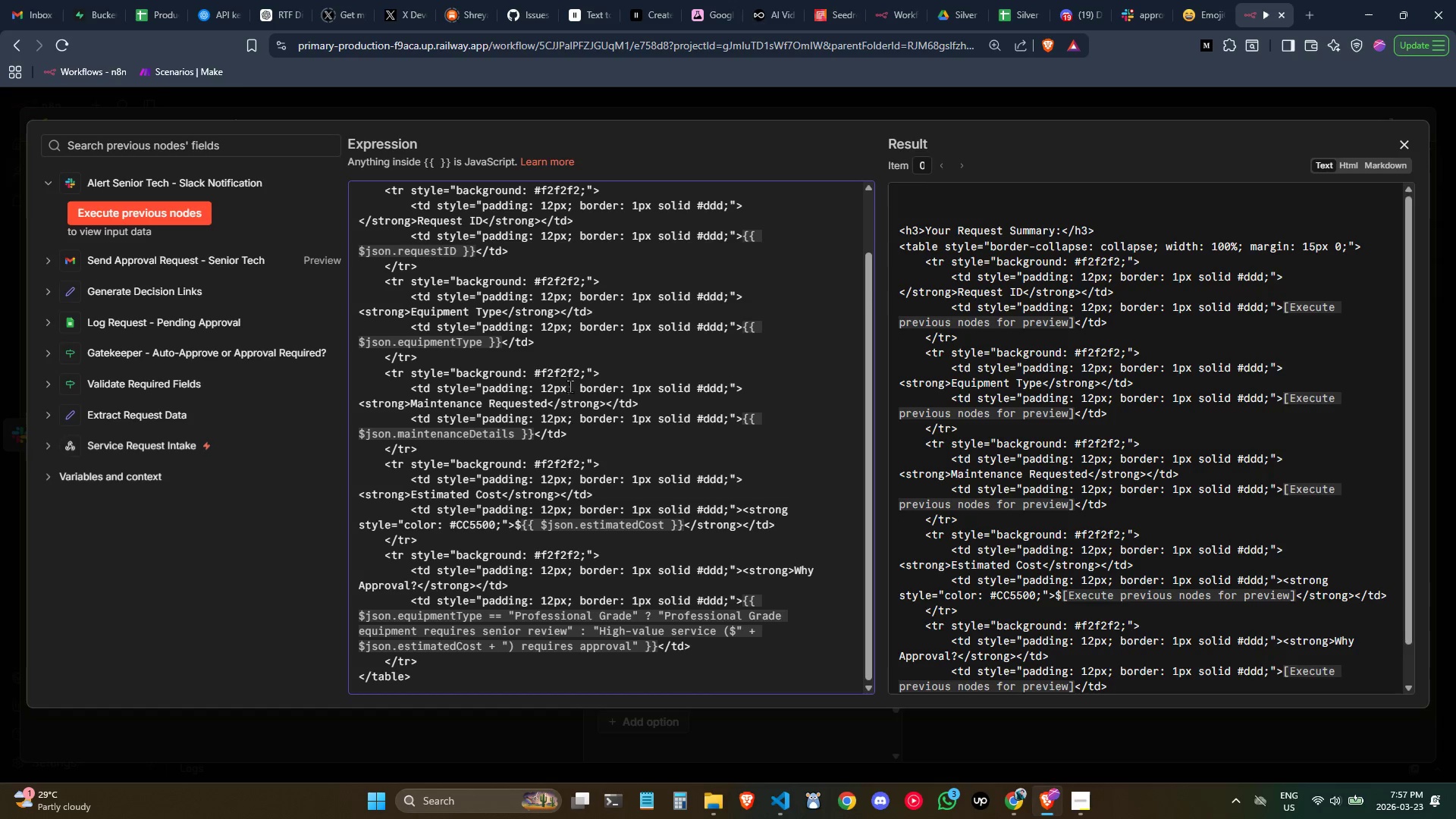 
double_click([453, 402])
 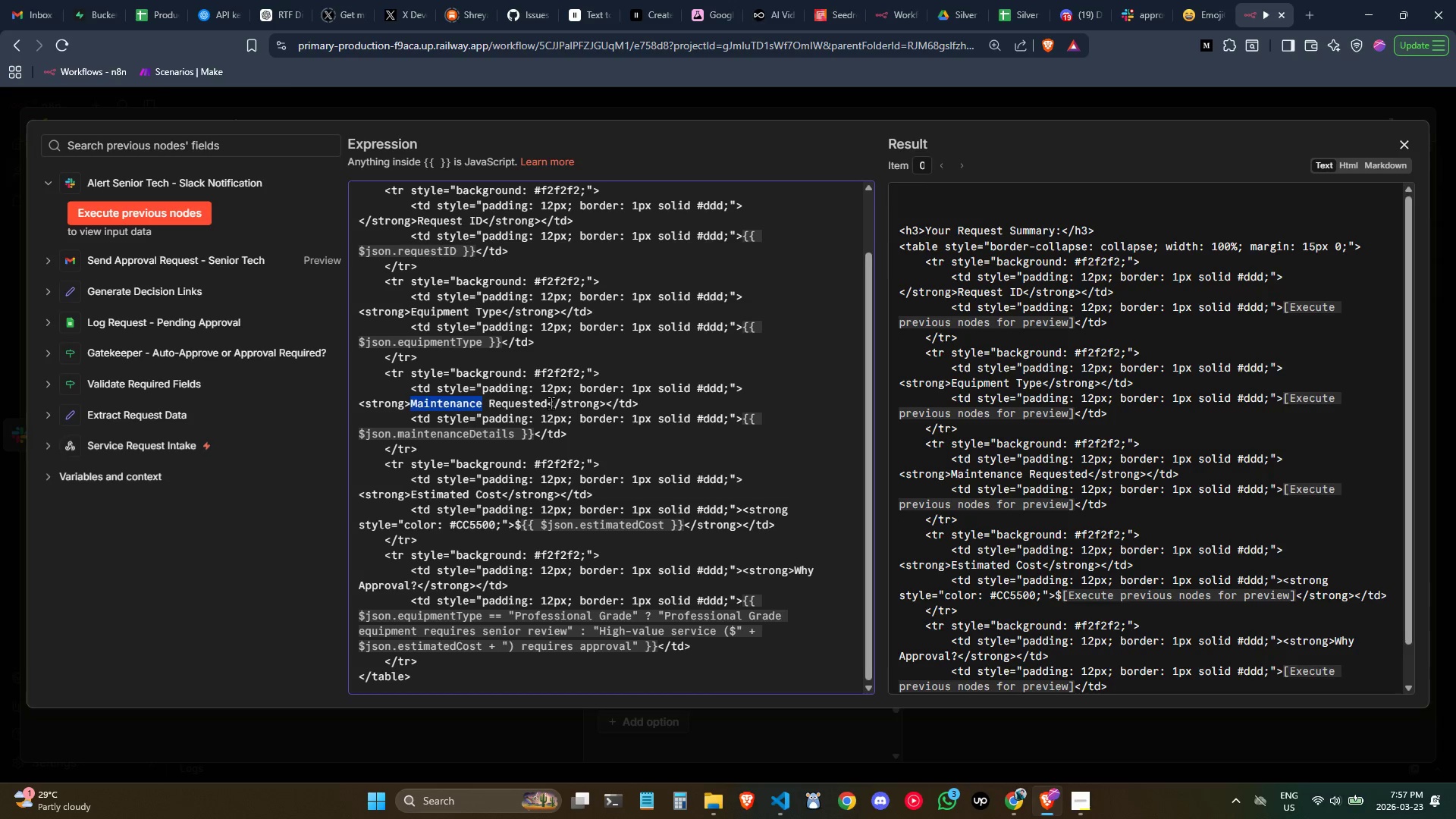 
left_click_drag(start_coordinate=[548, 401], to_coordinate=[413, 399])
 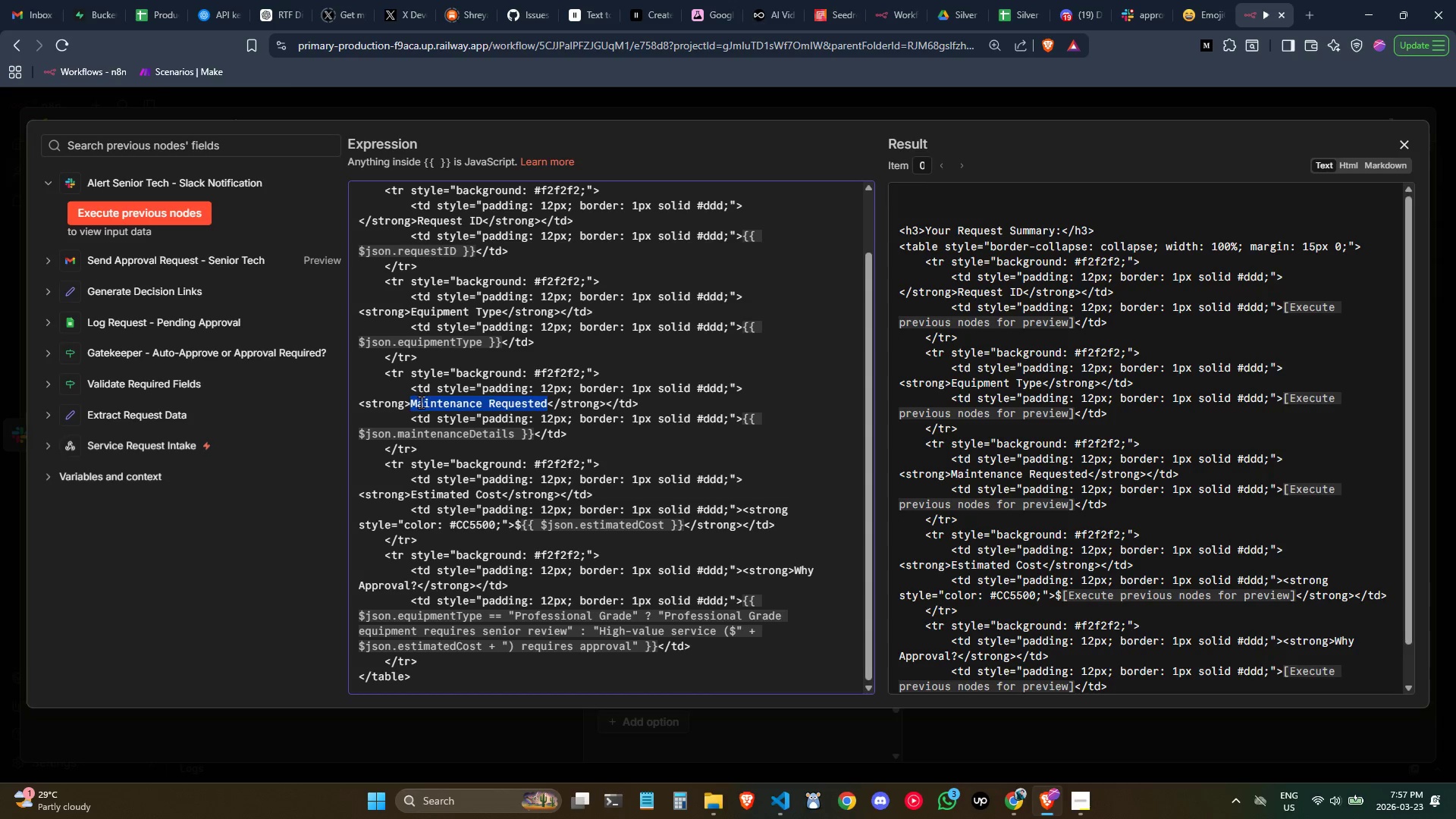 
key(Shift+ShiftLeft)
 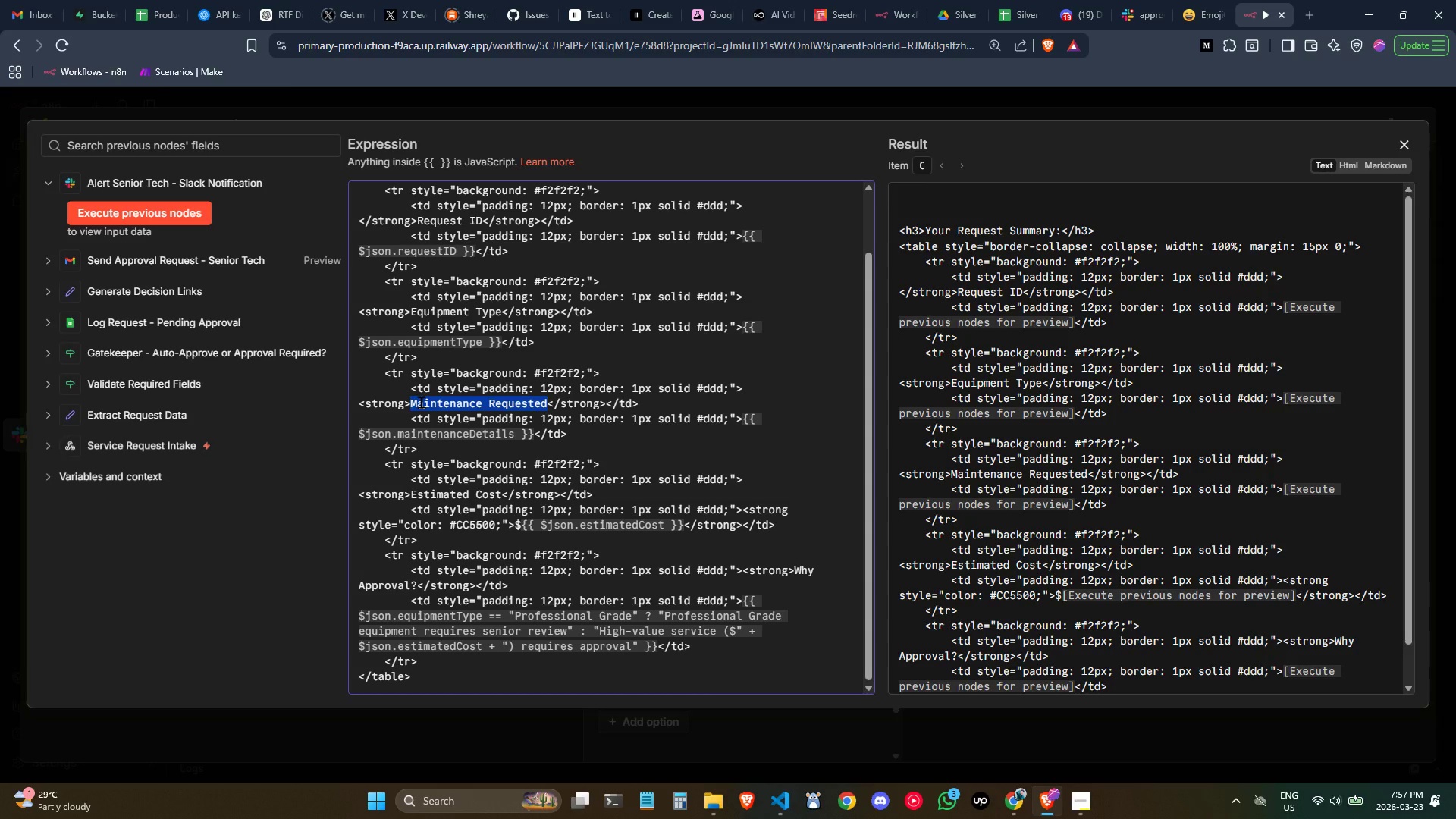 
key(Shift+ShiftLeft)
 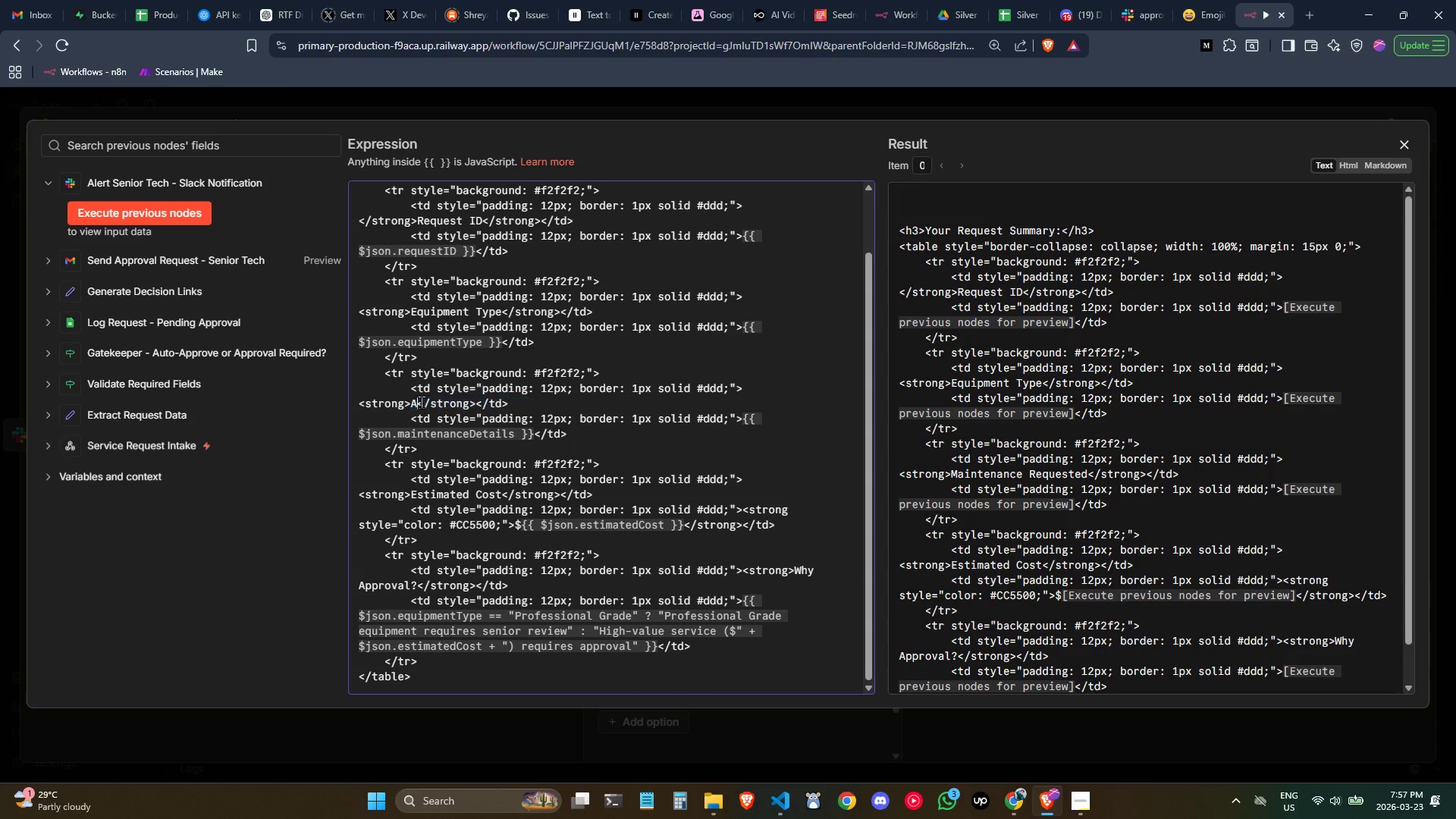 
key(Shift+A)
 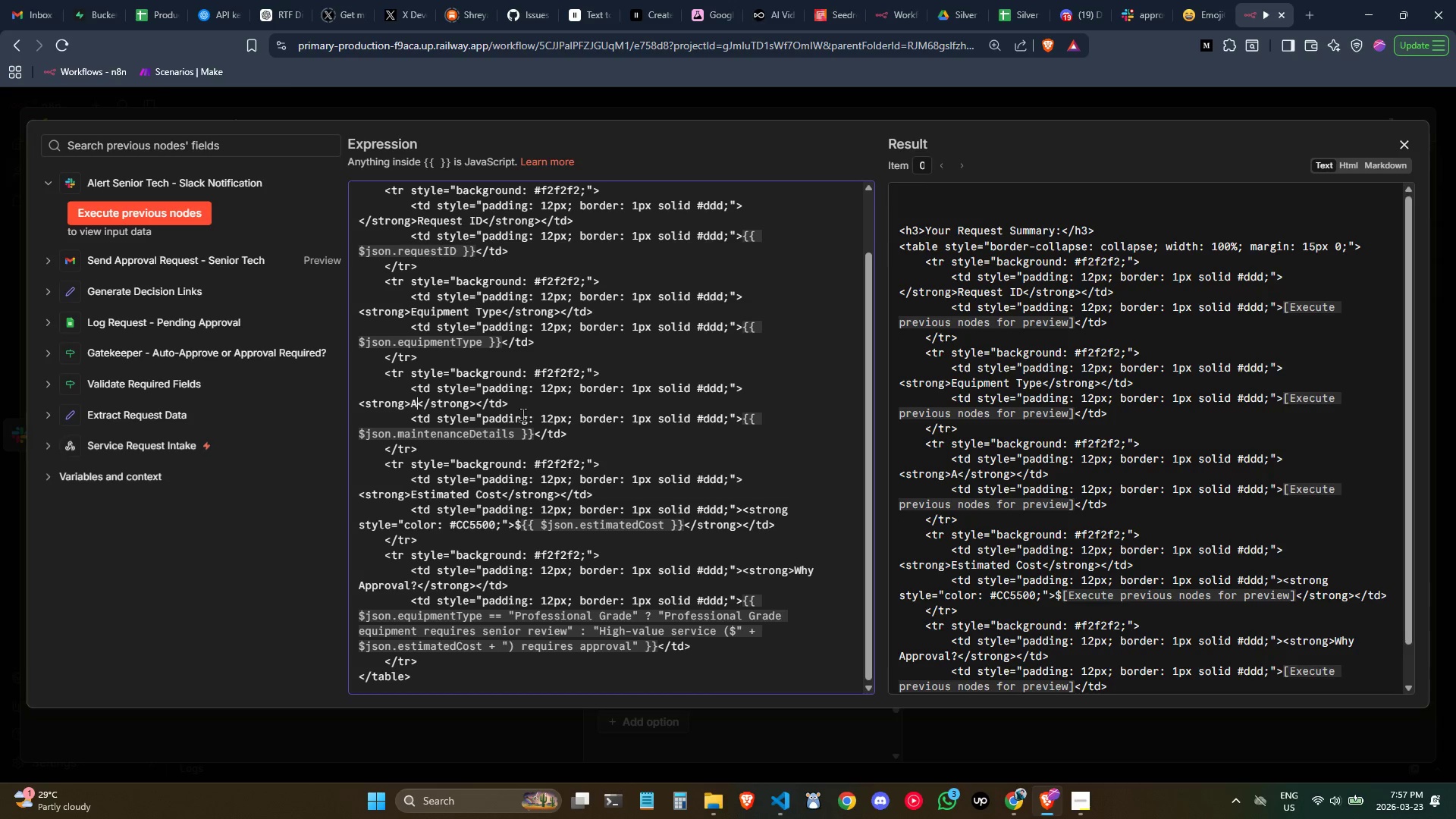 
key(Backspace)
type(Service)
 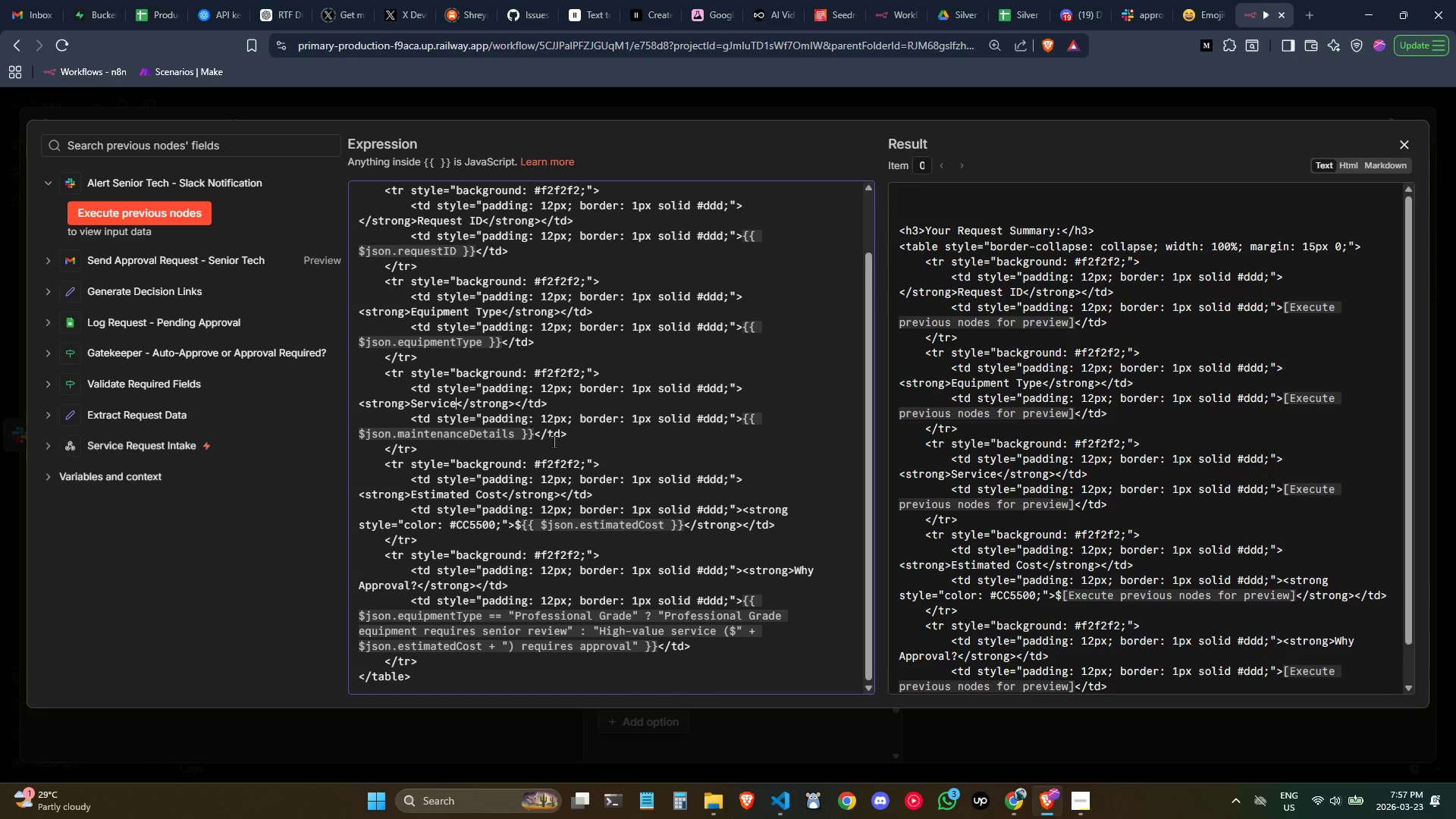 
left_click([567, 441])
 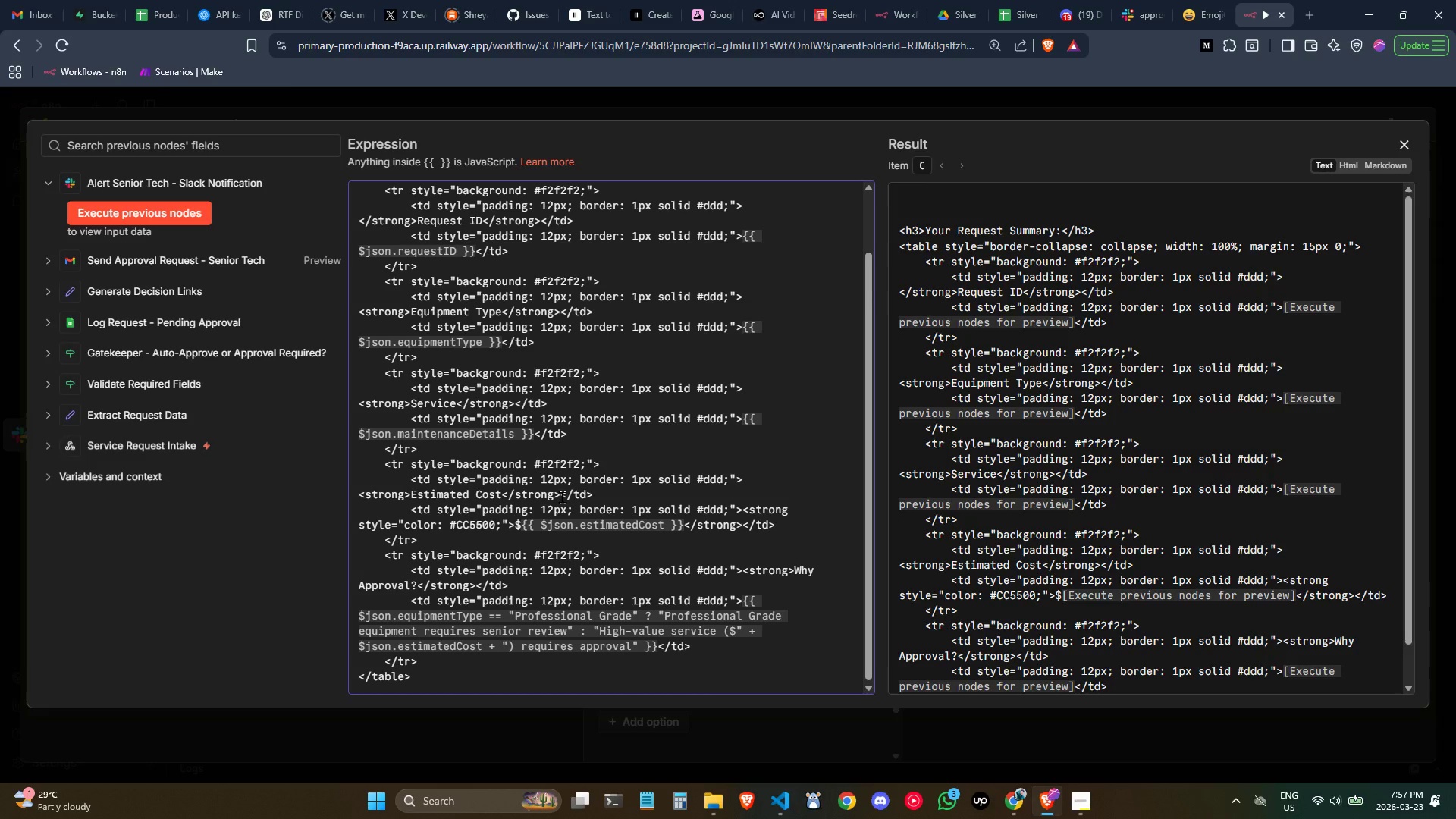 
wait(6.53)
 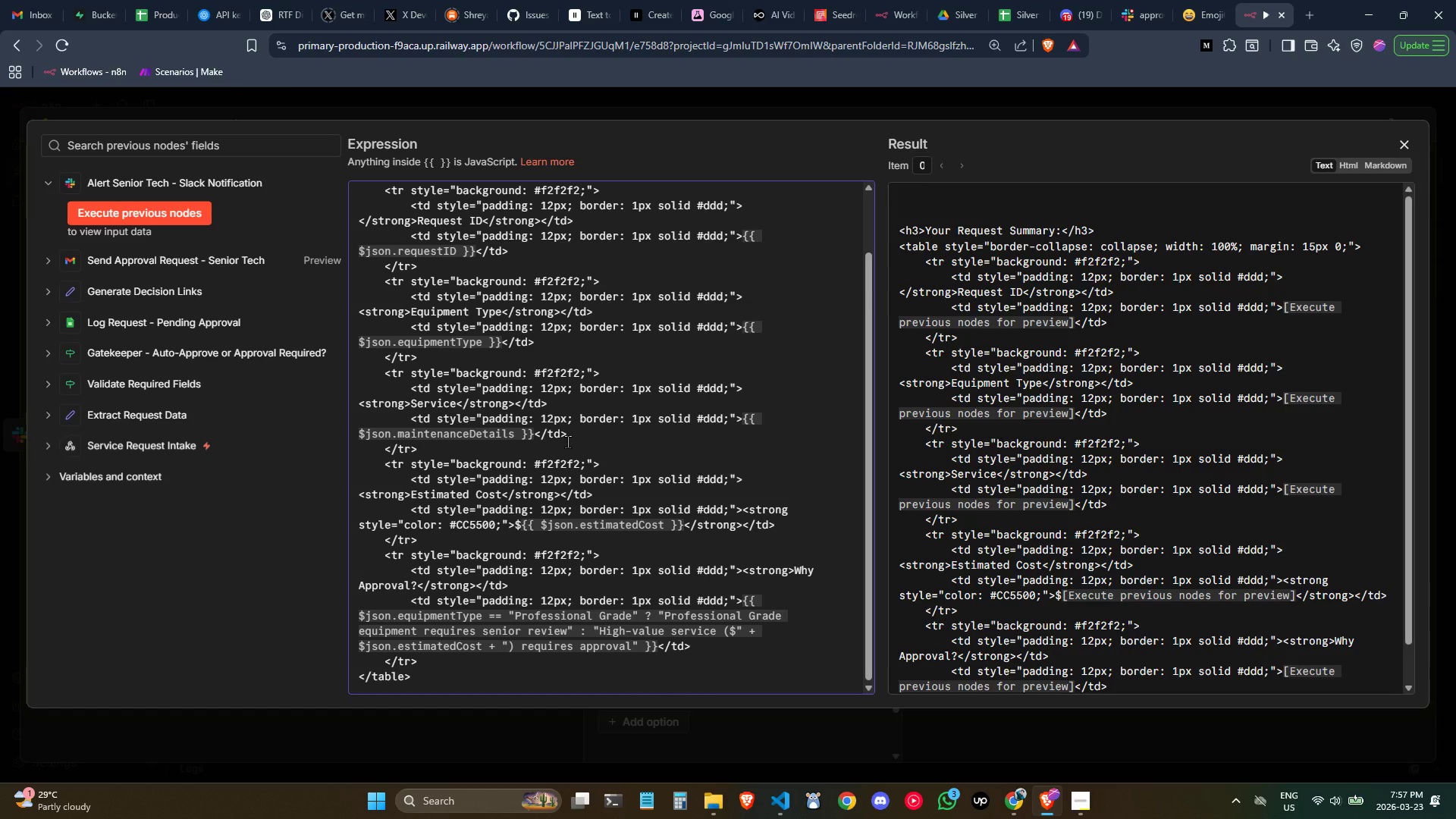 
left_click([492, 442])
 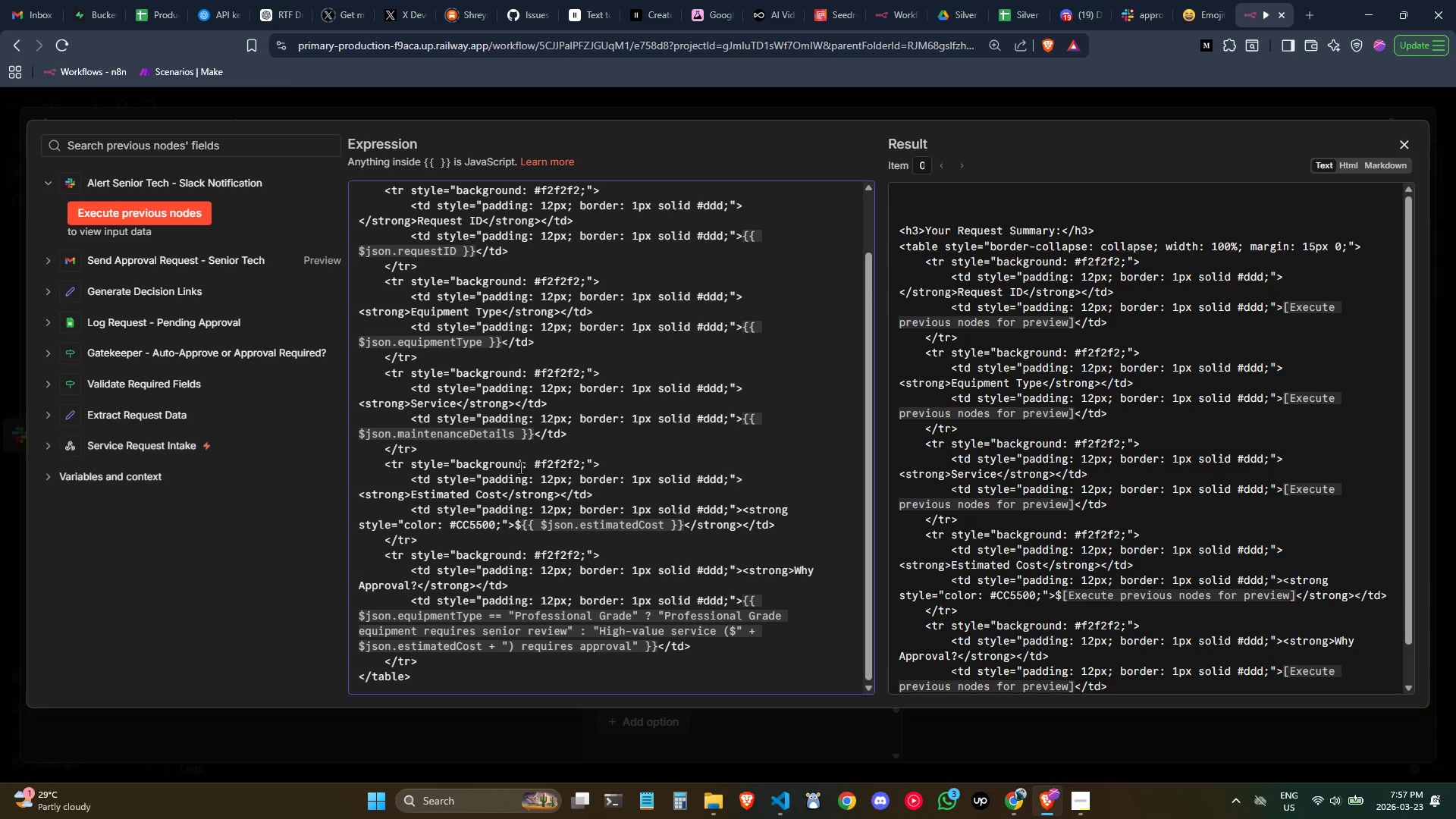 
scroll: coordinate [520, 467], scroll_direction: down, amount: 1.0
 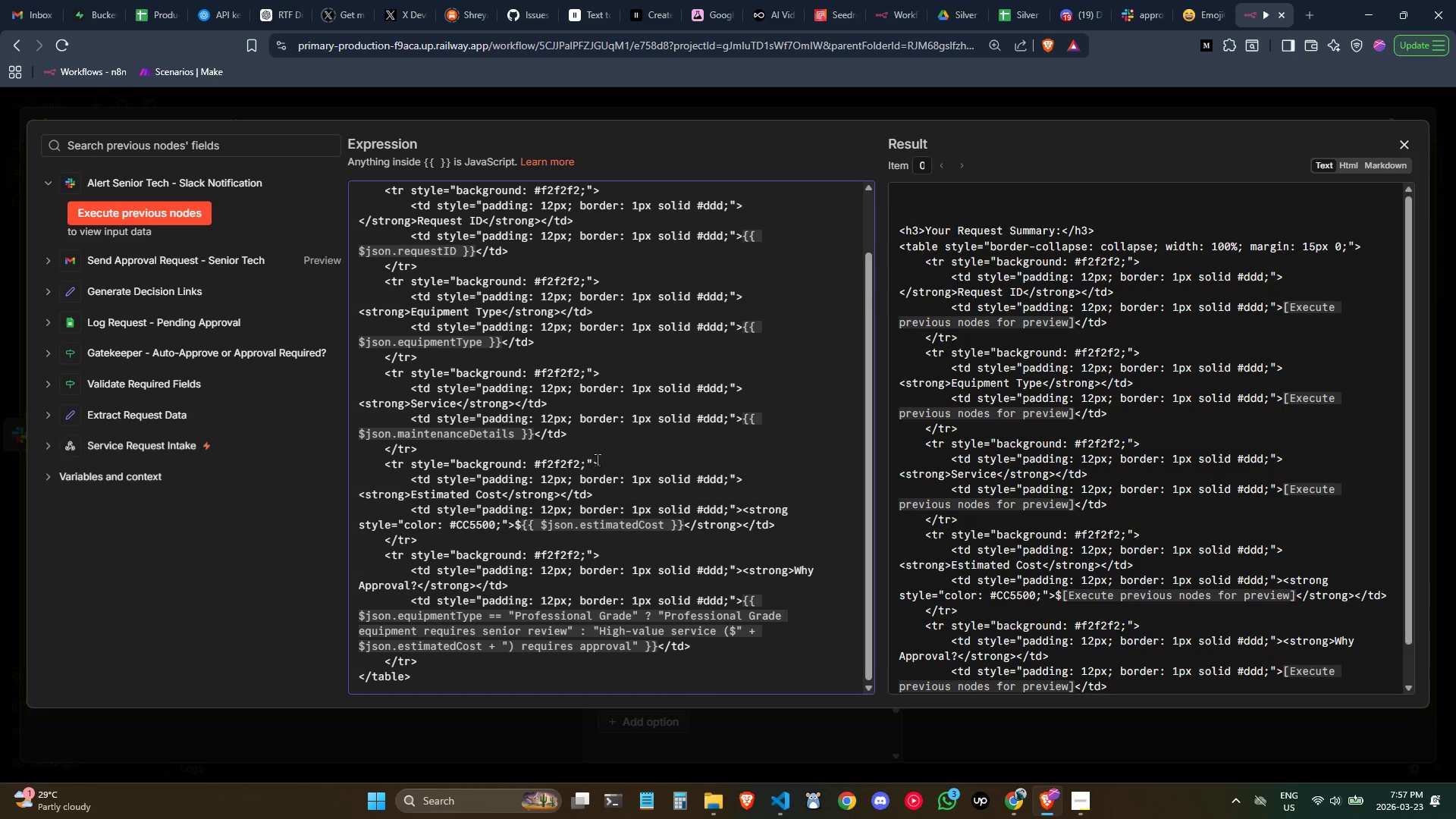 
left_click([607, 462])
 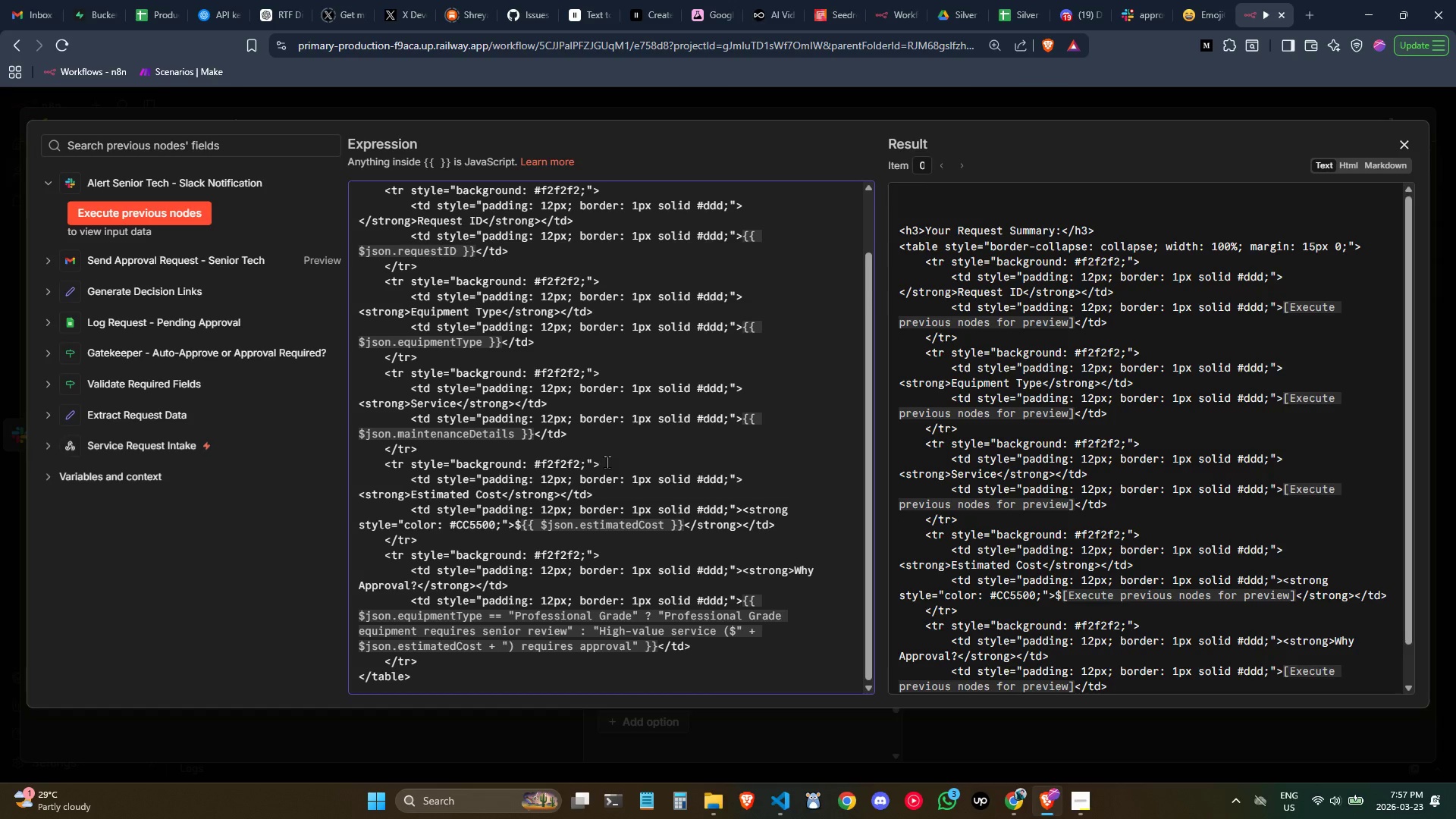 
left_click([555, 485])
 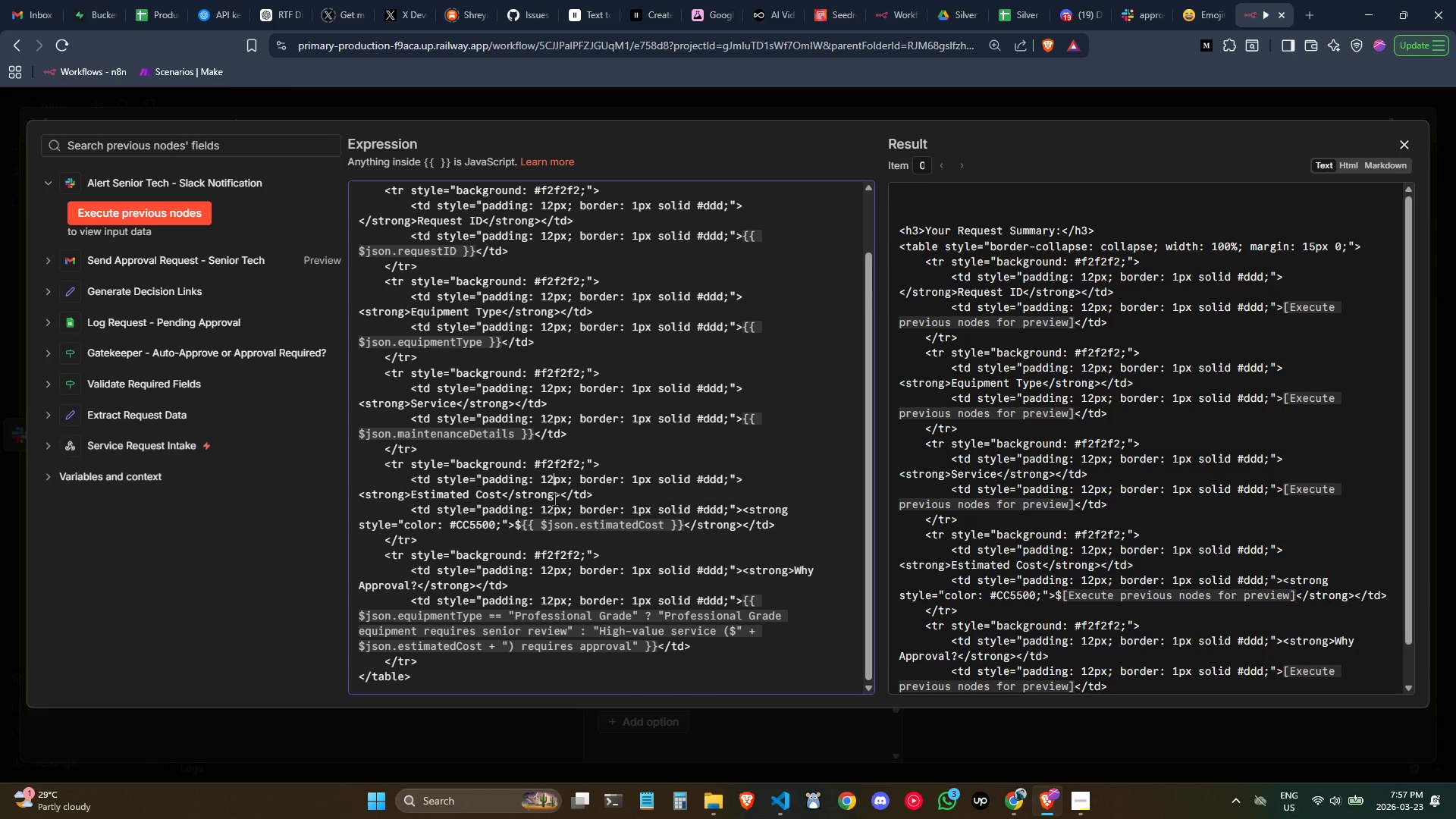 
wait(7.33)
 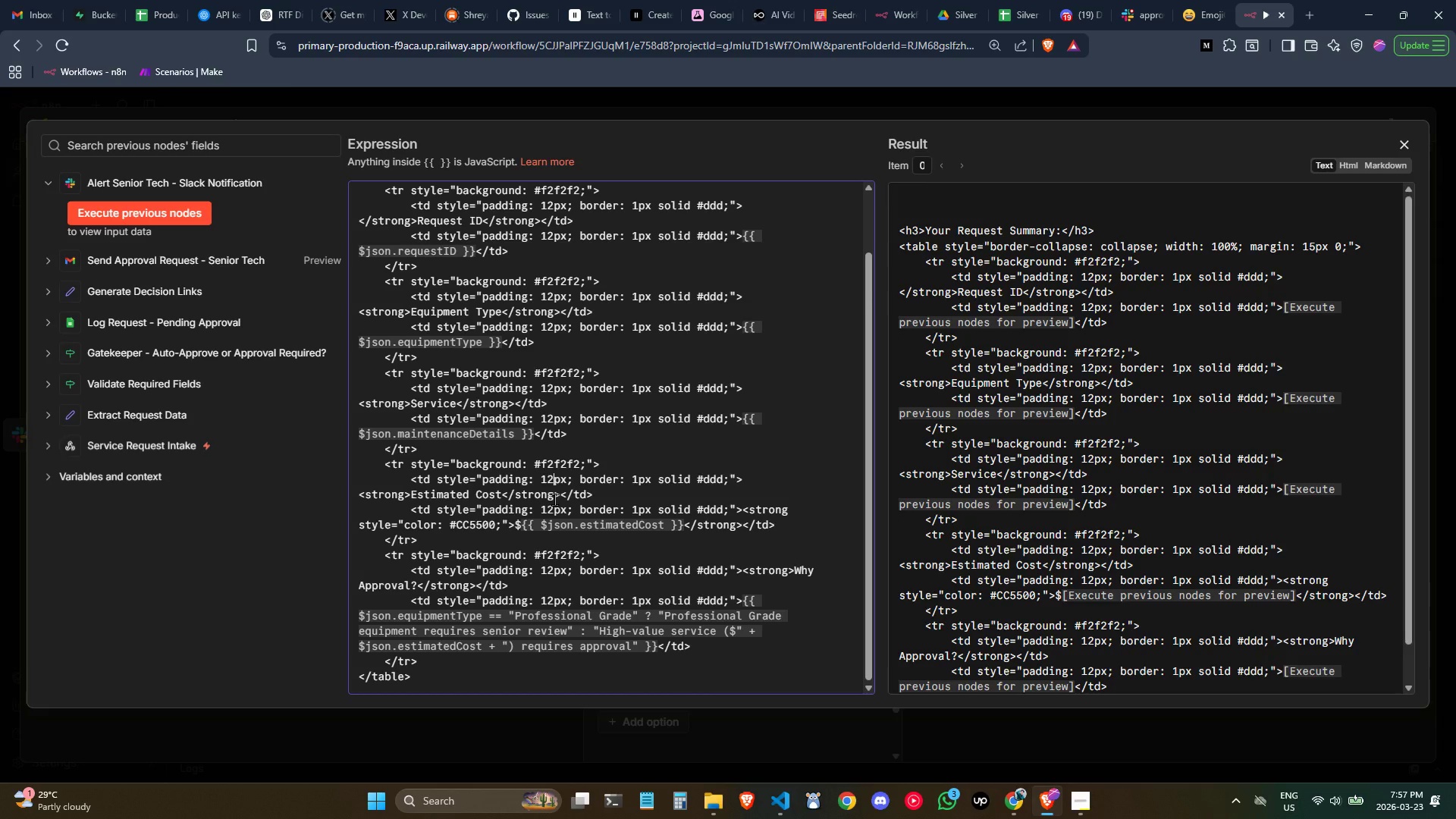 
left_click([673, 548])
 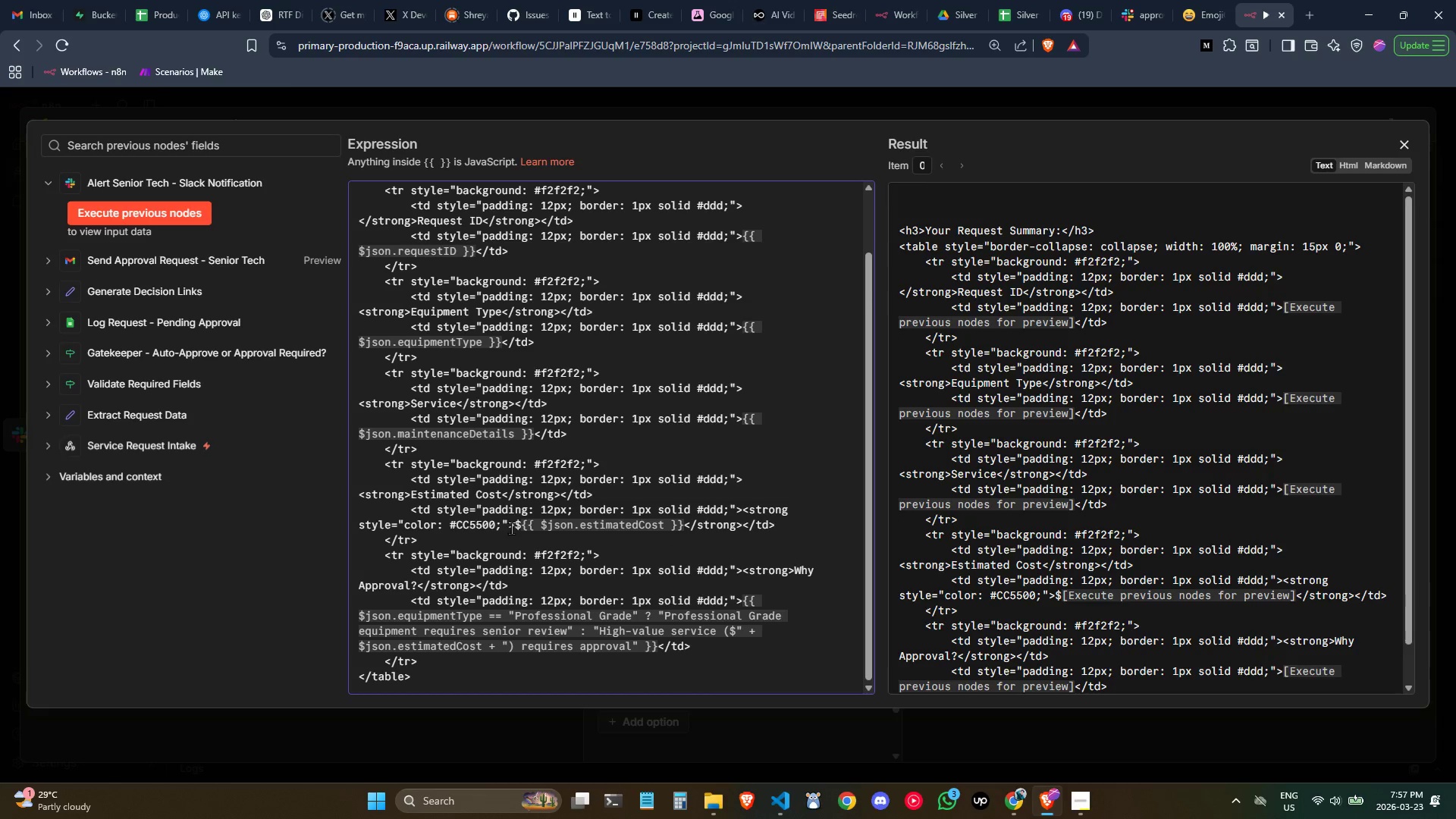 
left_click_drag(start_coordinate=[507, 527], to_coordinate=[364, 522])
 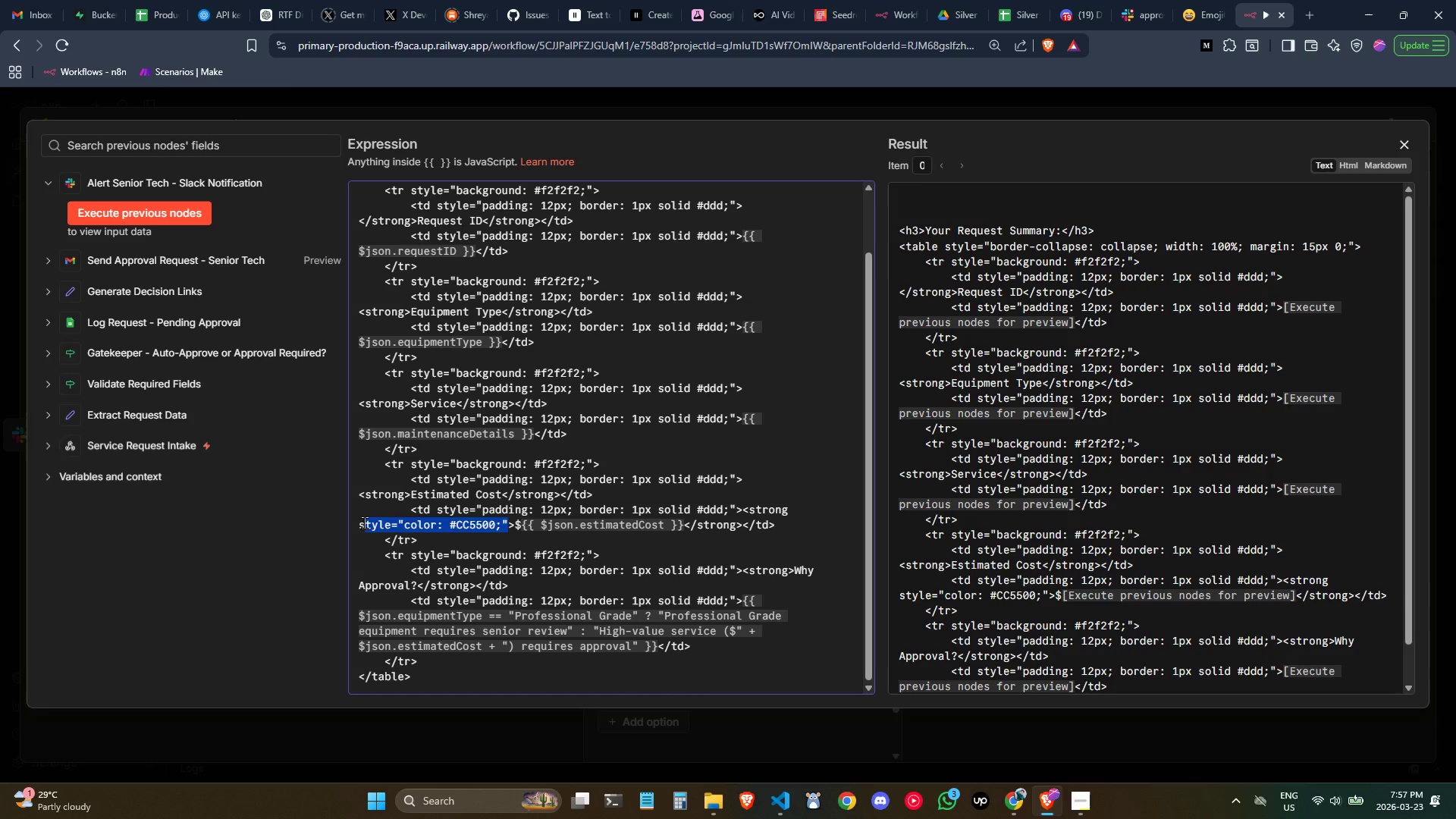 
key(Backspace)
 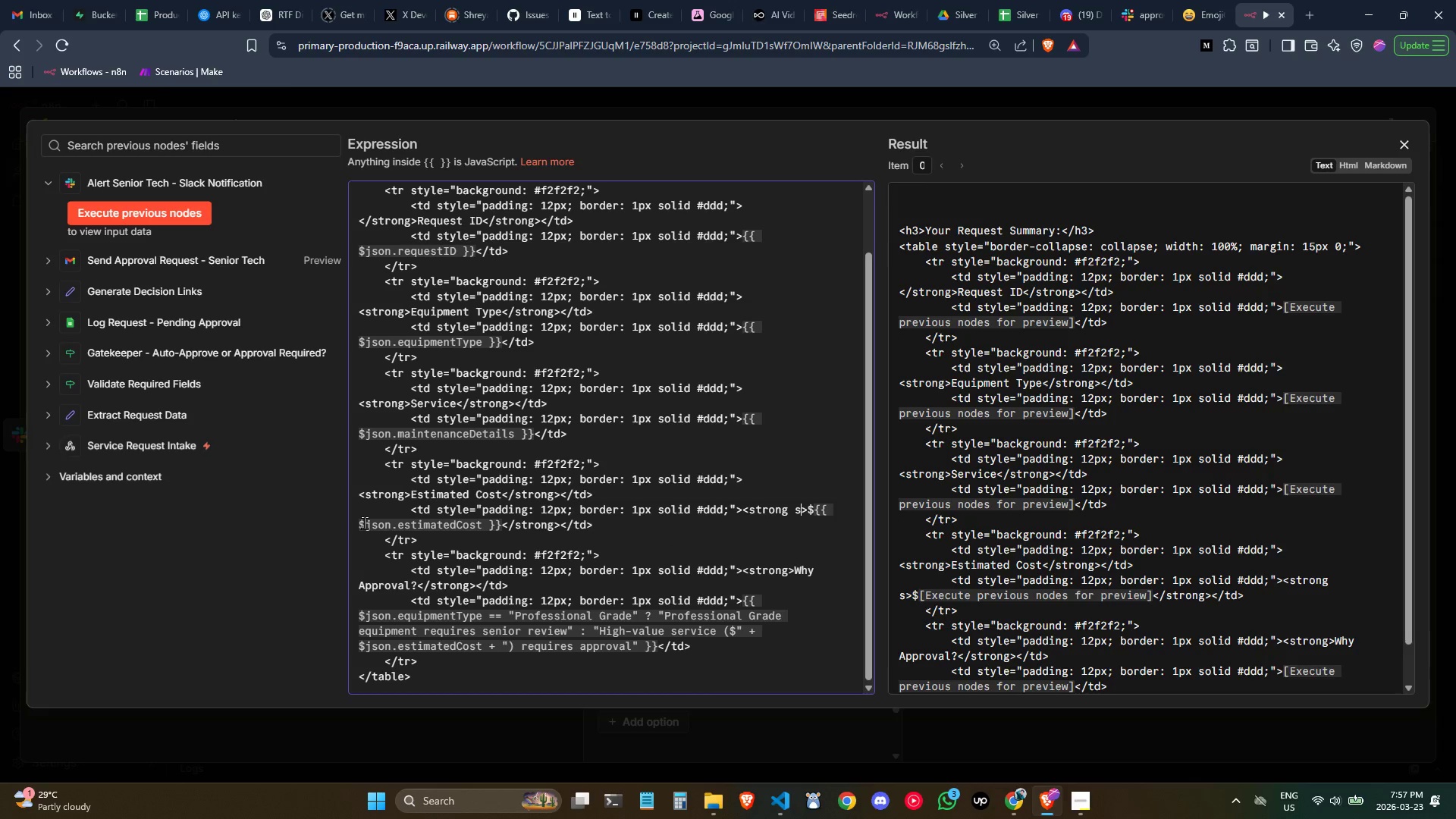 
key(Backspace)
 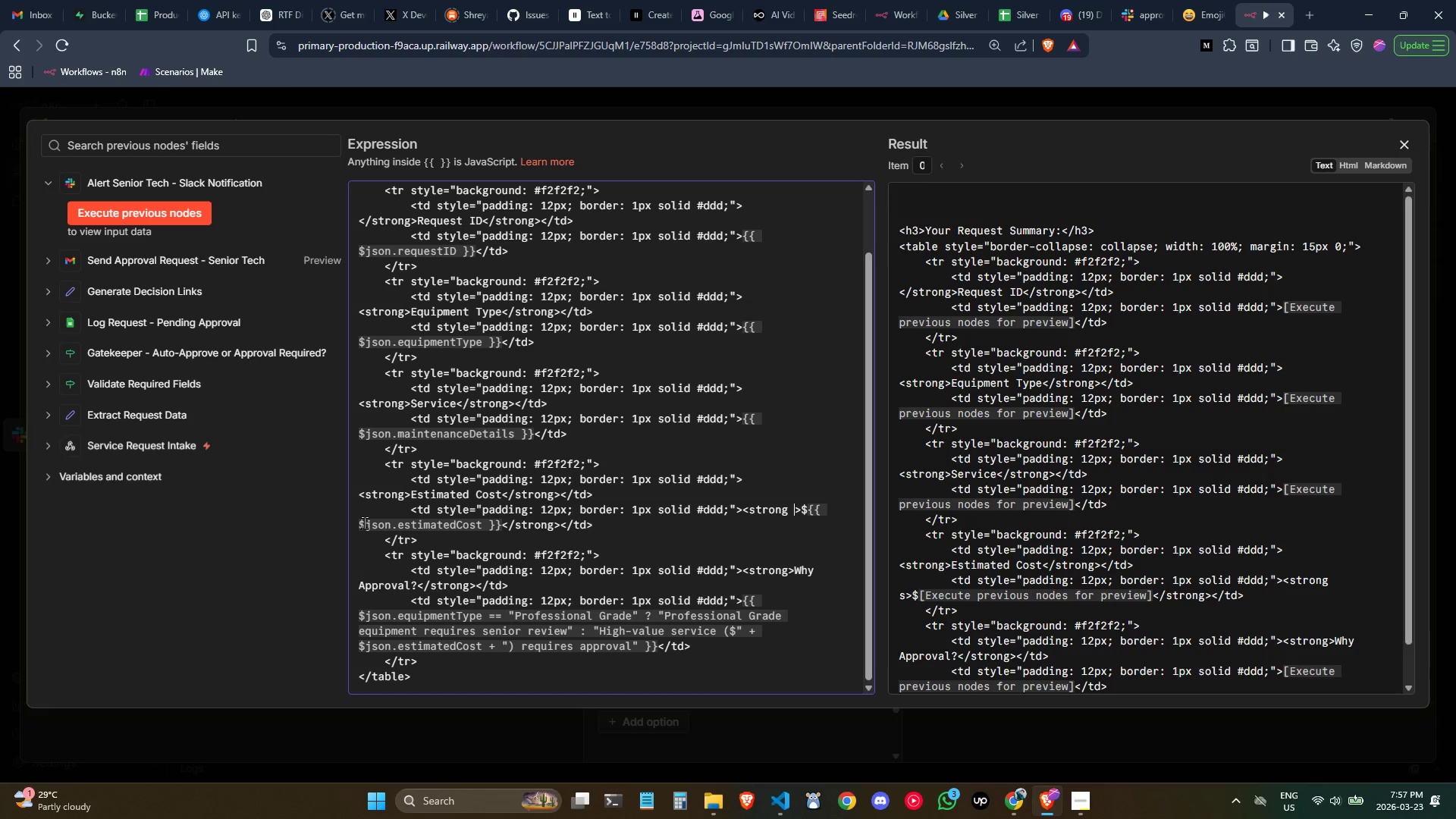 
key(Backspace)
 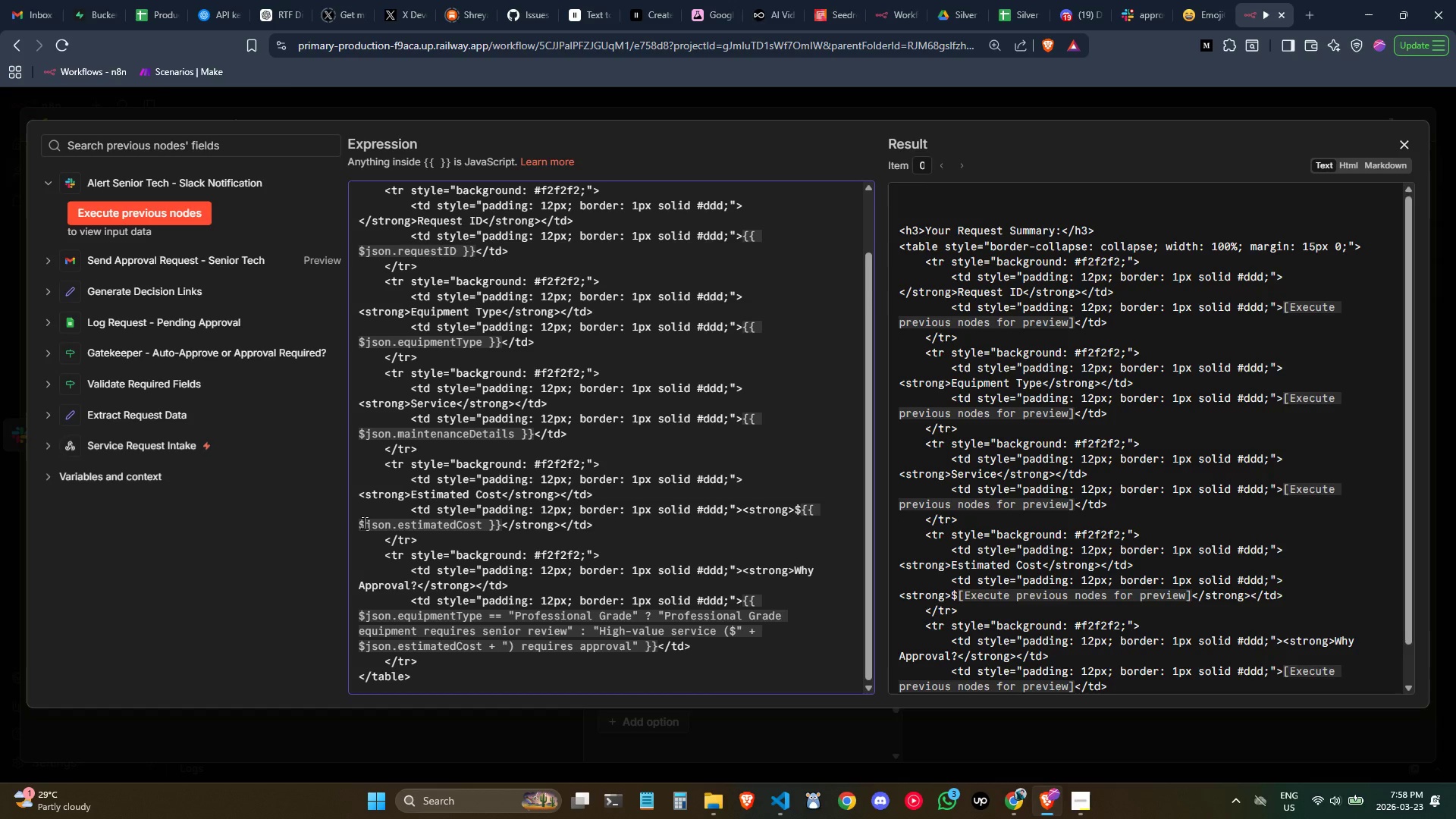 
wait(11.03)
 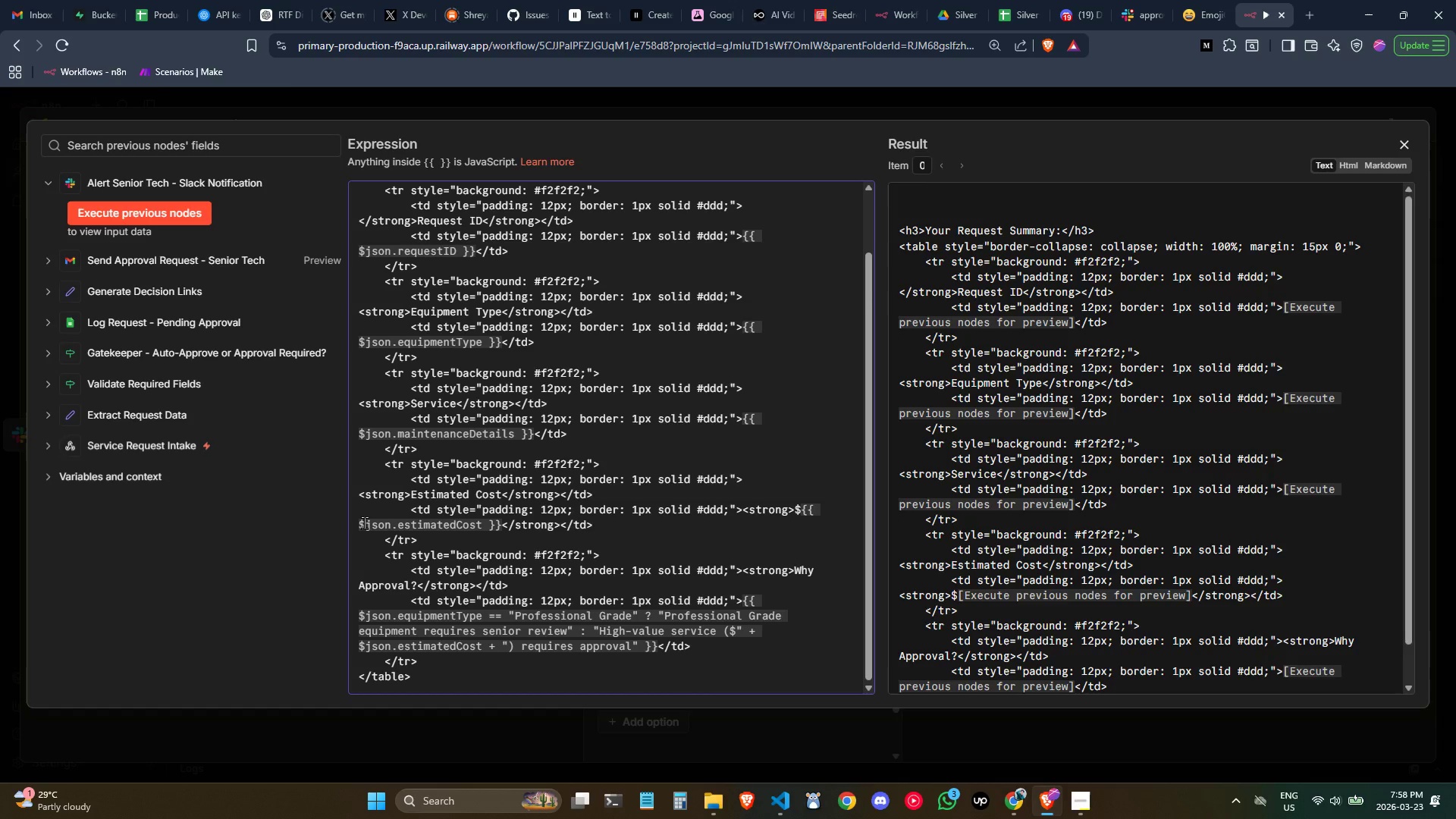 
left_click([760, 526])
 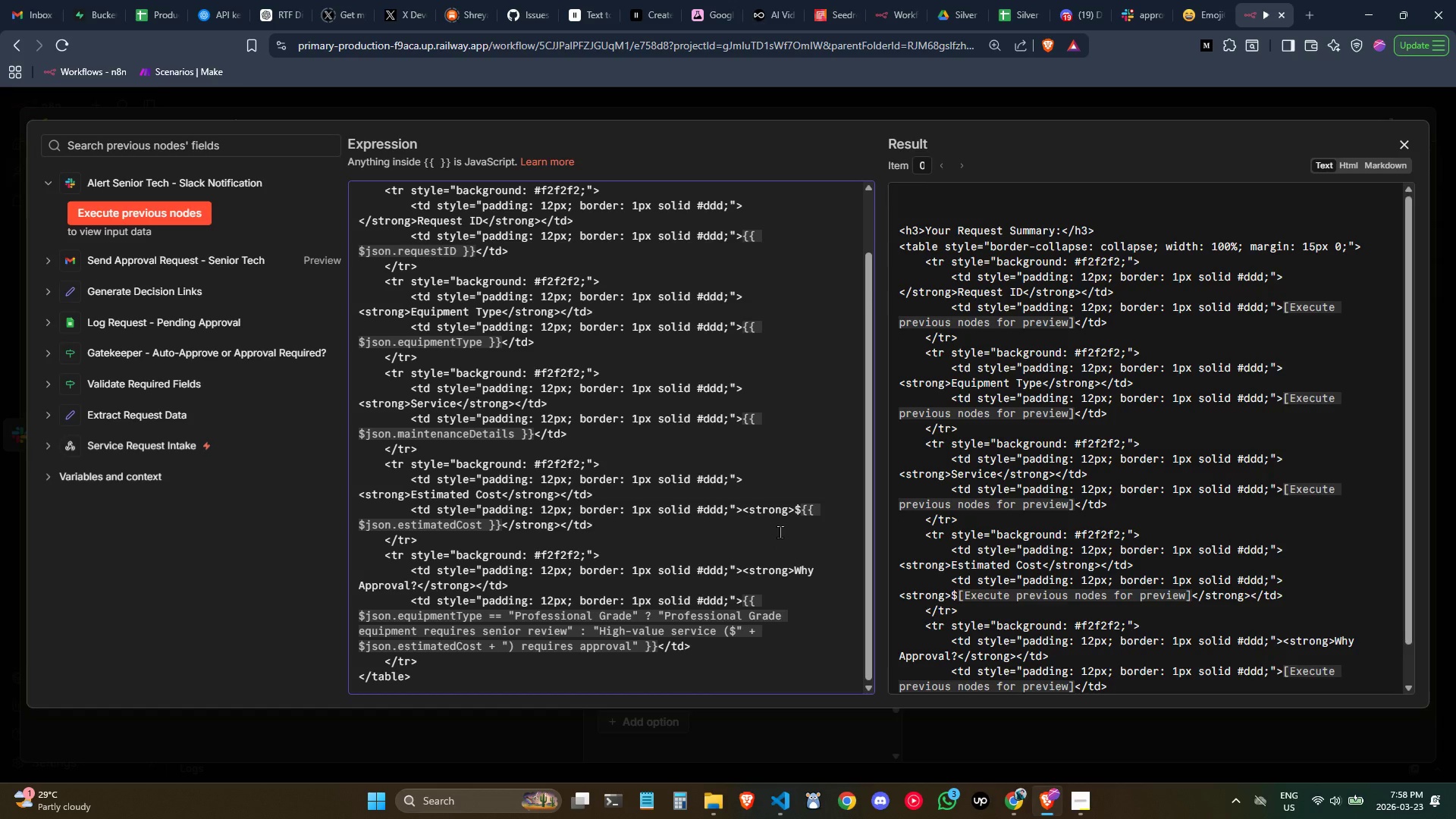 
wait(5.27)
 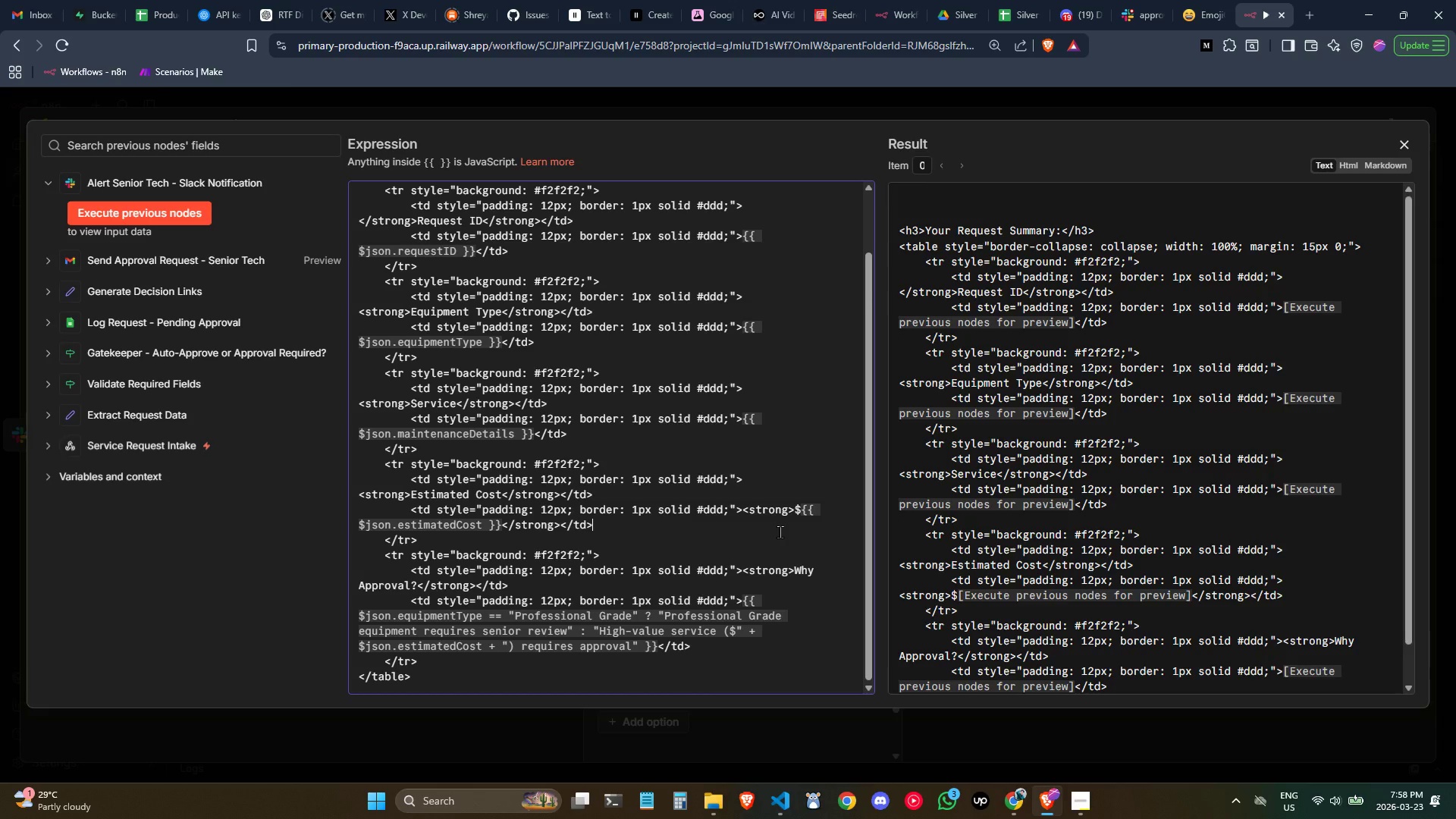 
left_click([735, 553])
 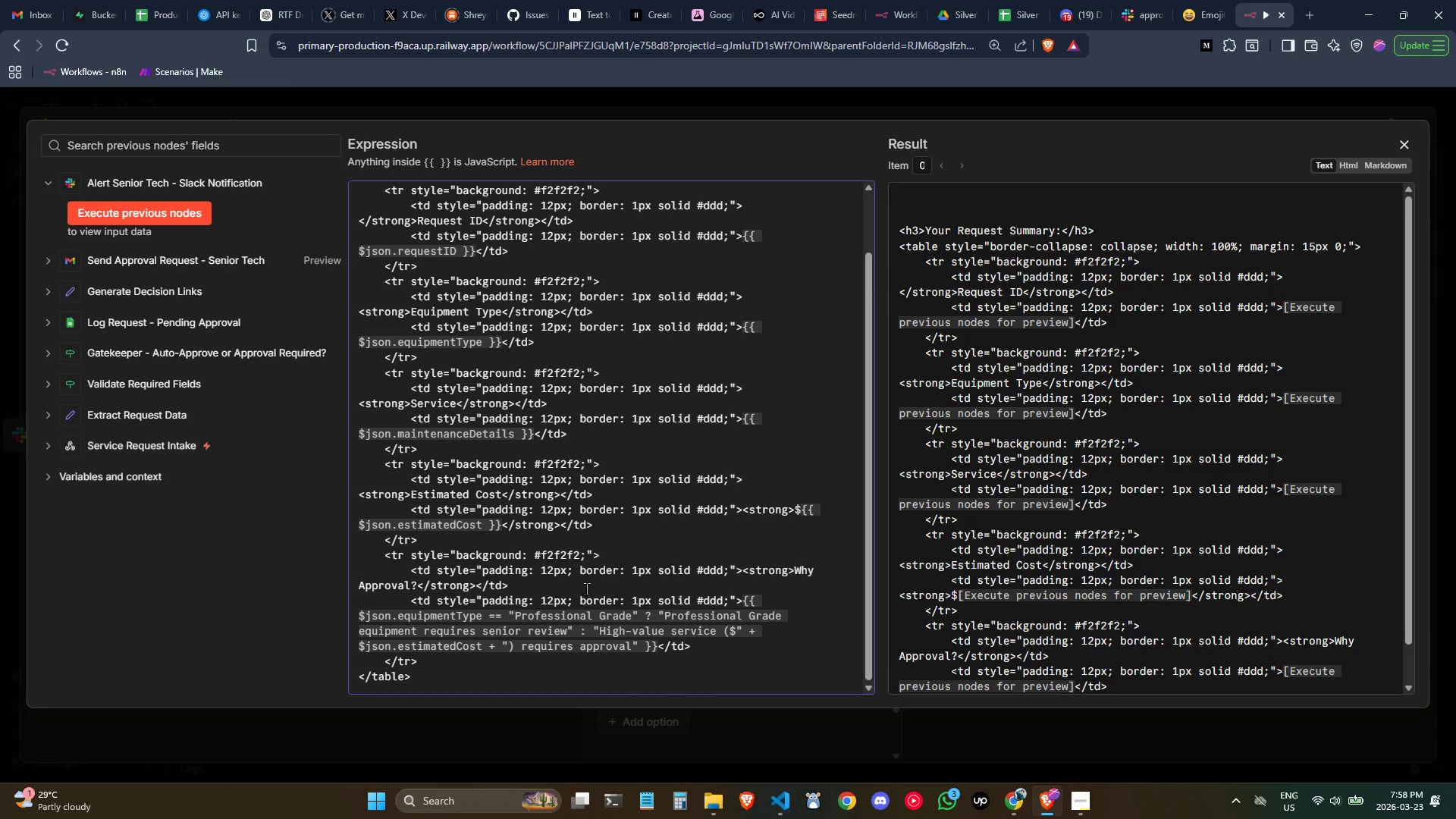 
wait(8.67)
 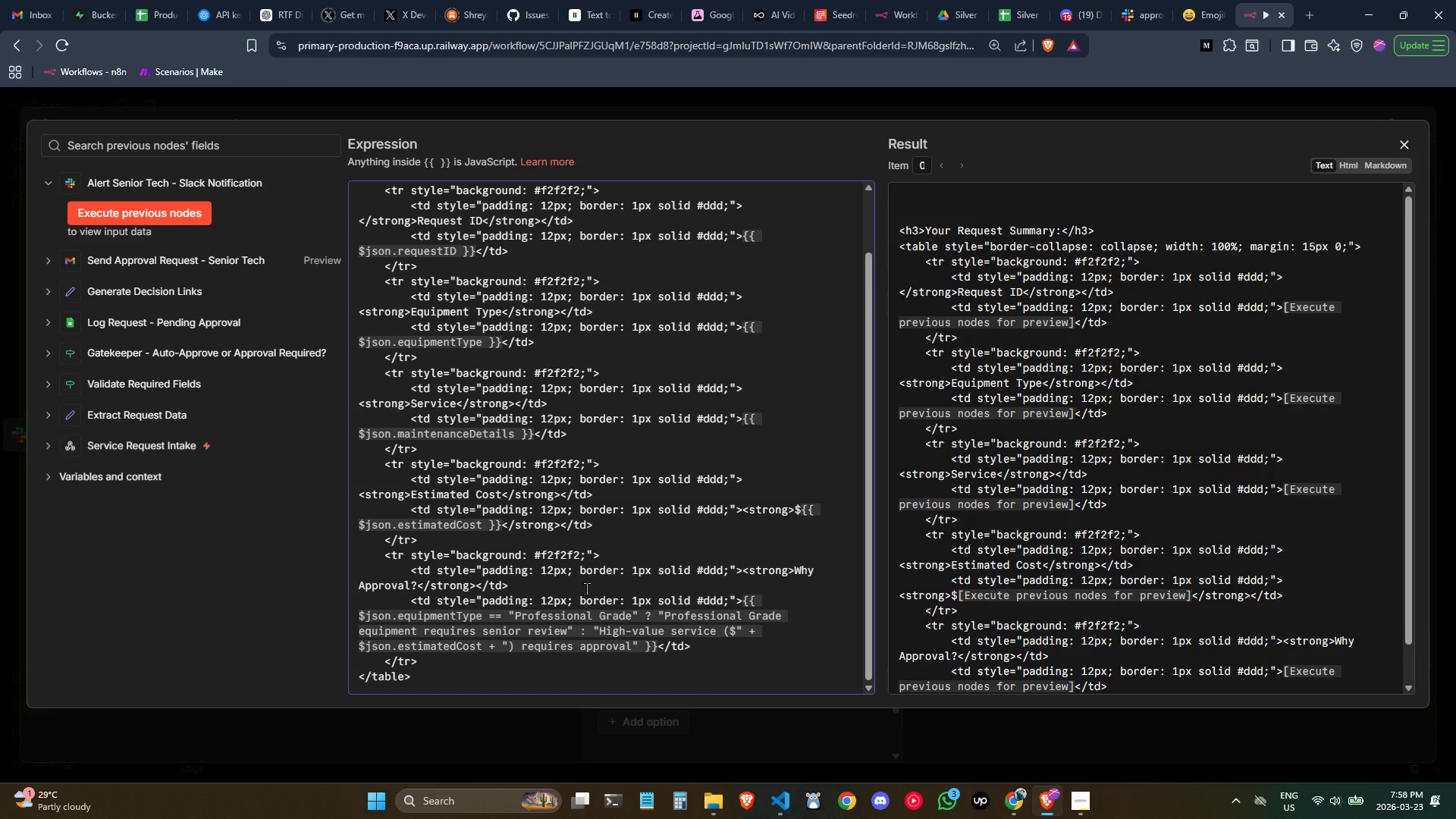 
left_click([612, 599])
 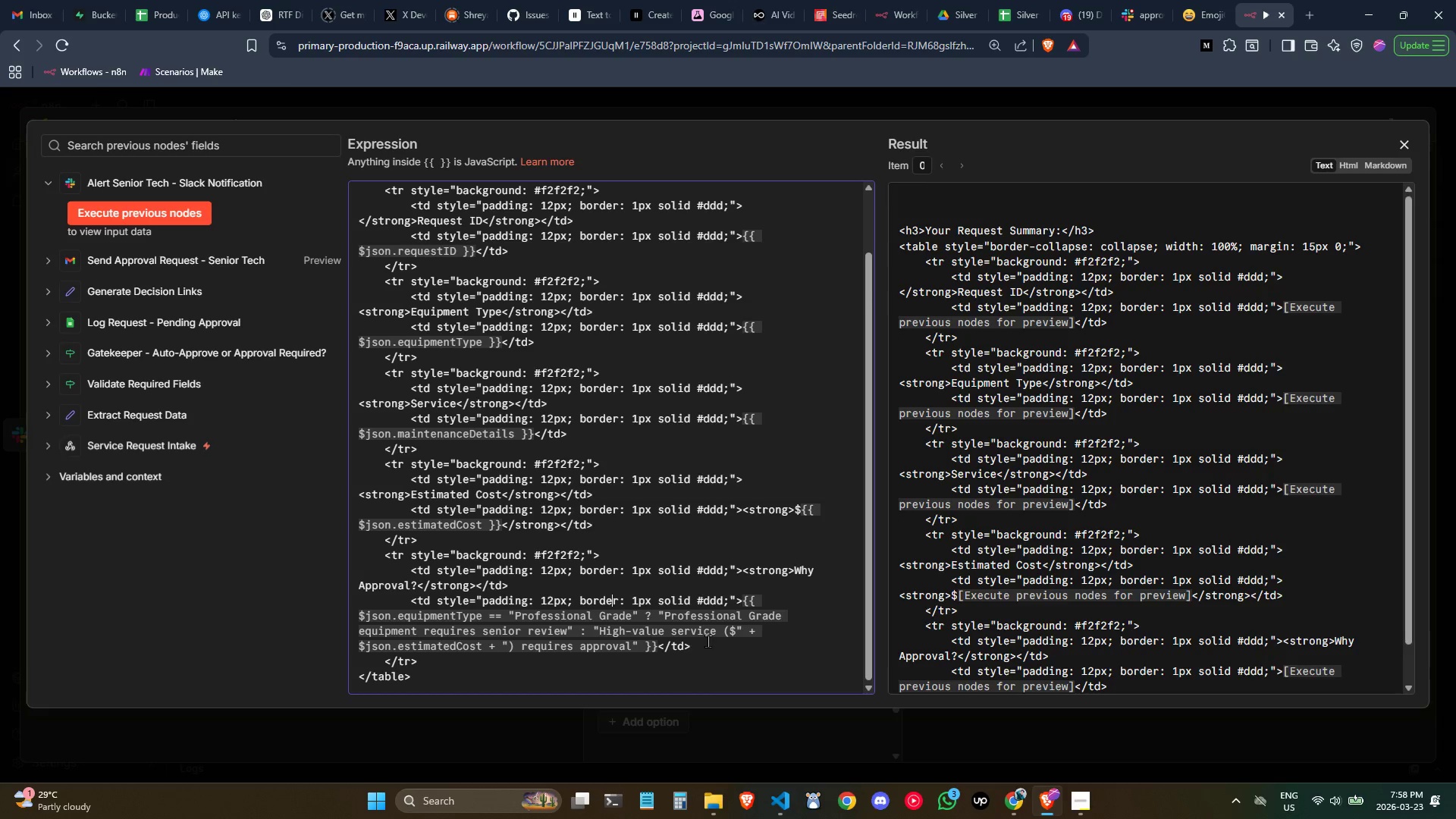 
left_click_drag(start_coordinate=[708, 640], to_coordinate=[582, 623])
 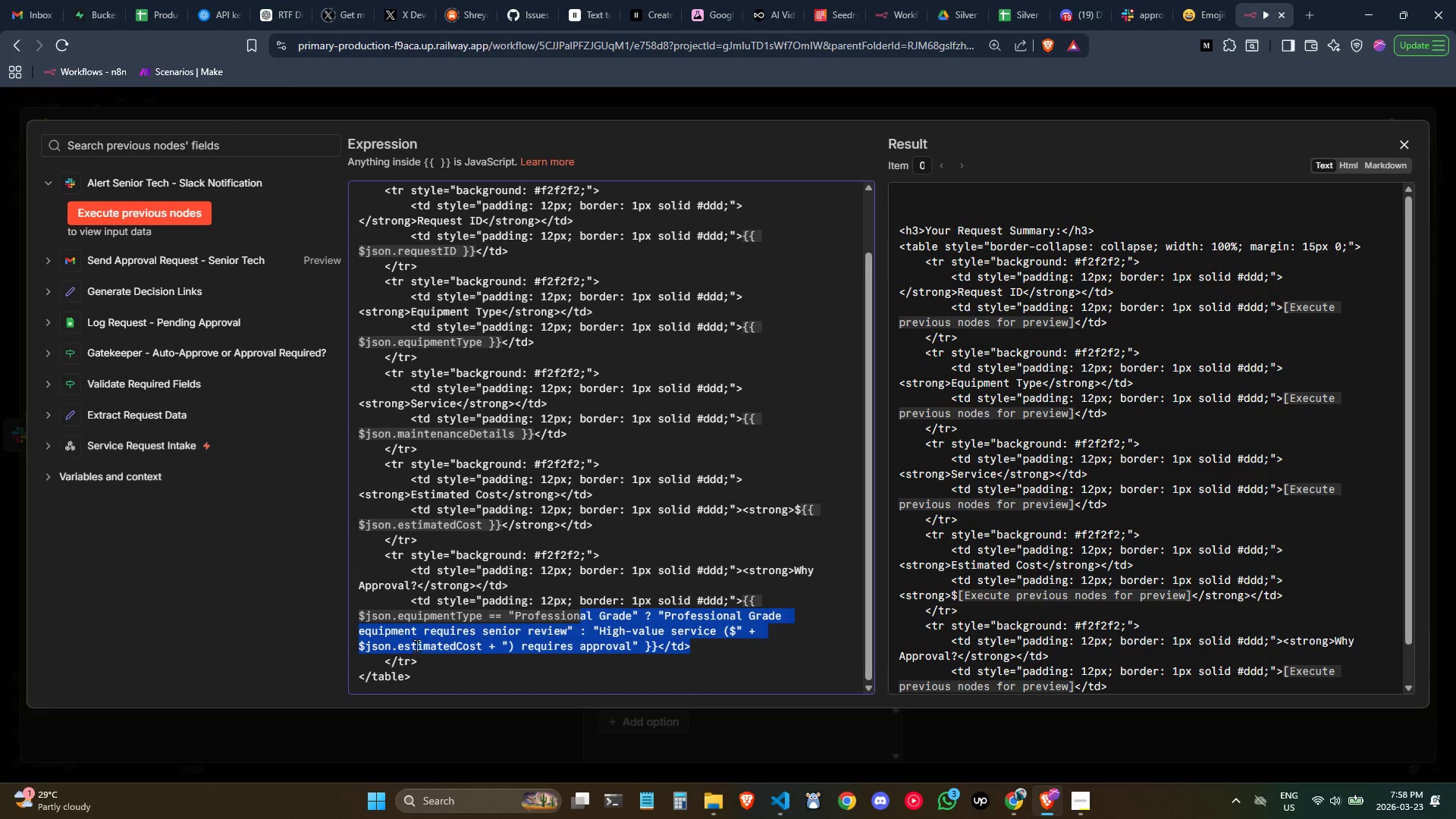 
left_click([431, 657])
 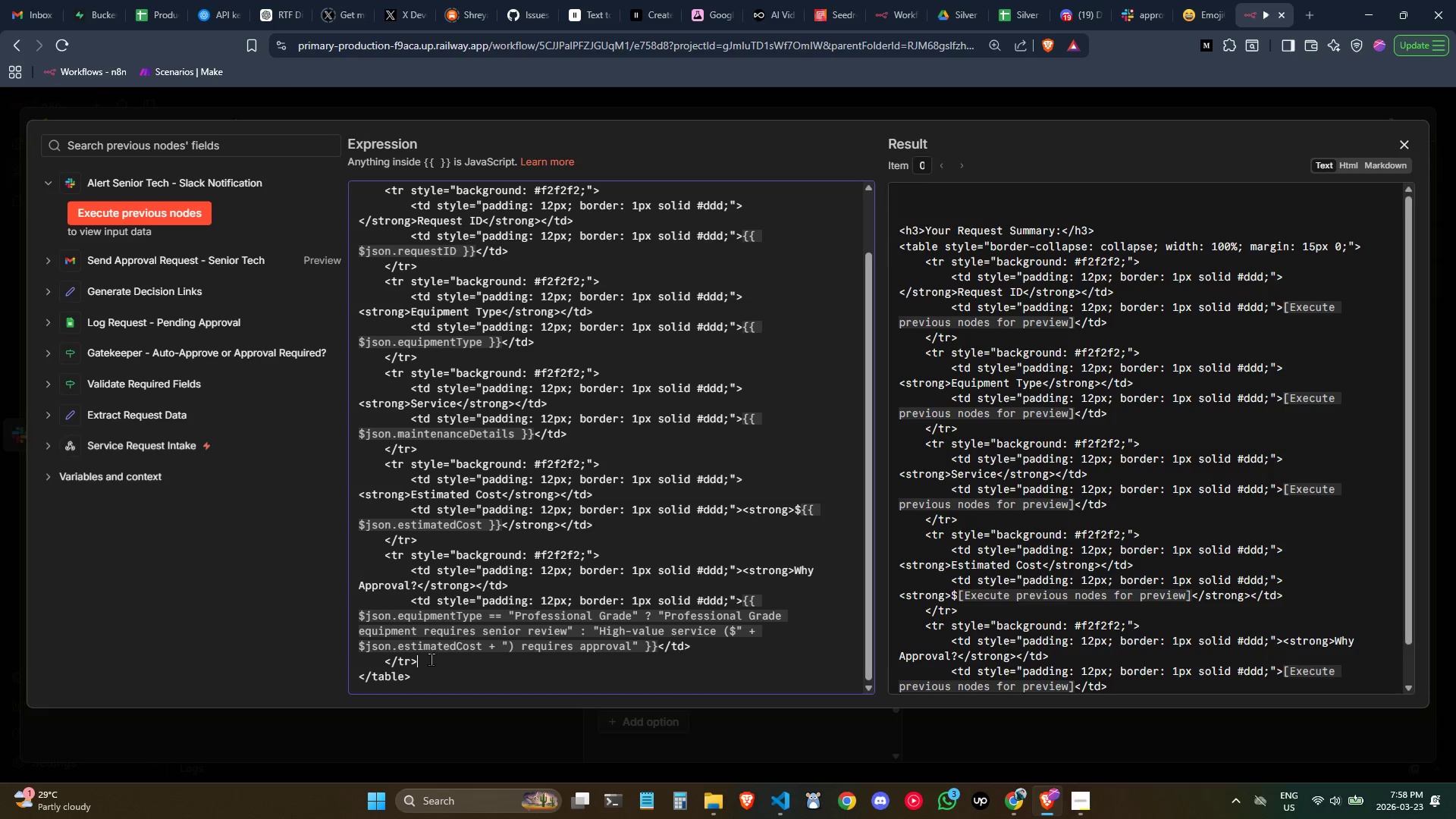 
left_click_drag(start_coordinate=[437, 661], to_coordinate=[329, 560])
 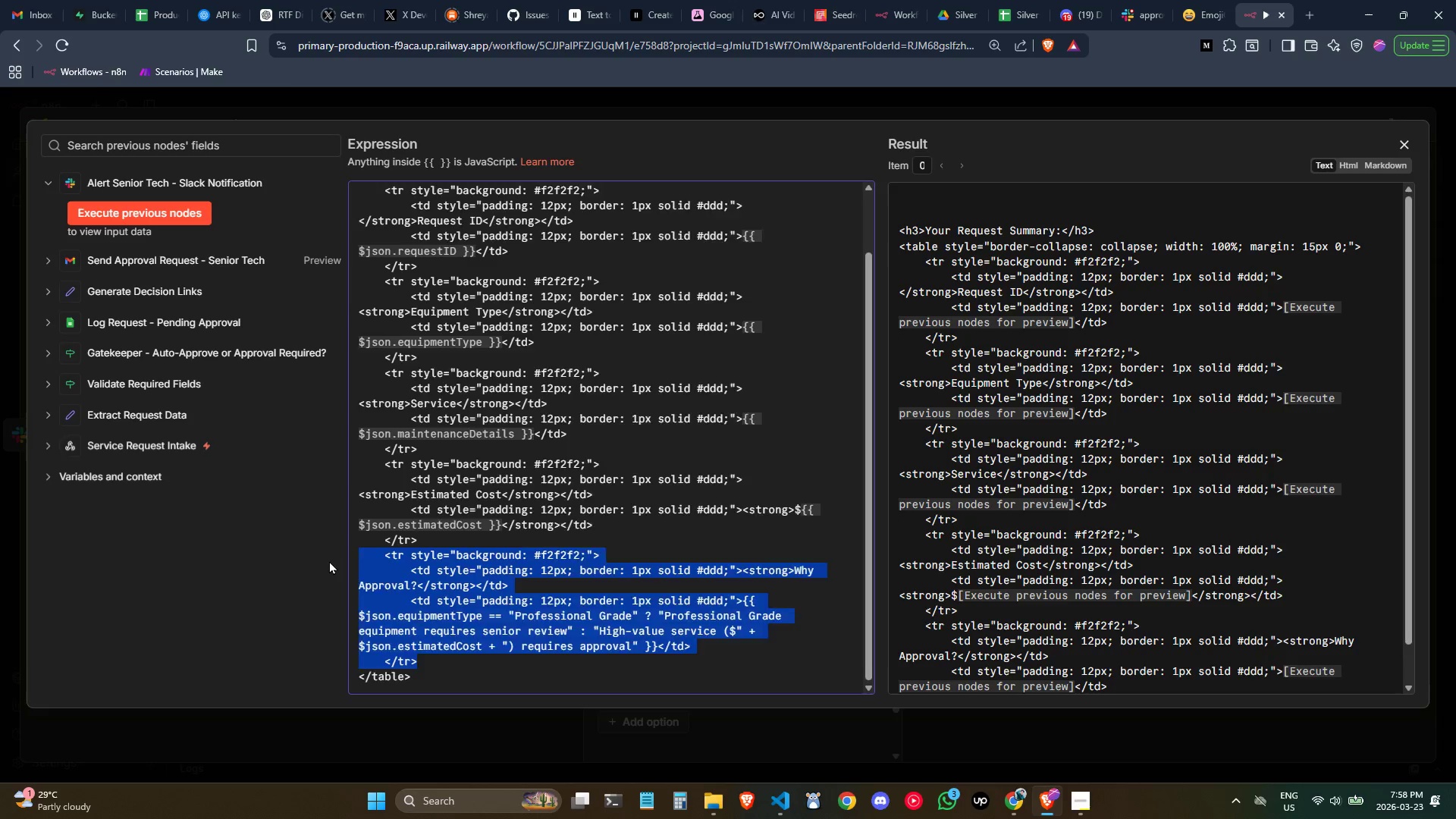 
key(Backspace)
 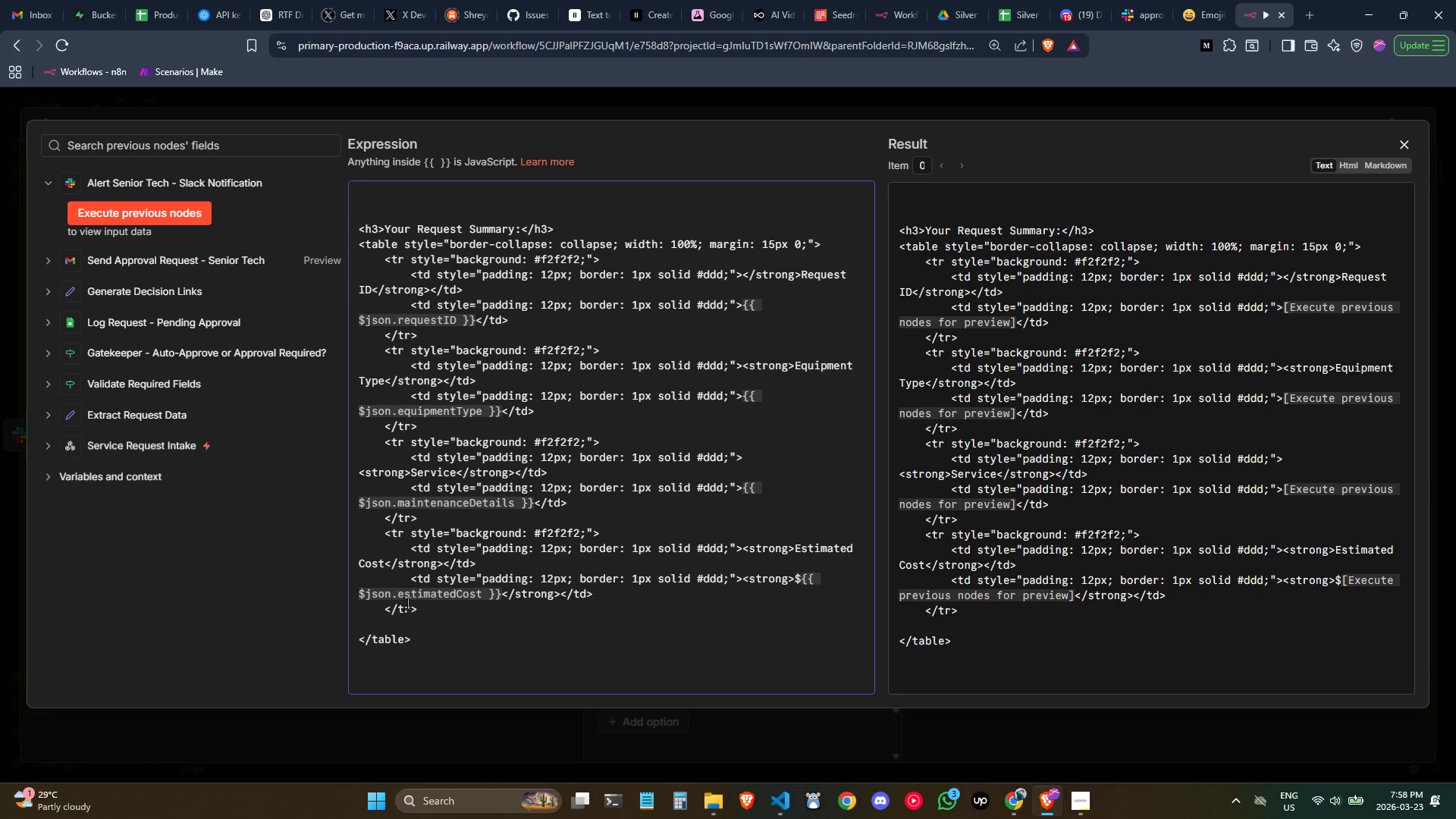 
left_click_drag(start_coordinate=[447, 609], to_coordinate=[349, 533])
 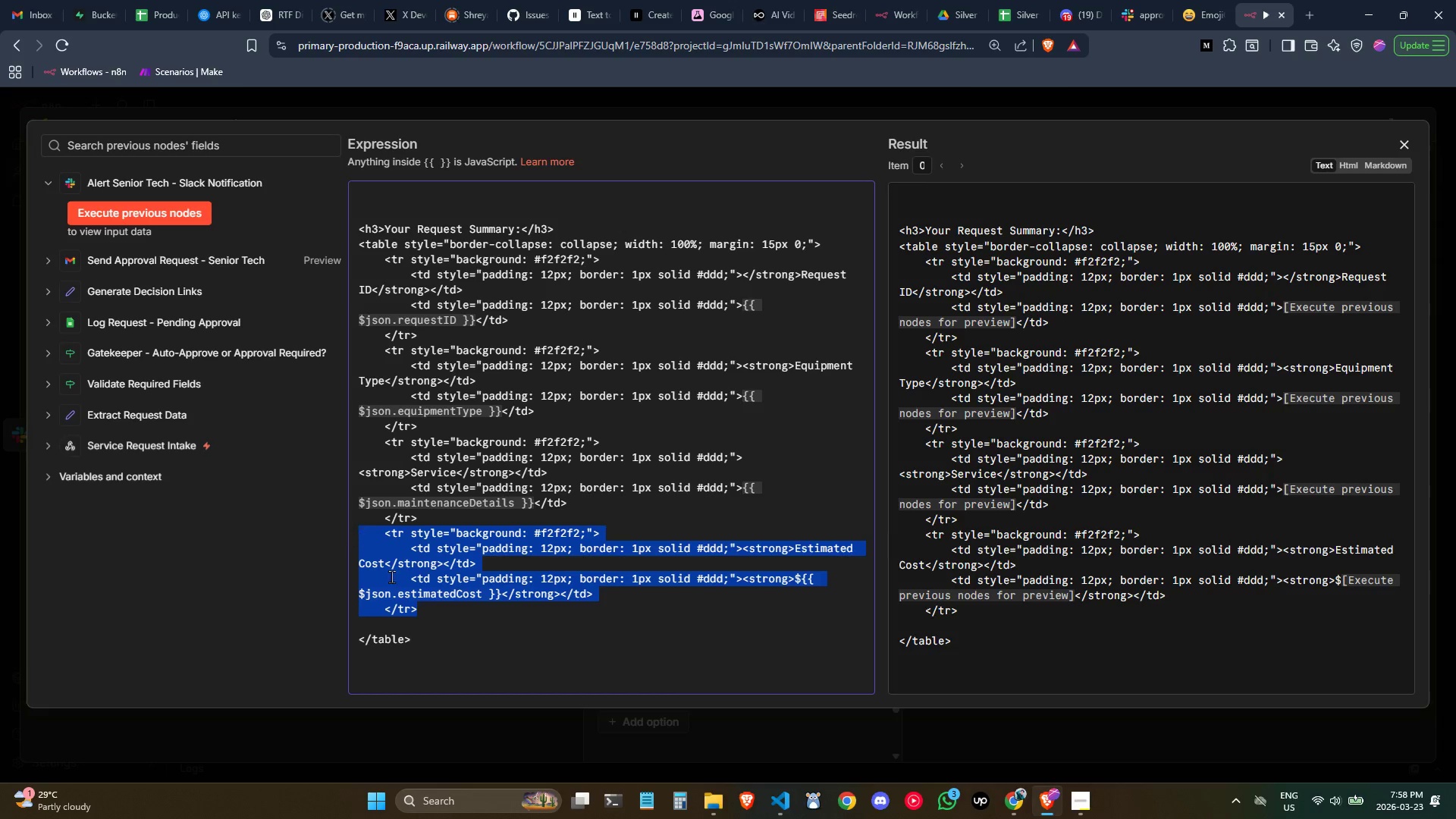 
key(Control+ControlLeft)
 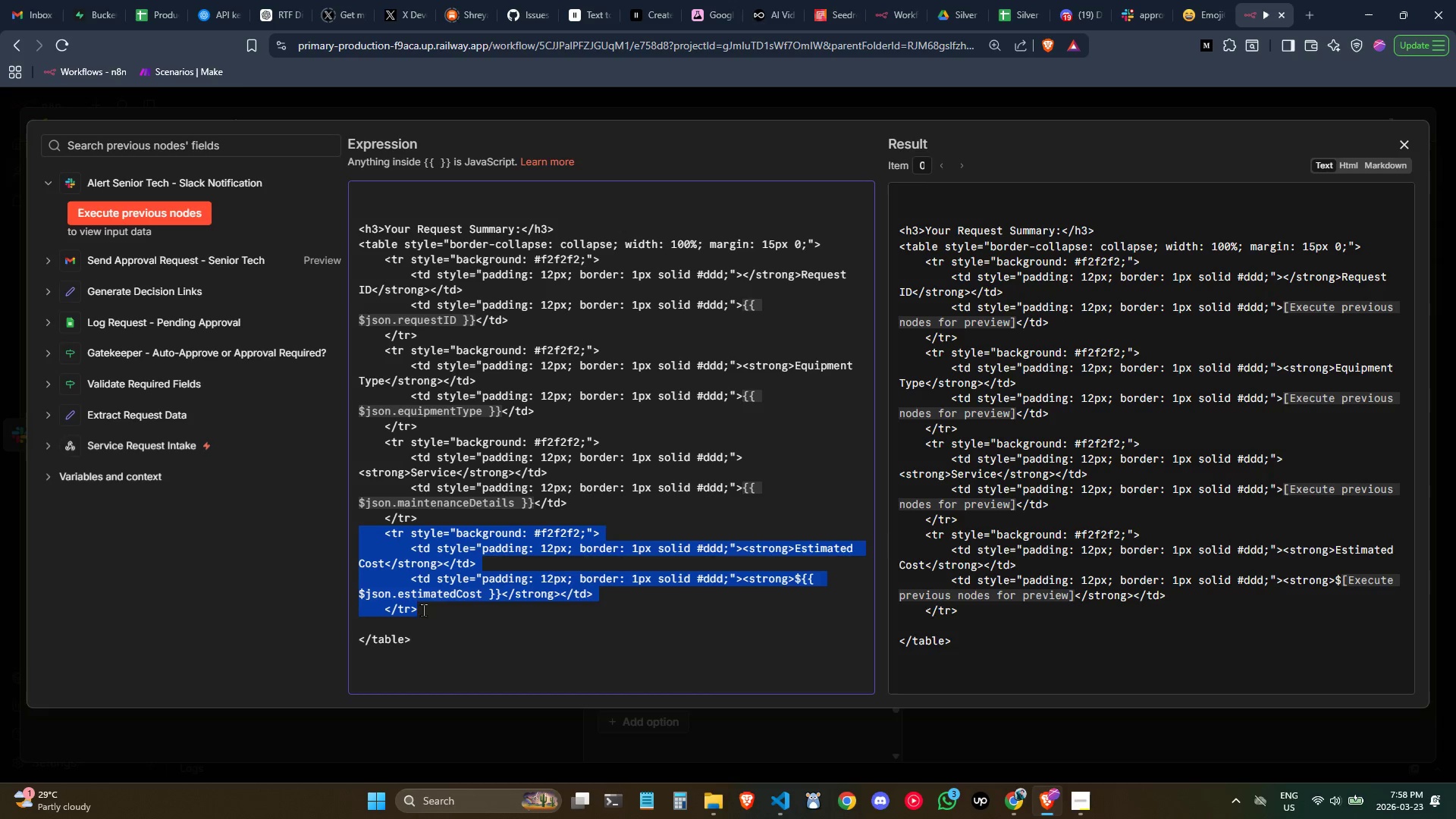 
key(Control+C)
 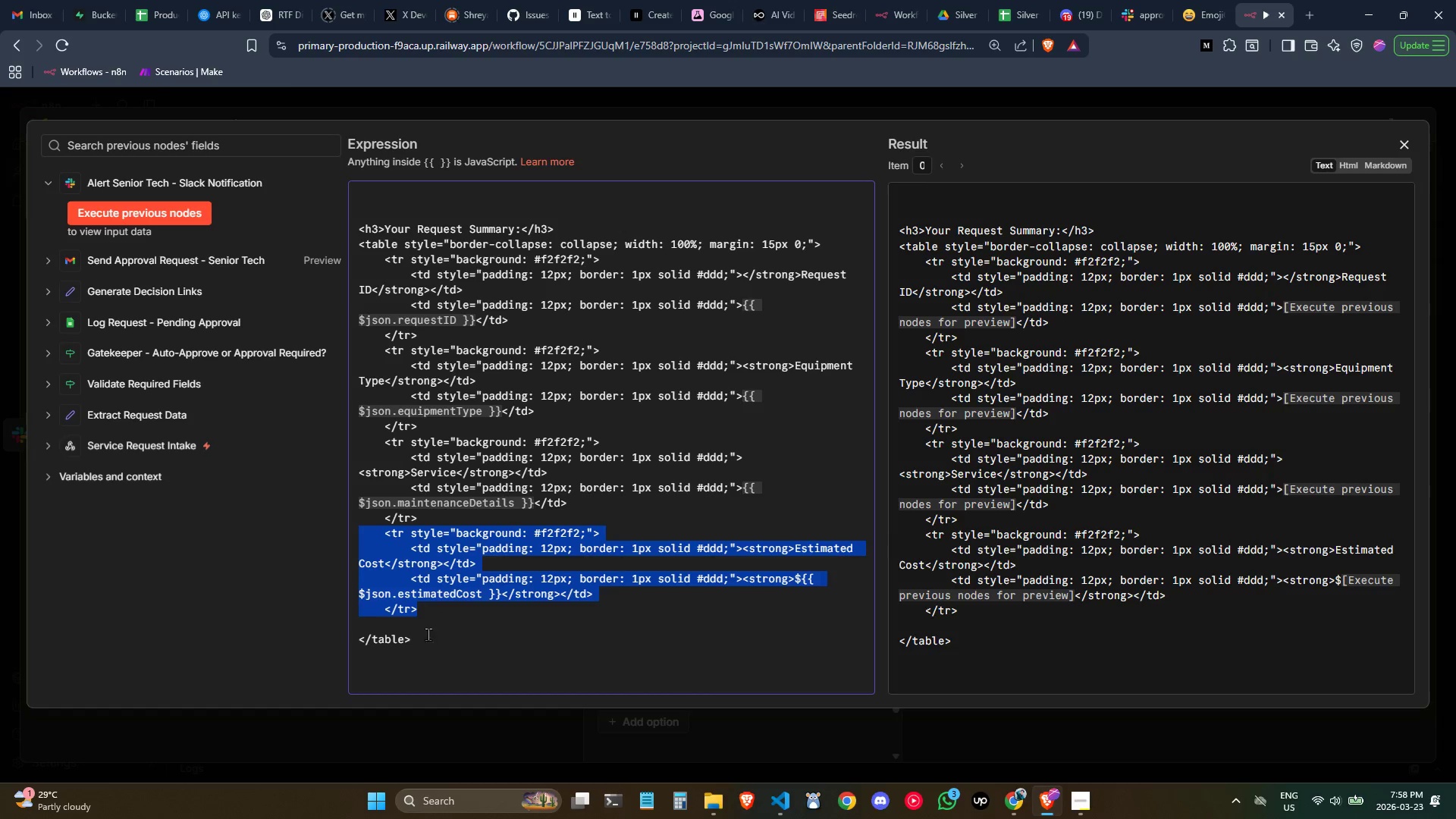 
left_click([420, 620])
 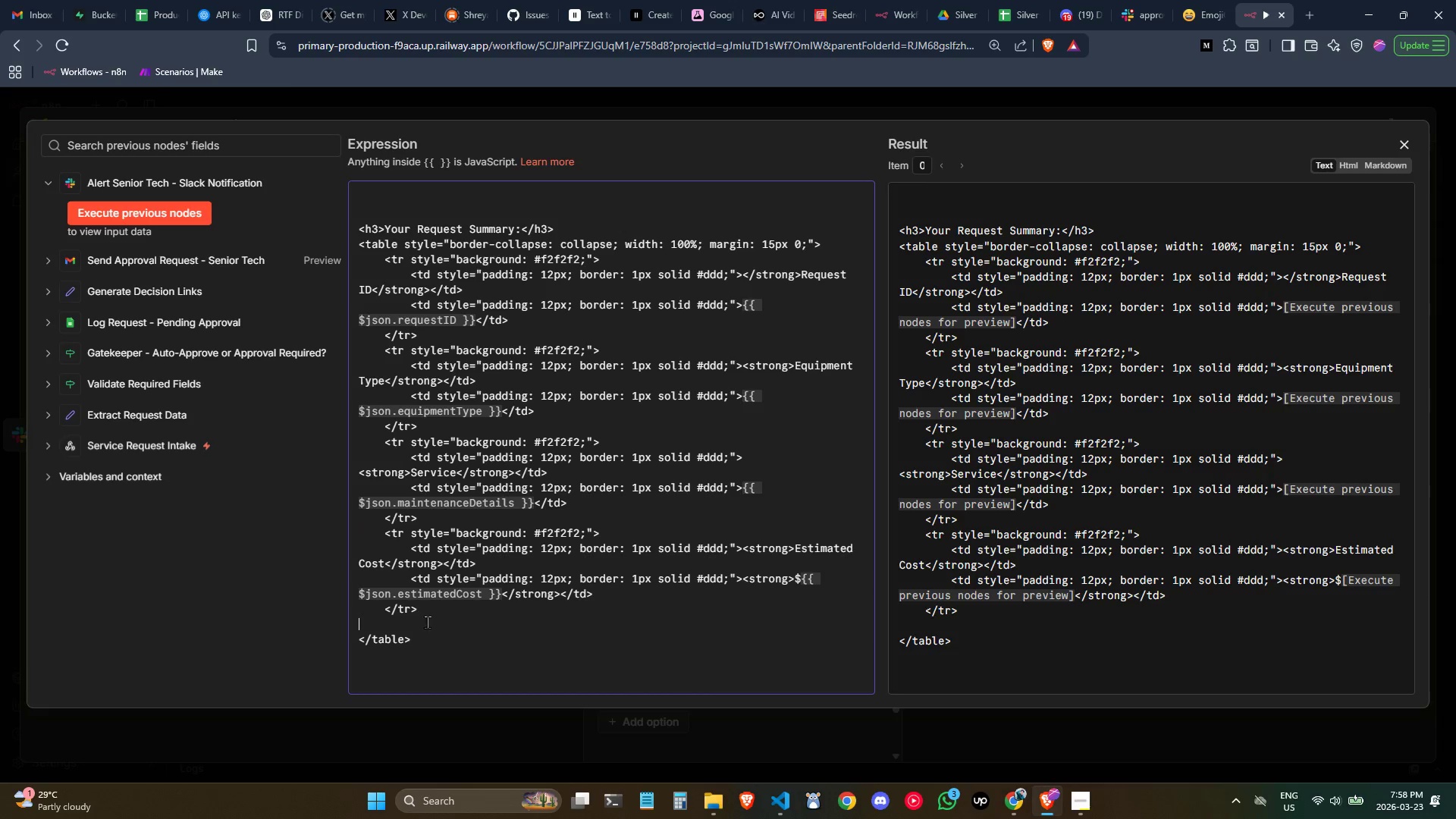 
key(Control+ControlLeft)
 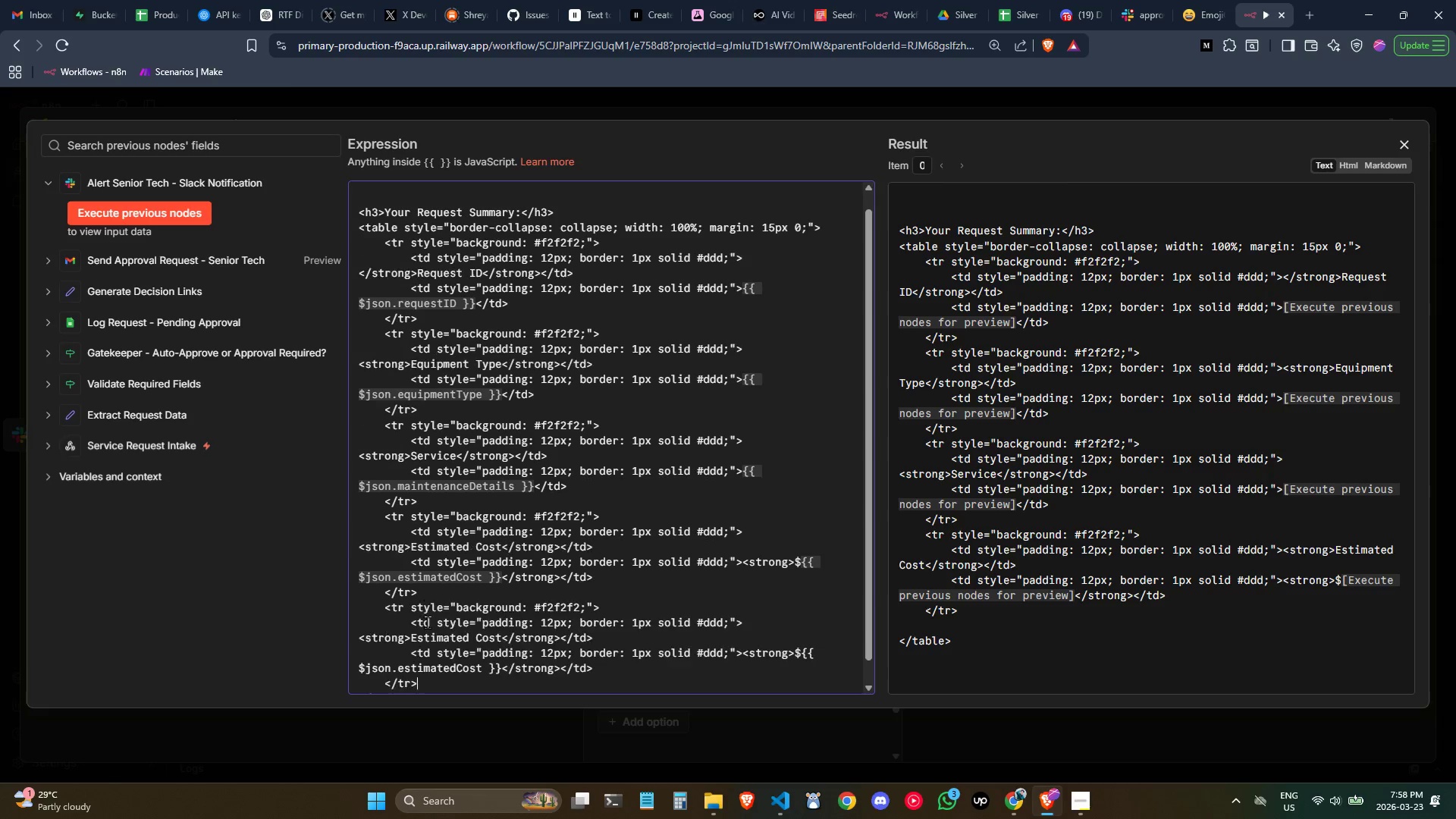 
key(Control+V)
 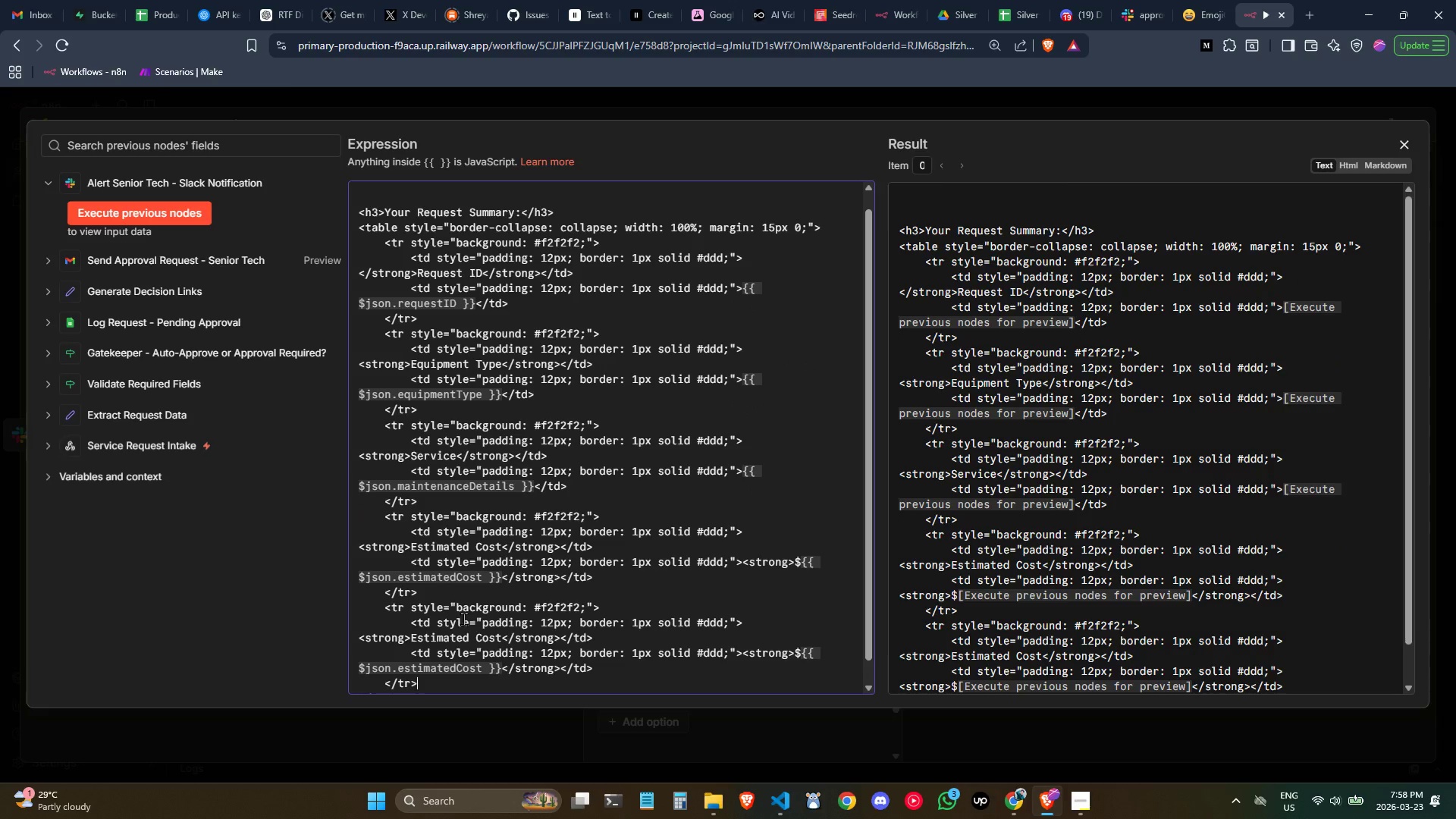 
left_click([654, 604])
 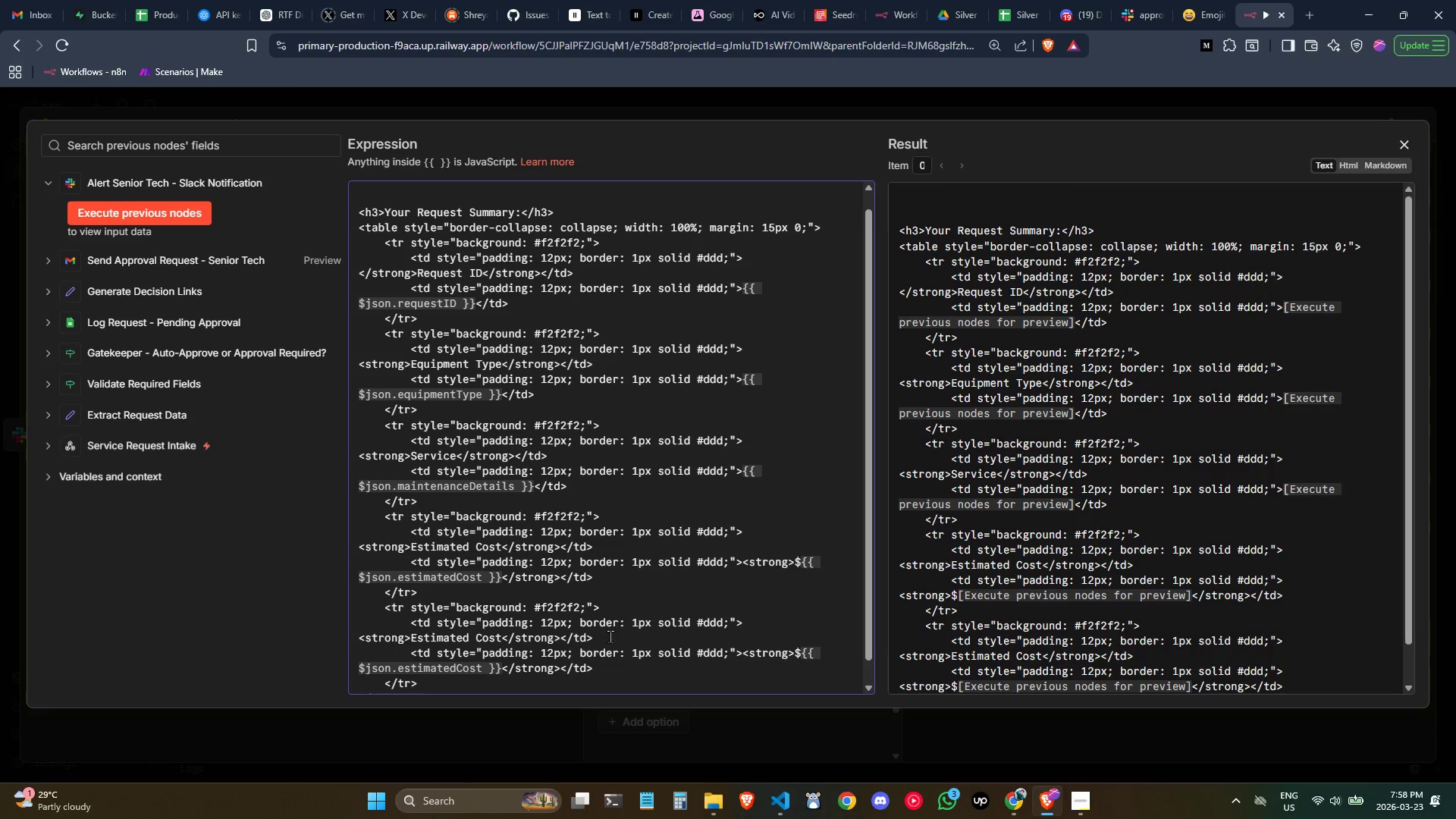 
left_click([609, 636])
 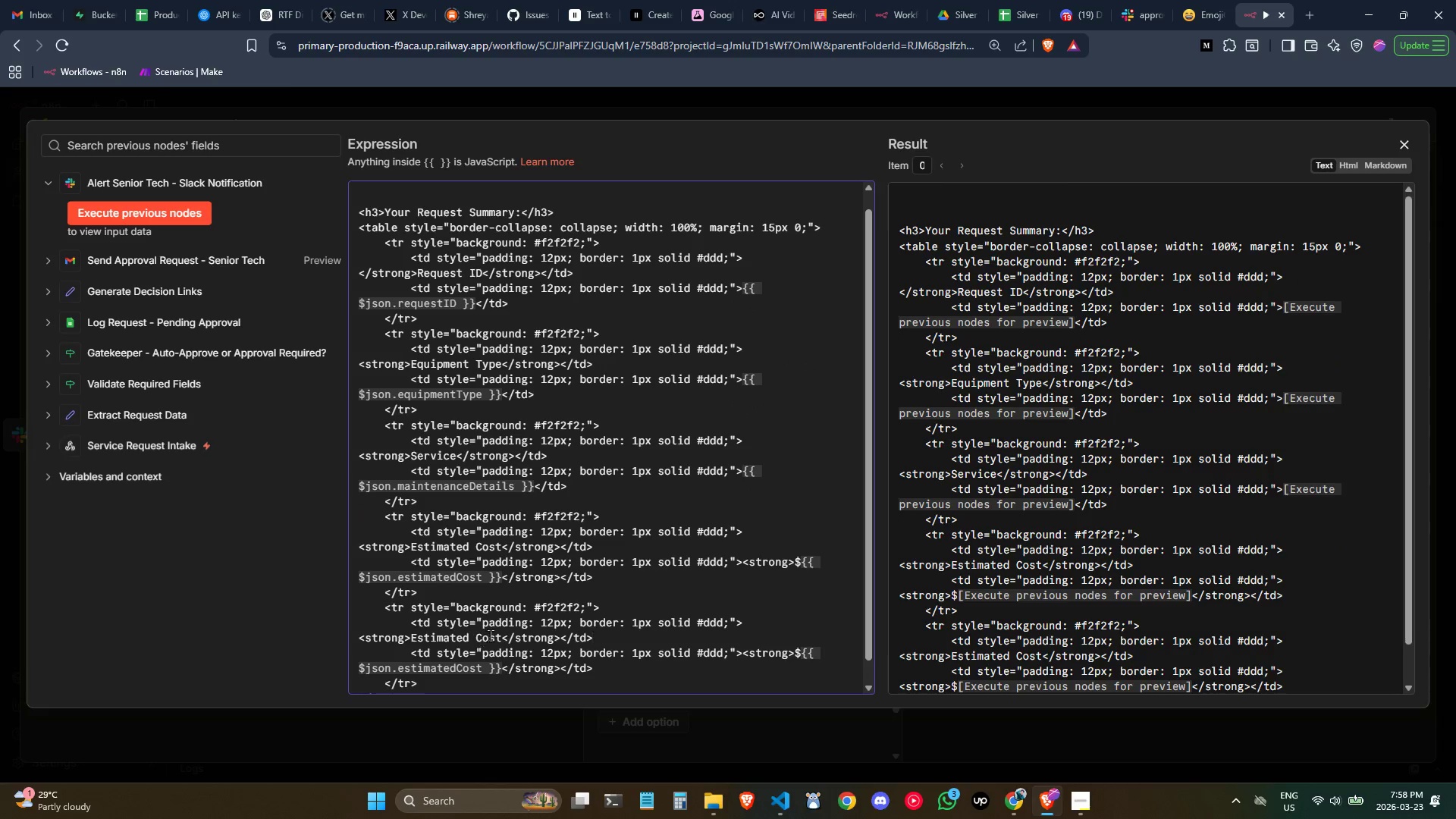 
left_click_drag(start_coordinate=[500, 635], to_coordinate=[427, 632])
 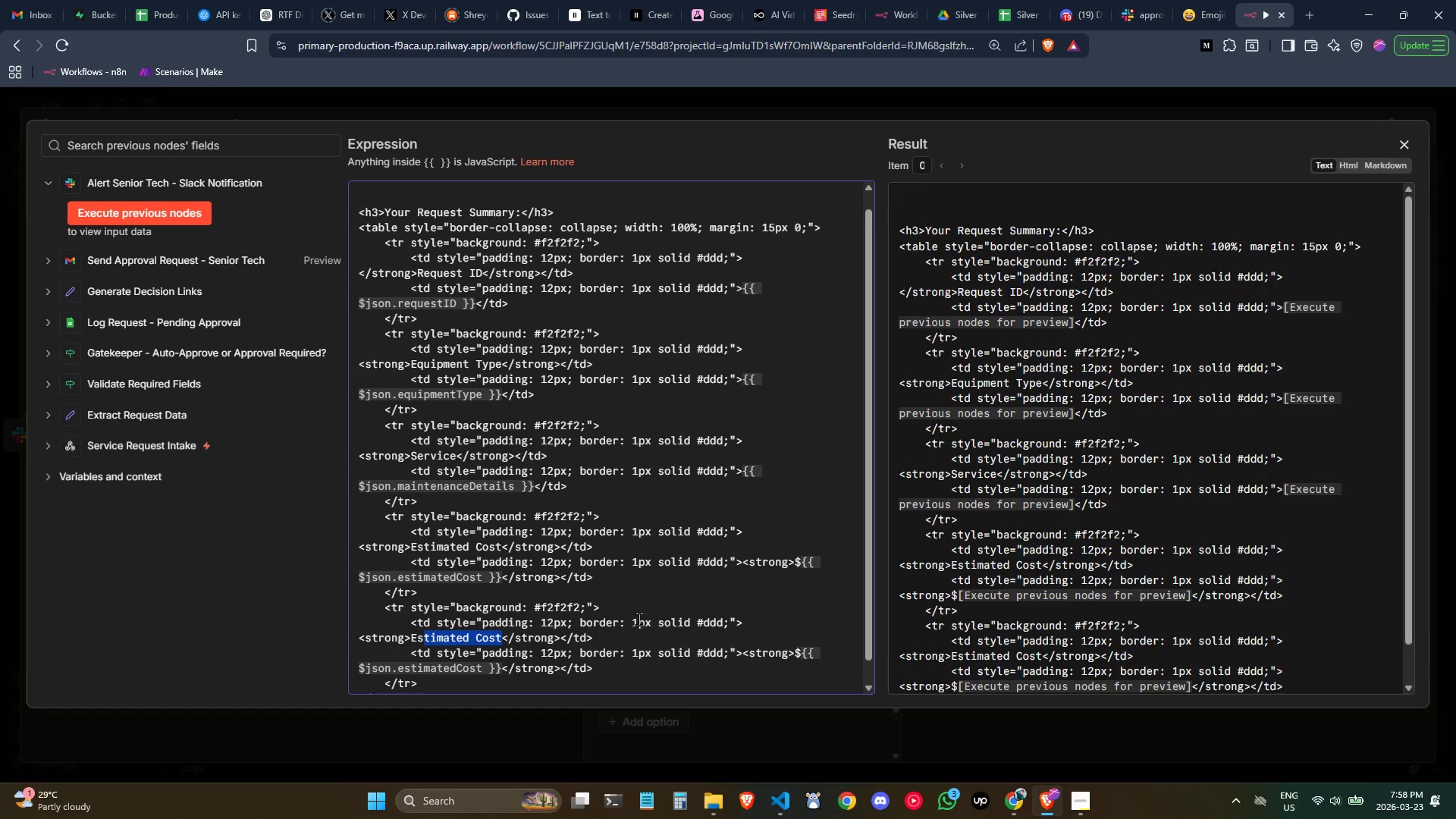 
key(Backspace)
key(Backspace)
key(Backspace)
type(Status)
 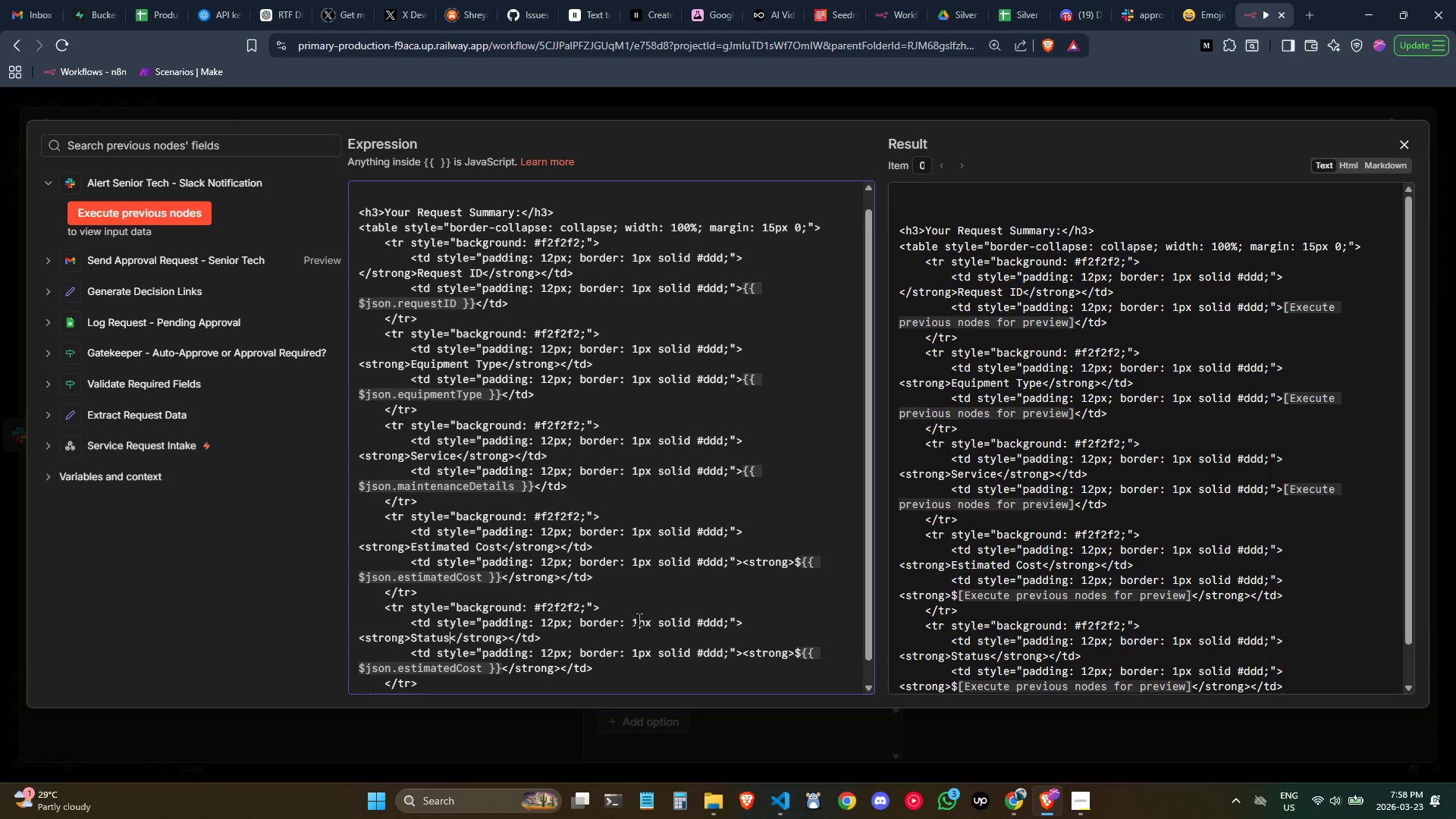 
scroll: coordinate [613, 662], scroll_direction: down, amount: 1.0
 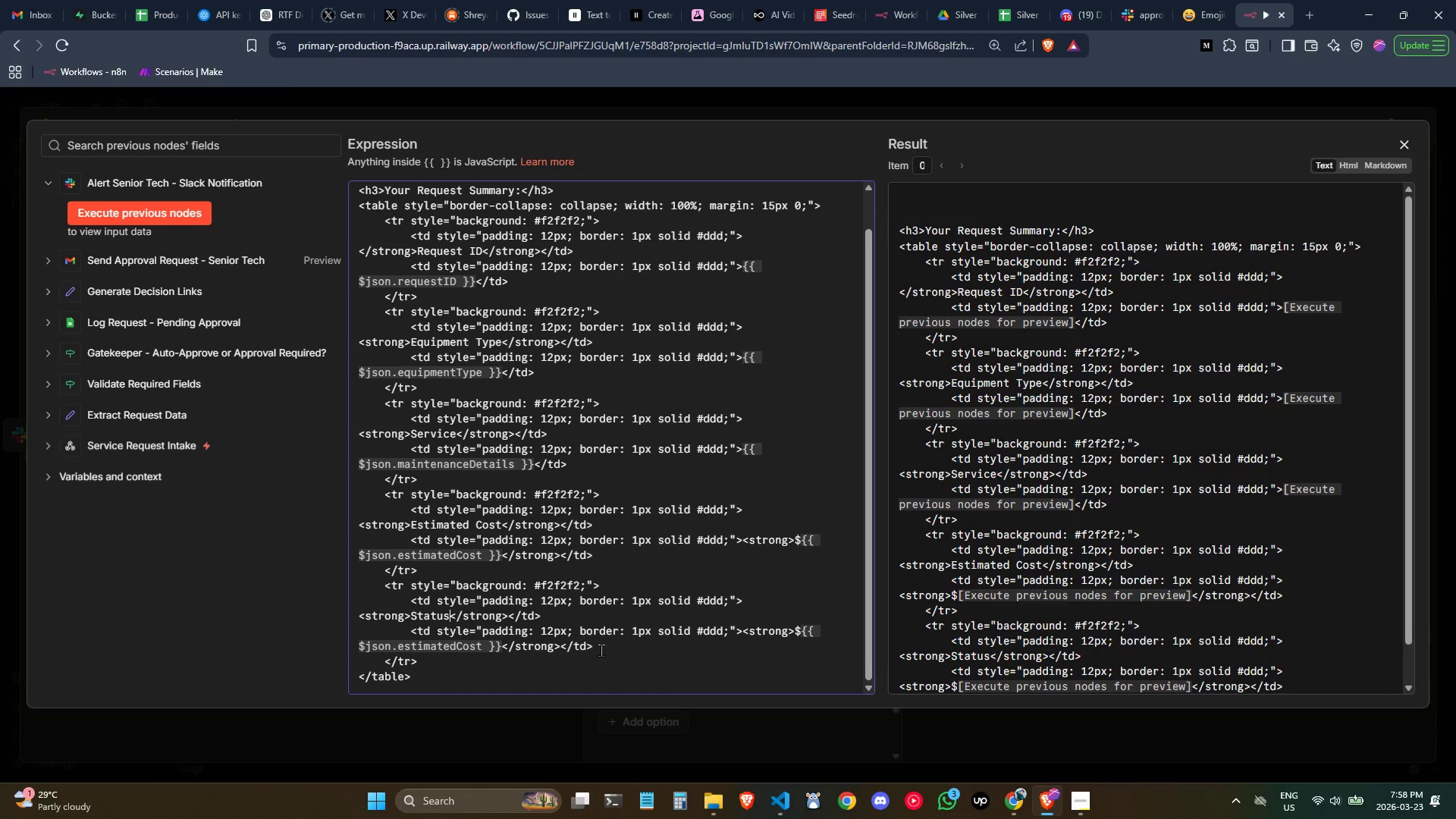 
left_click([601, 650])
 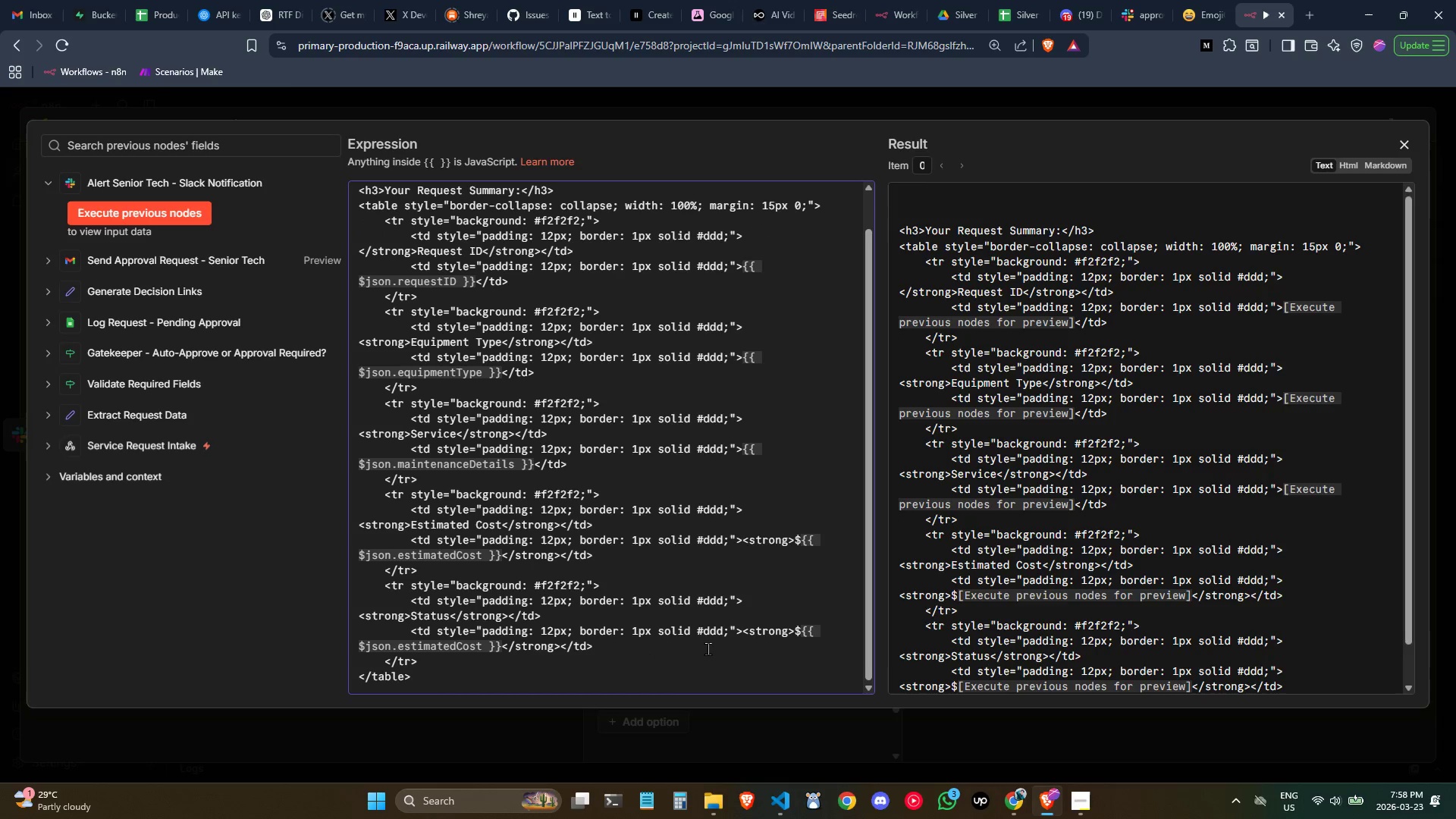 
left_click([670, 662])
 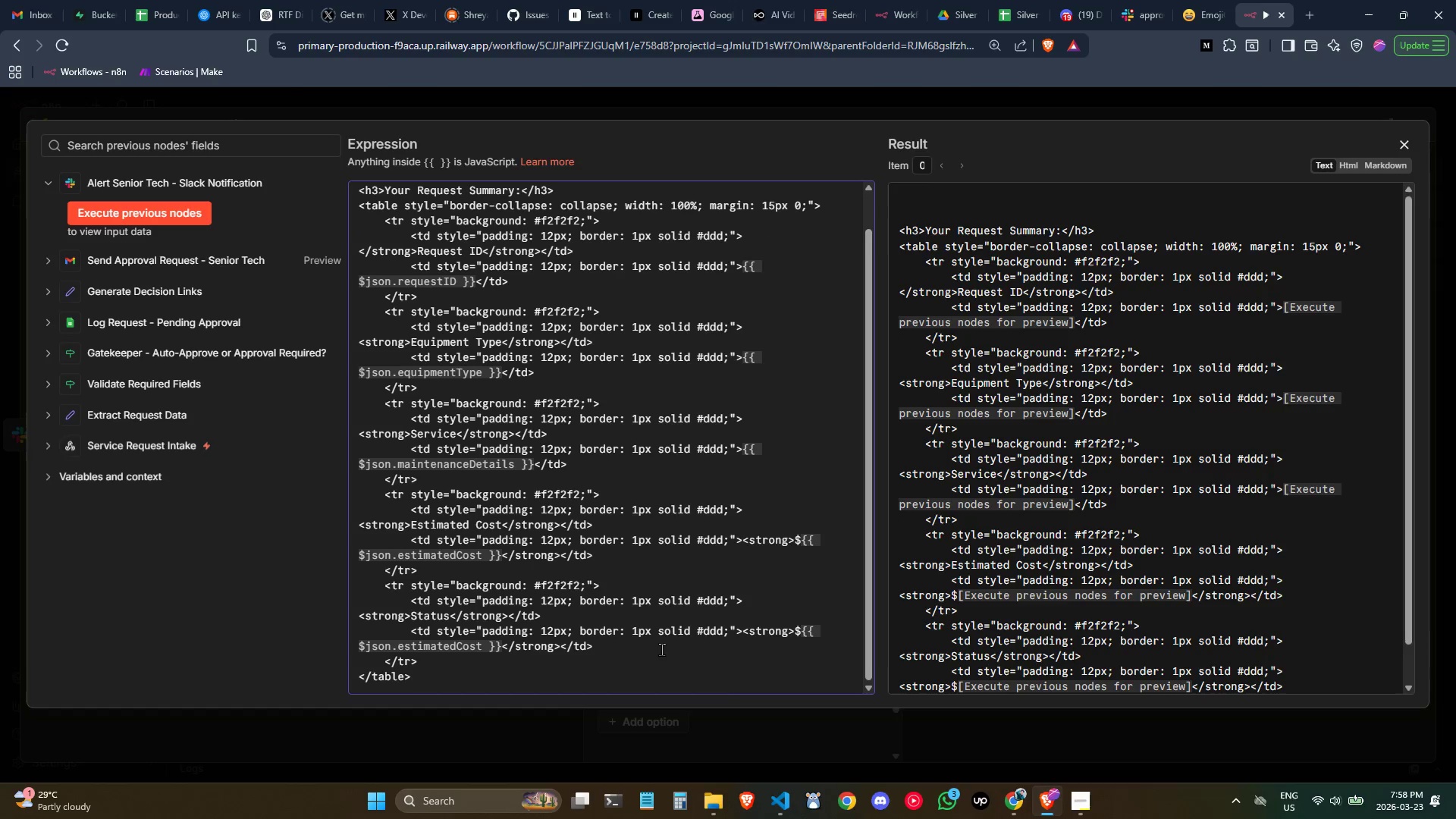 
left_click([661, 648])
 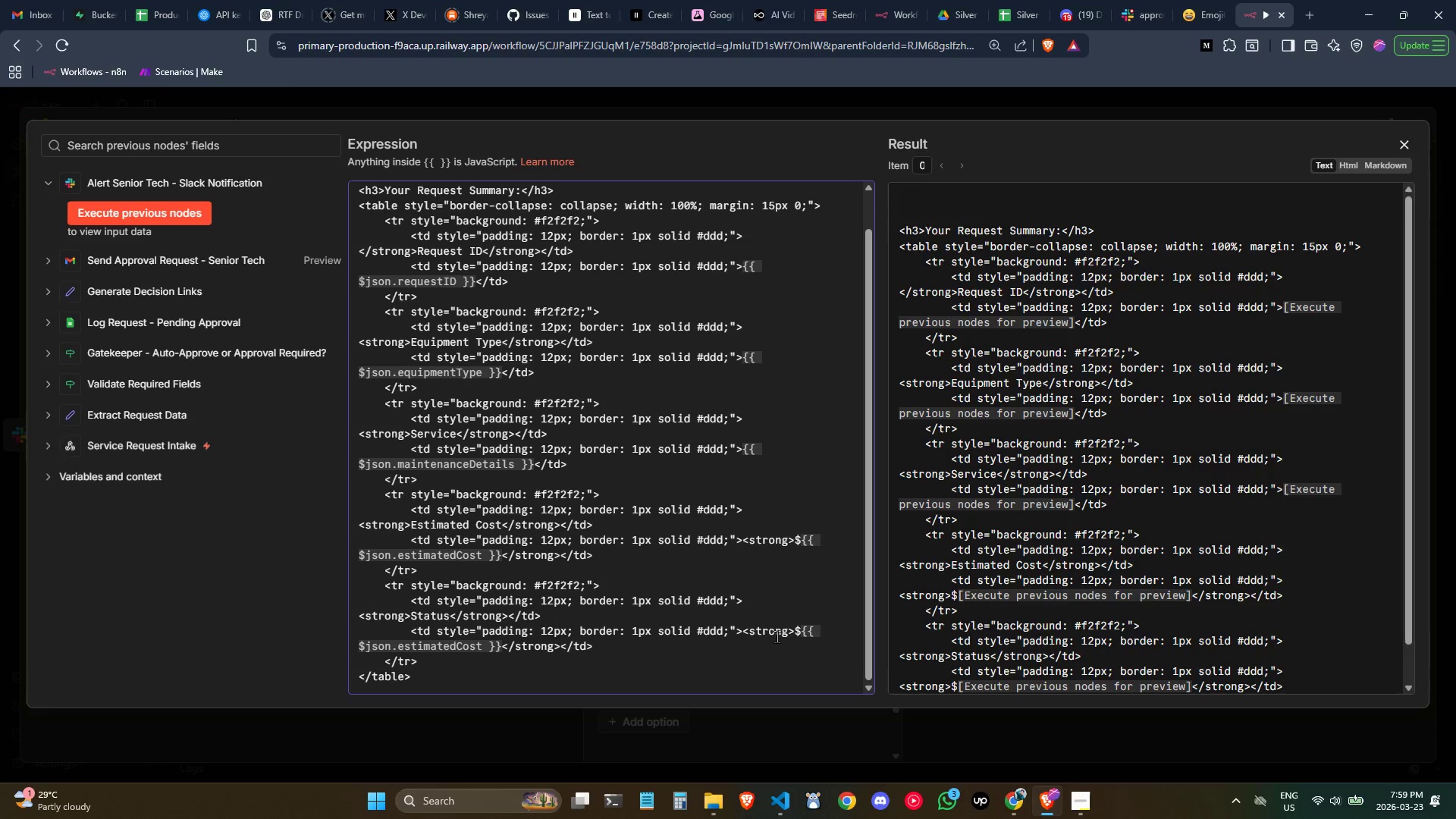 
wait(14.39)
 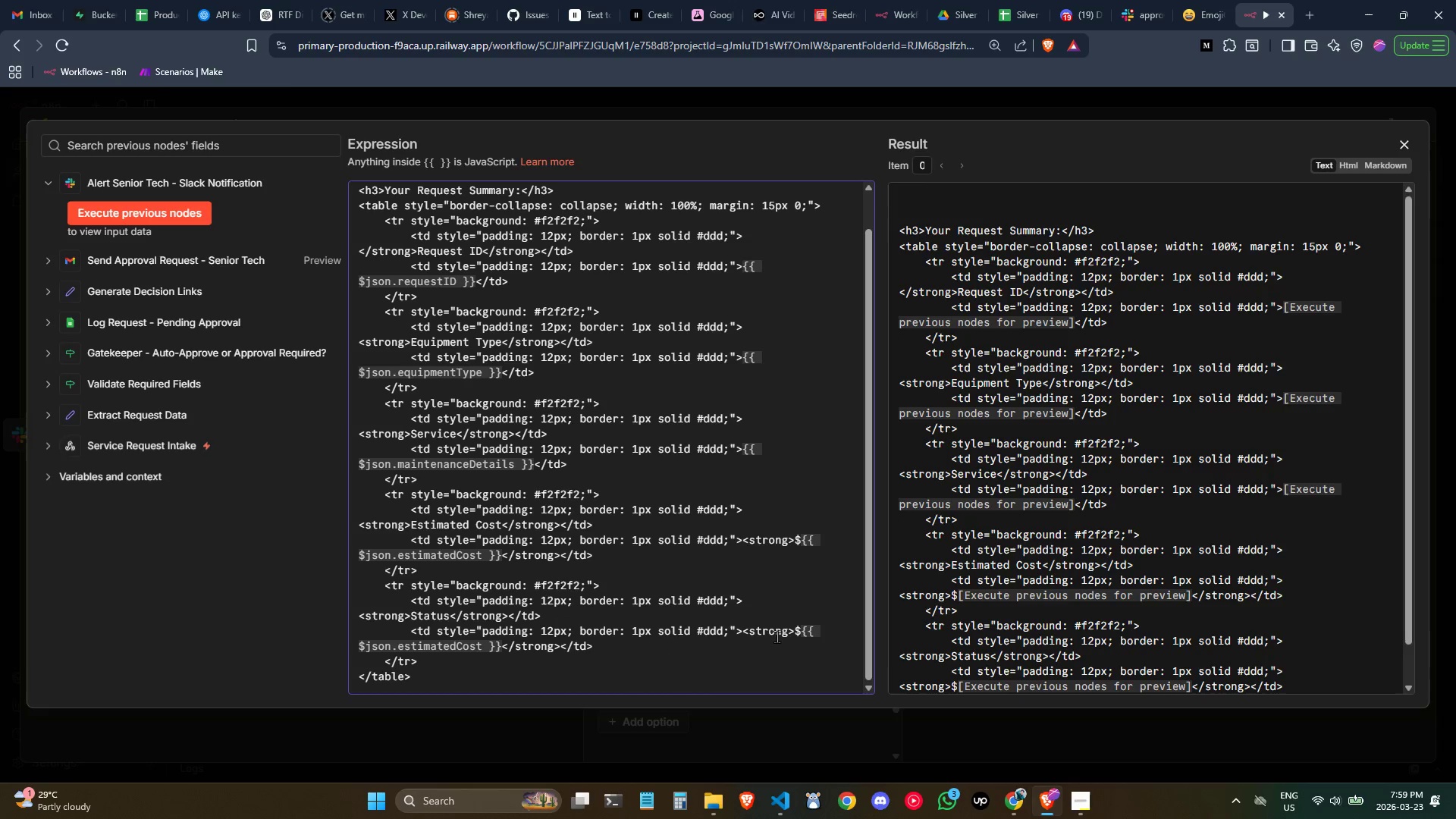 
left_click([621, 643])
 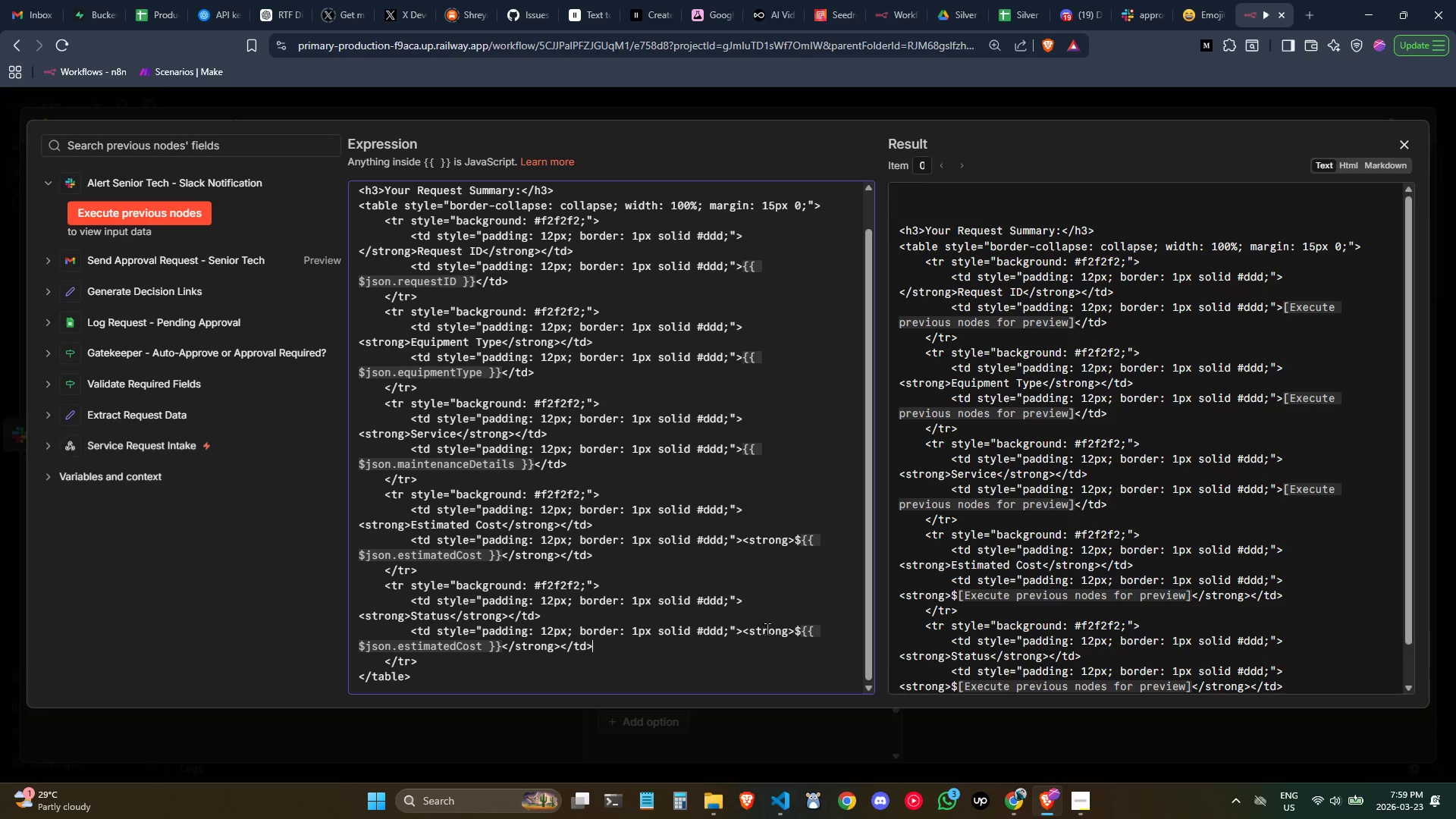 
double_click([767, 629])
 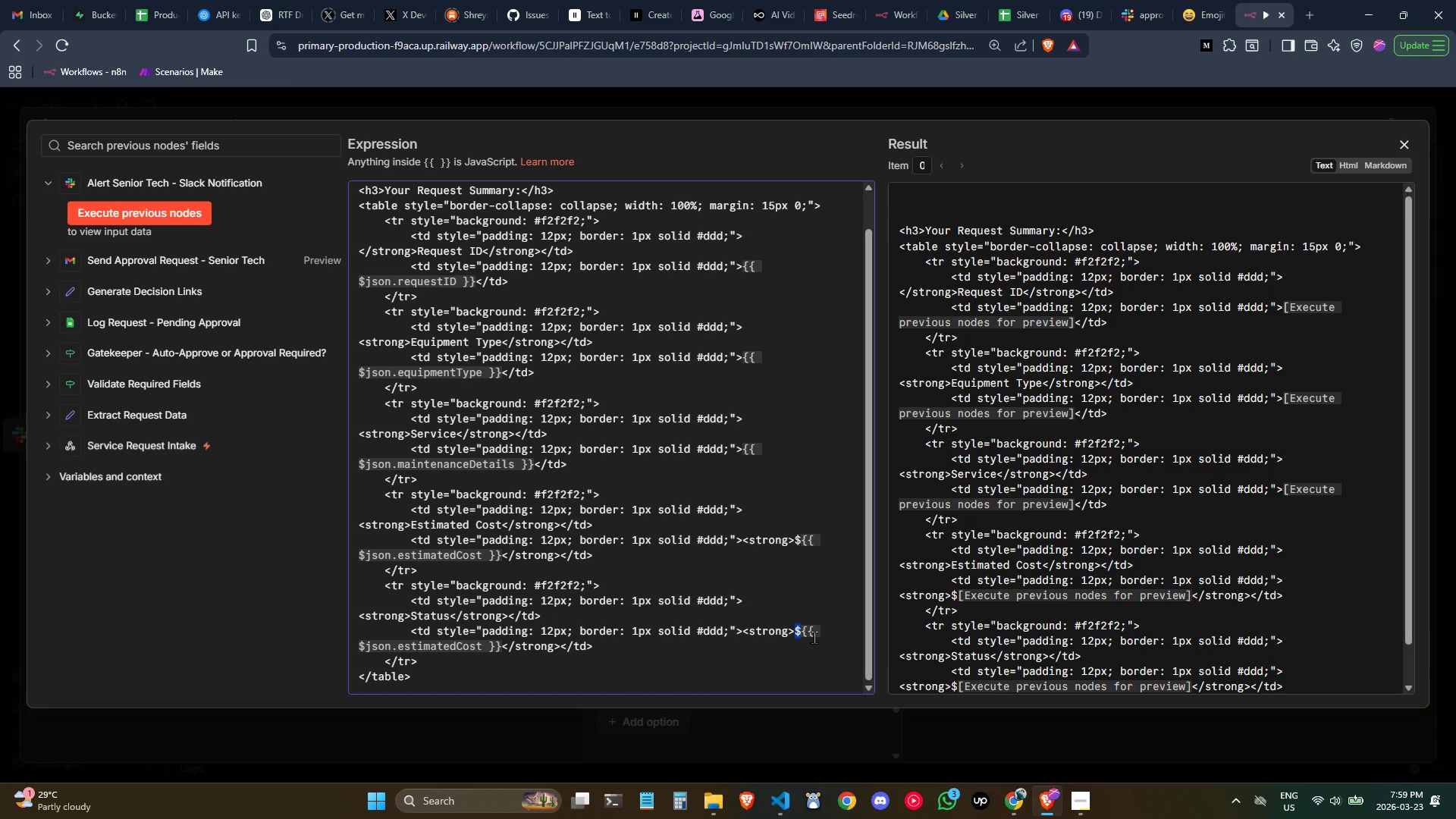 
key(Backspace)
 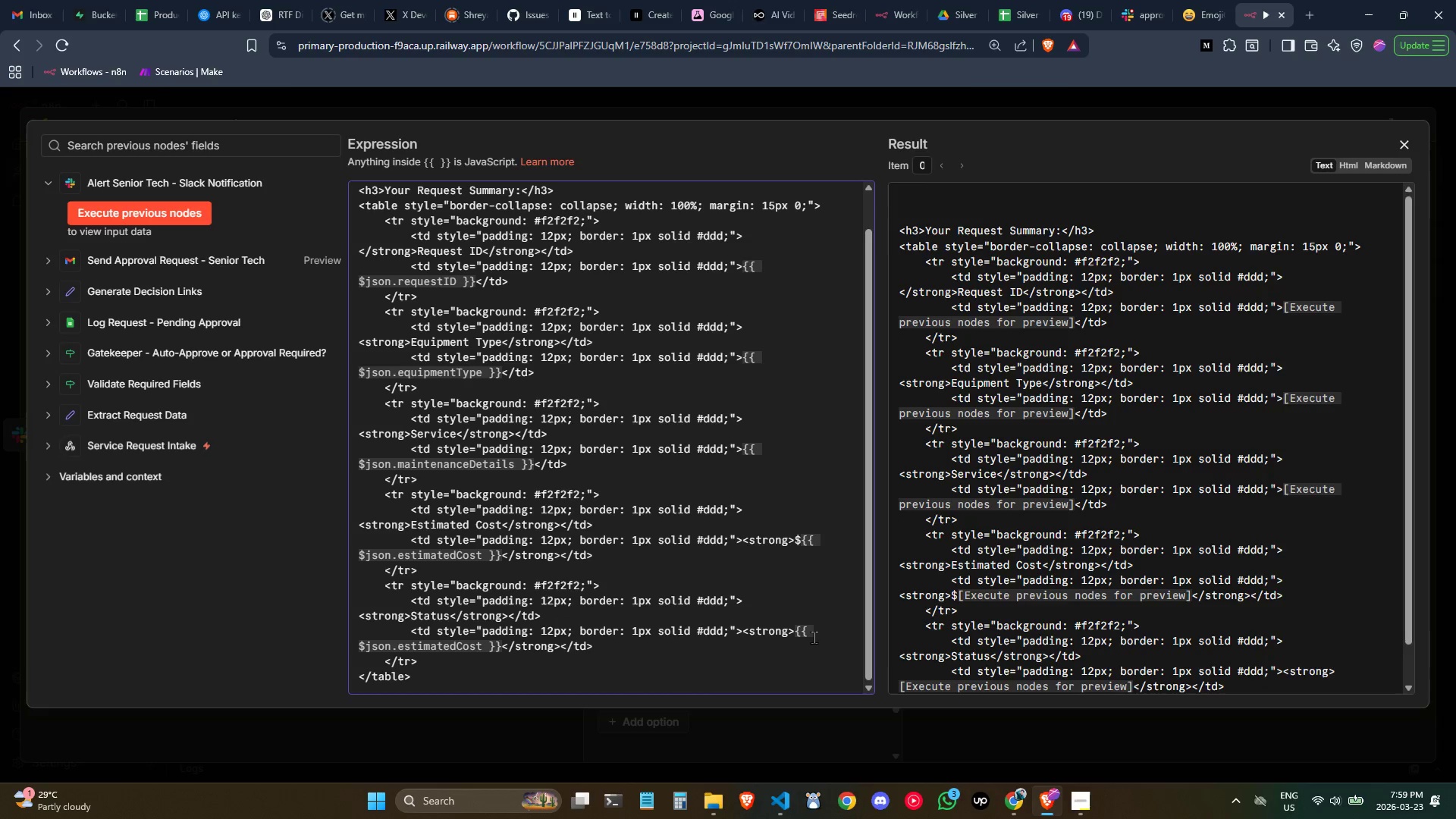 
key(ArrowLeft)
 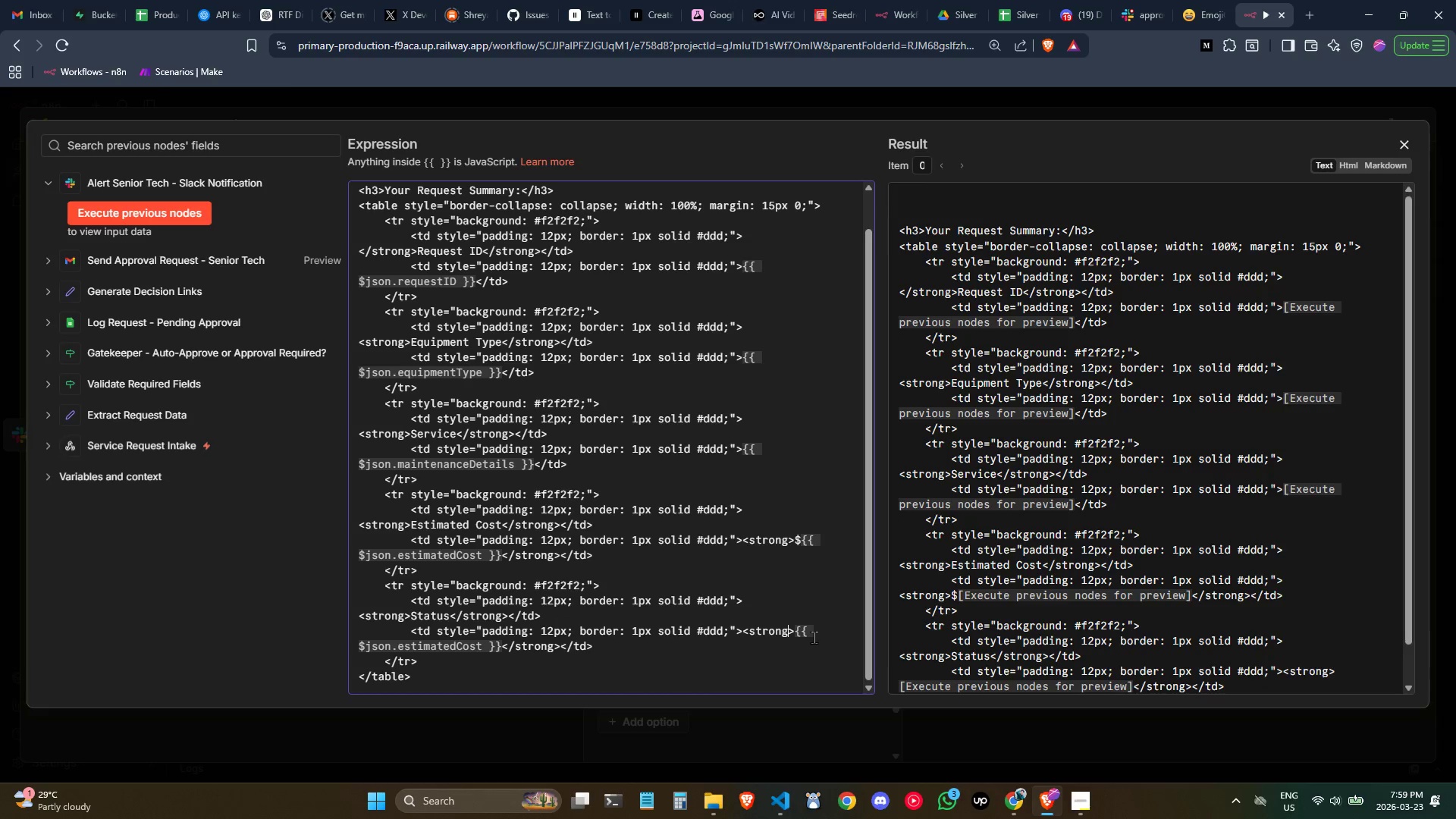 
key(ArrowLeft)
 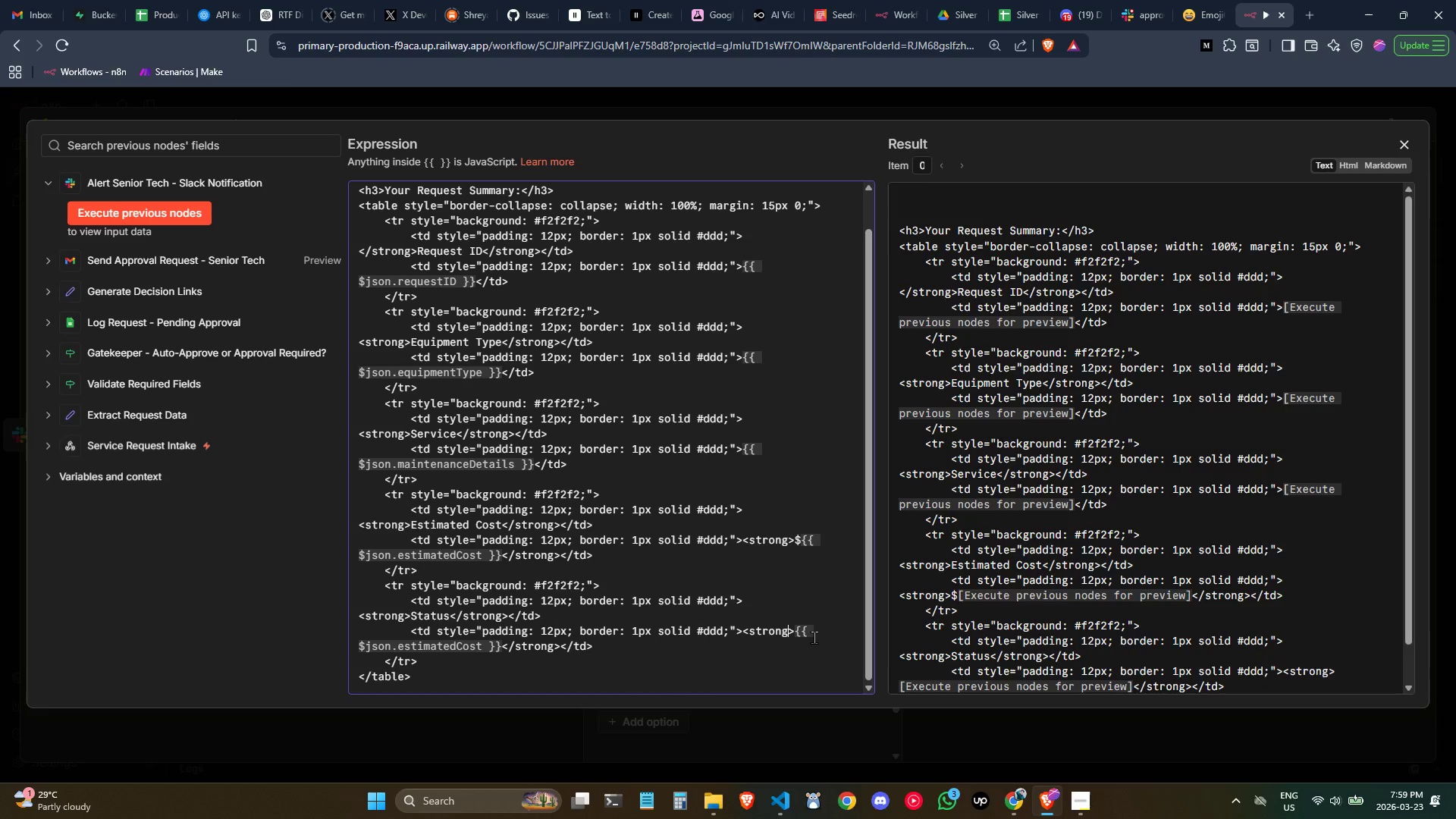 
key(ArrowRight)
 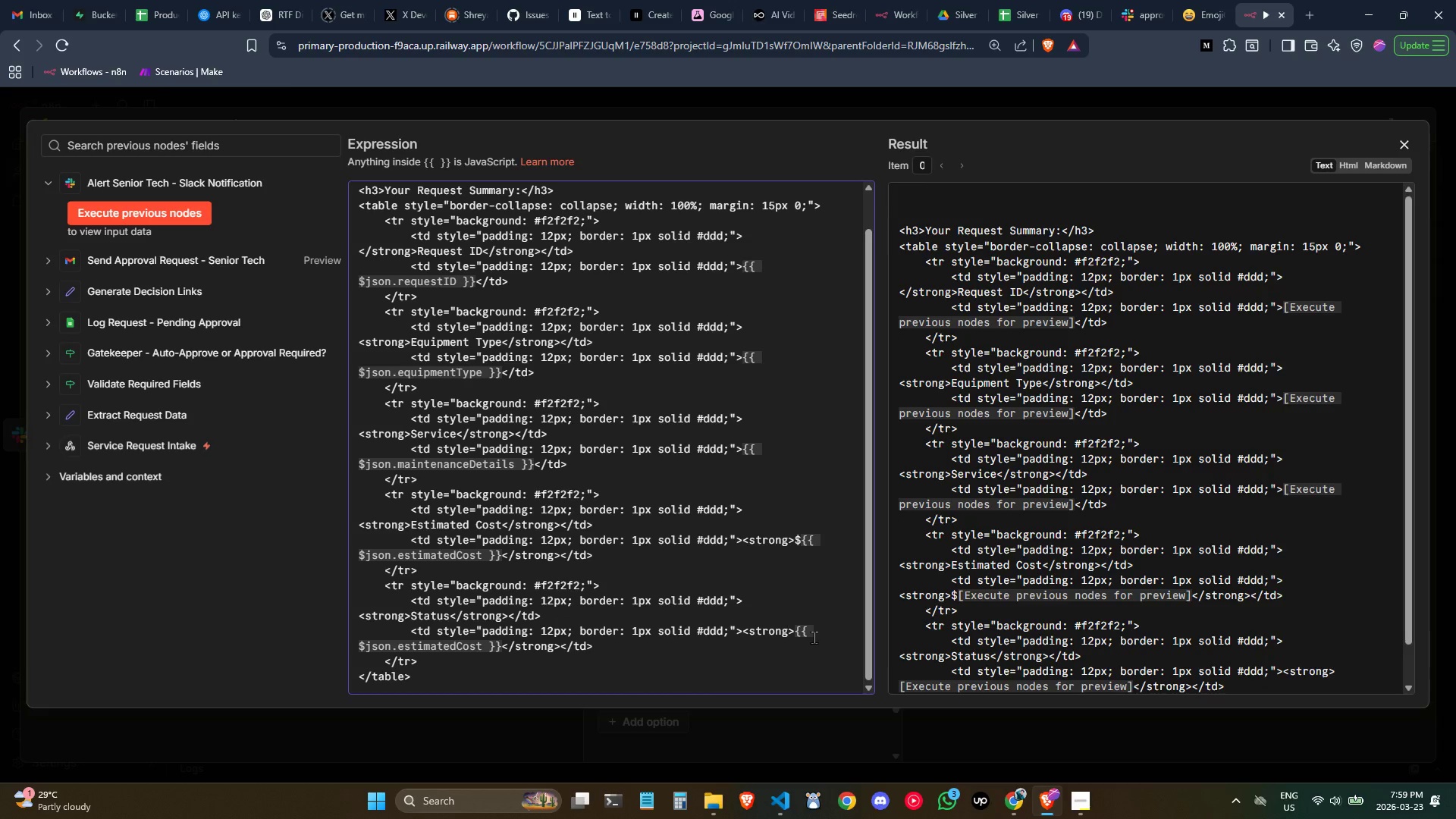 
key(Backspace)
key(Backspace)
key(Backspace)
key(Backspace)
key(Backspace)
type(pan sy)
key(Backspace)
type(tyle="")
 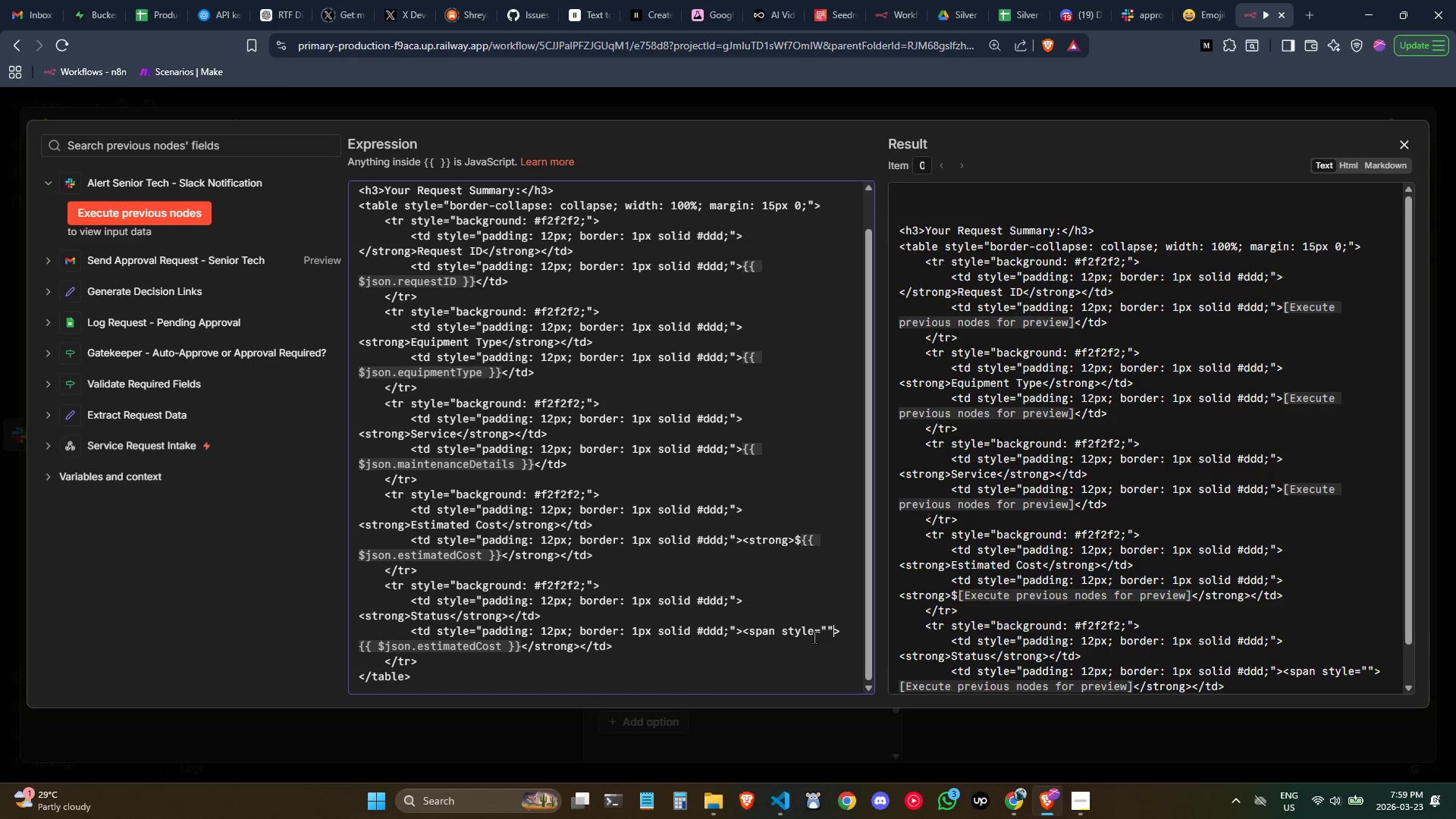 
key(ArrowLeft)
 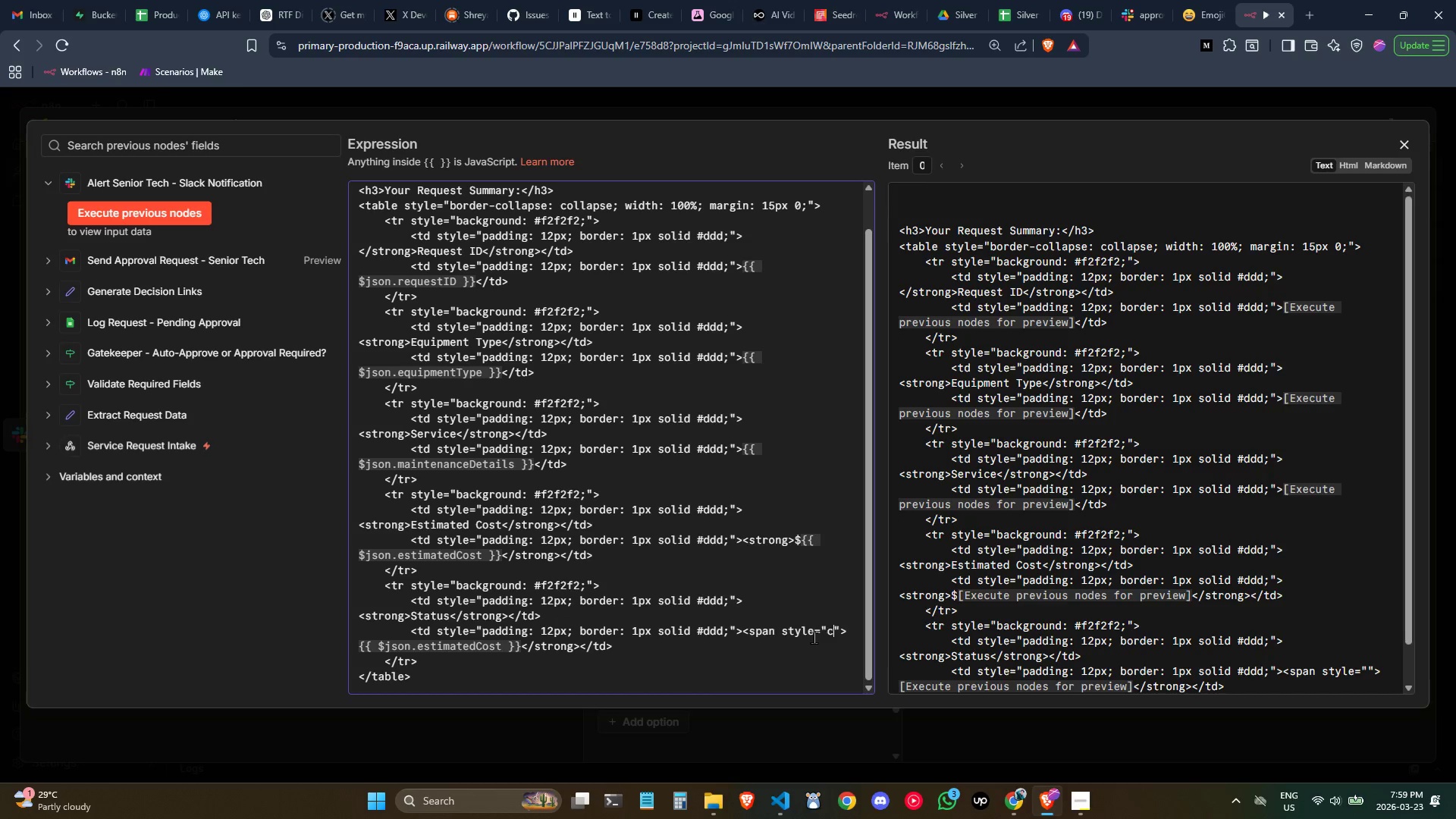 
type(color: #)
 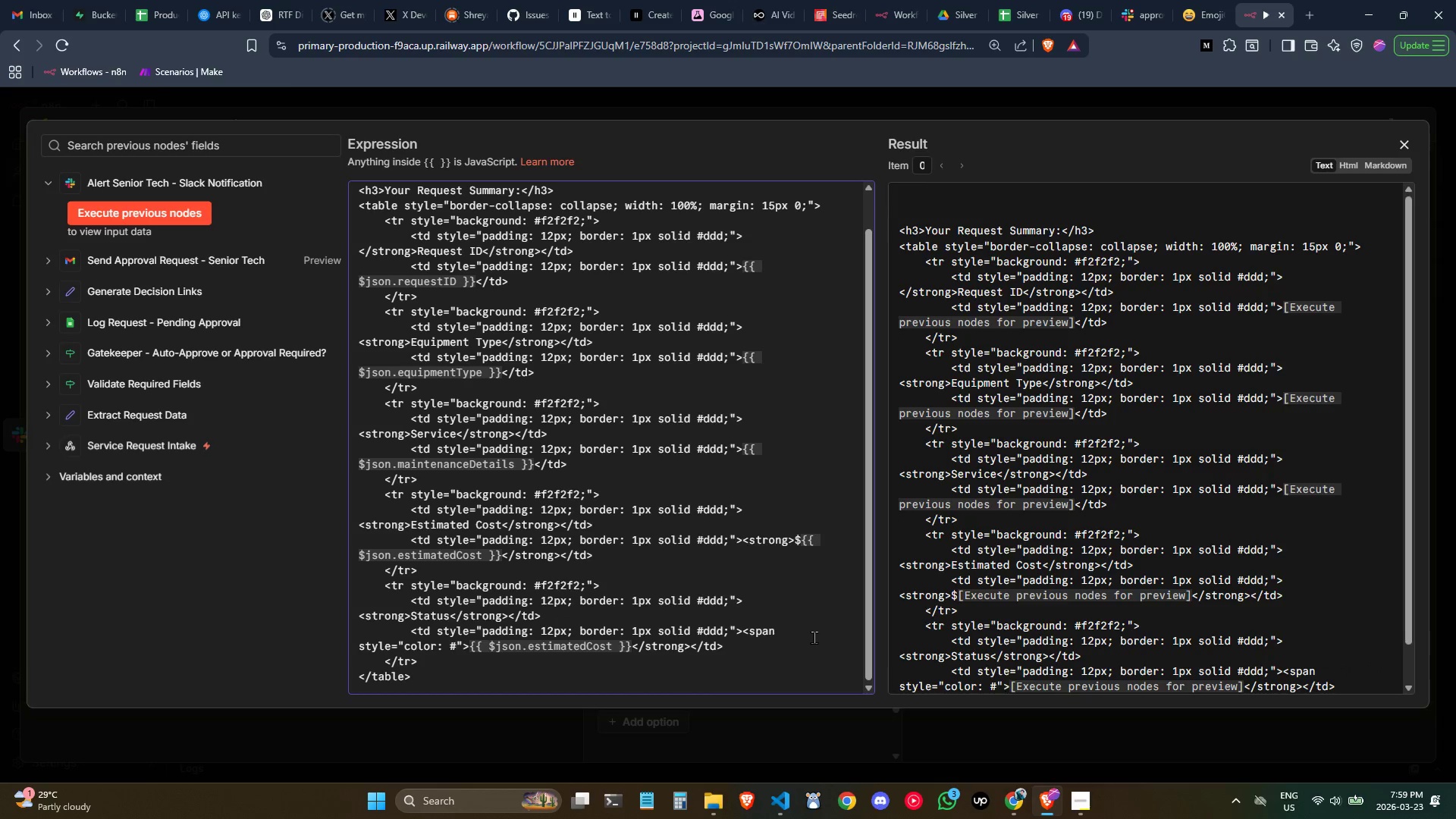 
key(6)
 